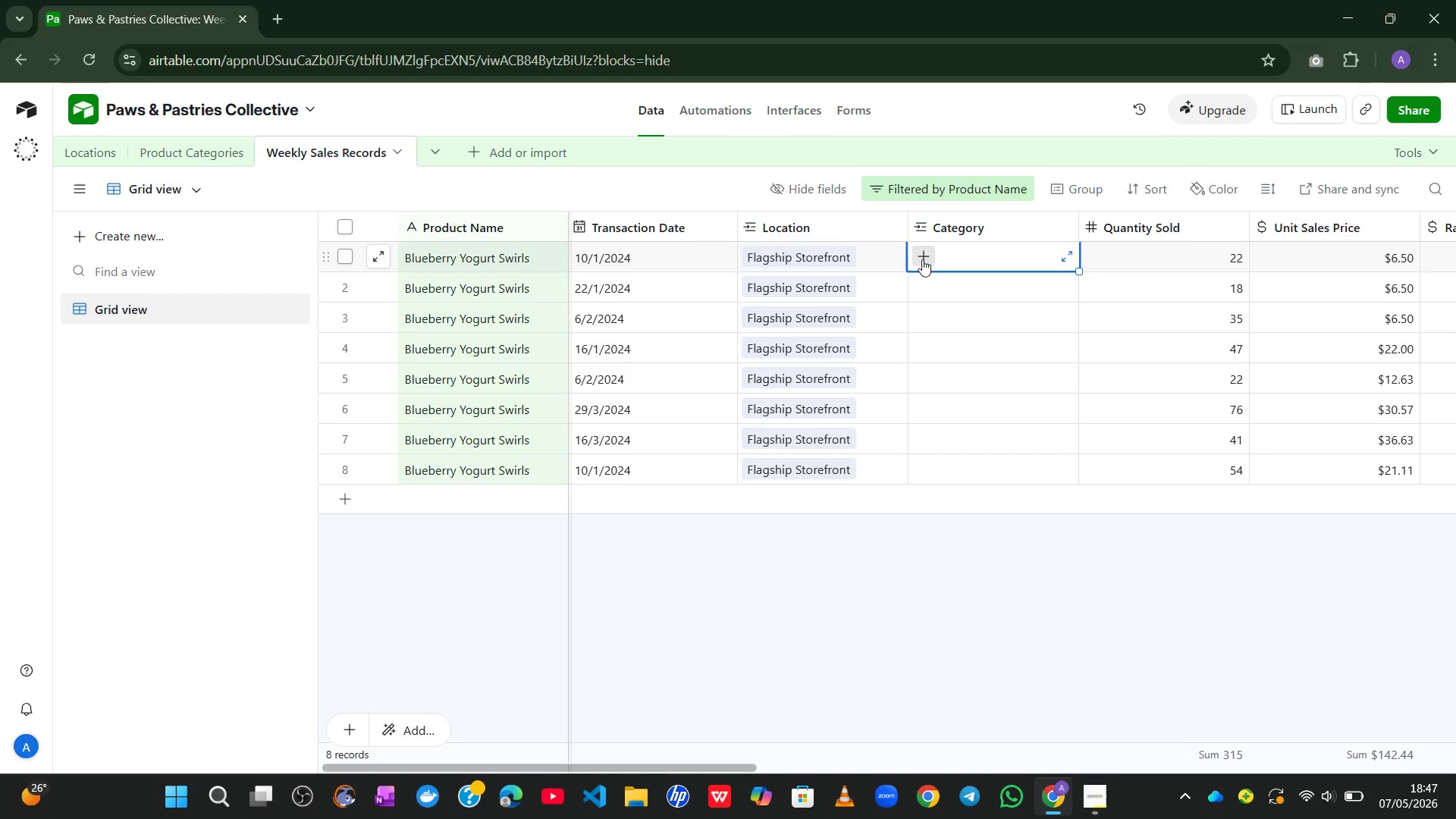 
left_click([922, 259])
 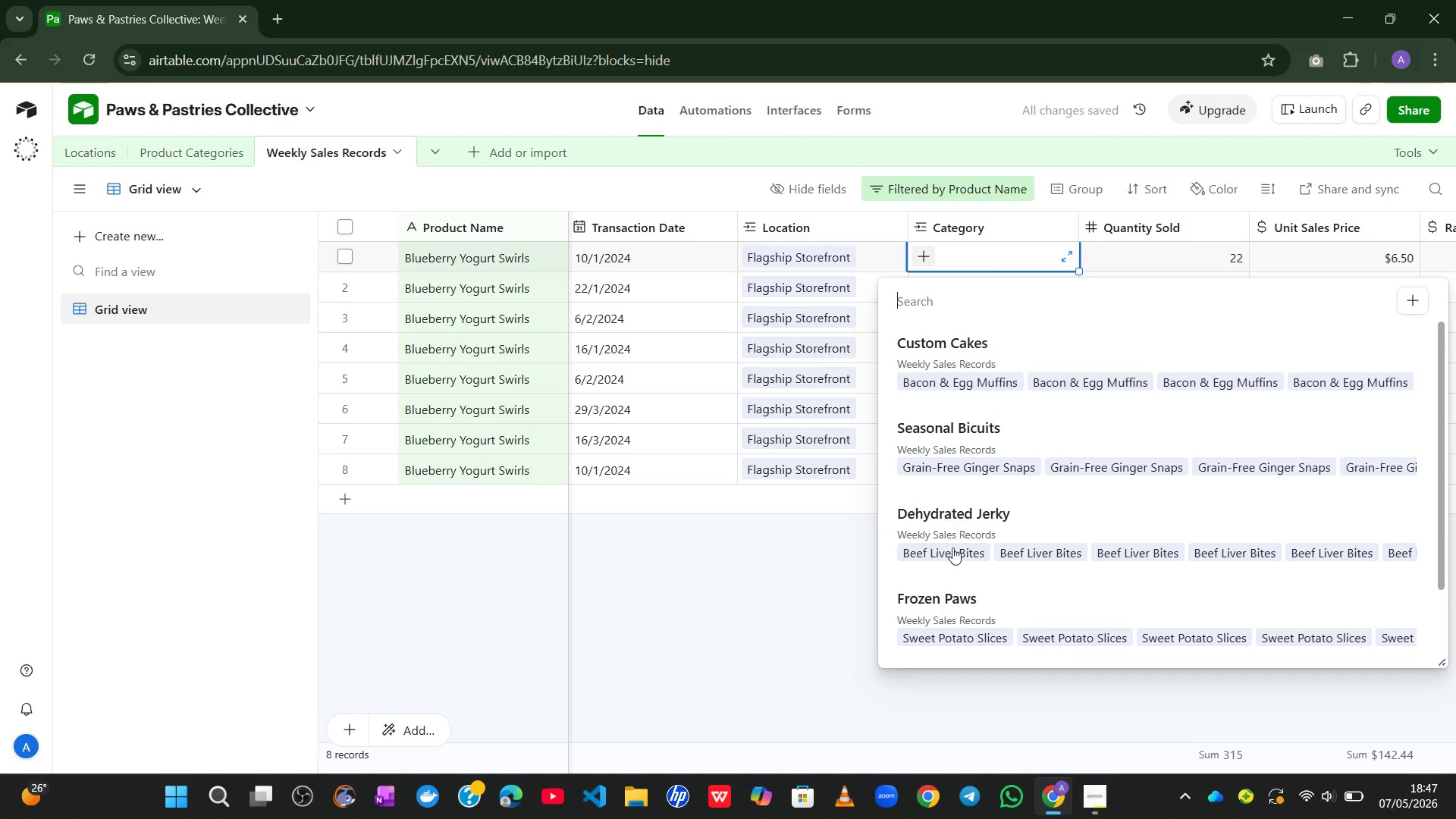 
left_click([950, 601])
 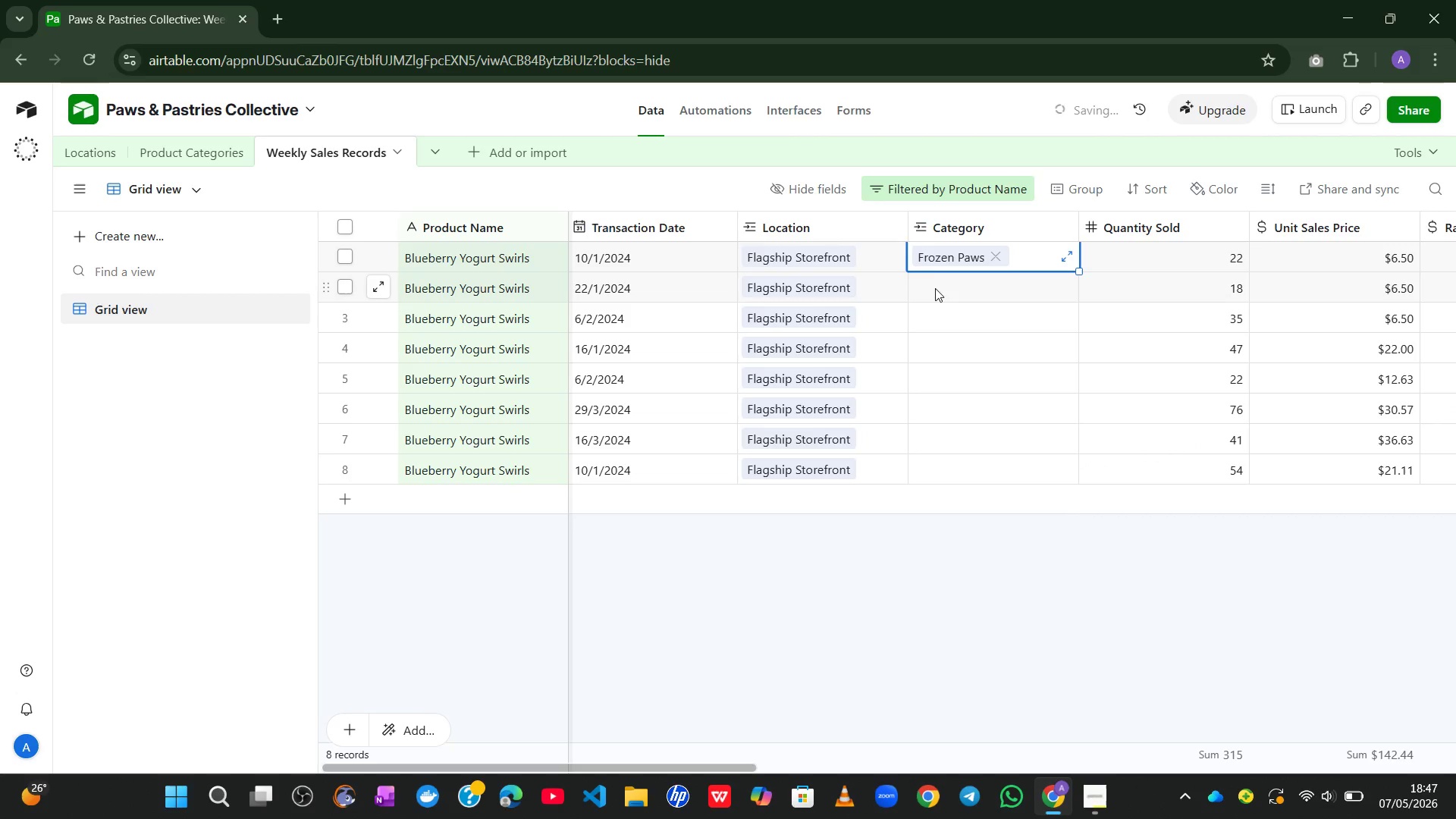 
left_click([935, 289])
 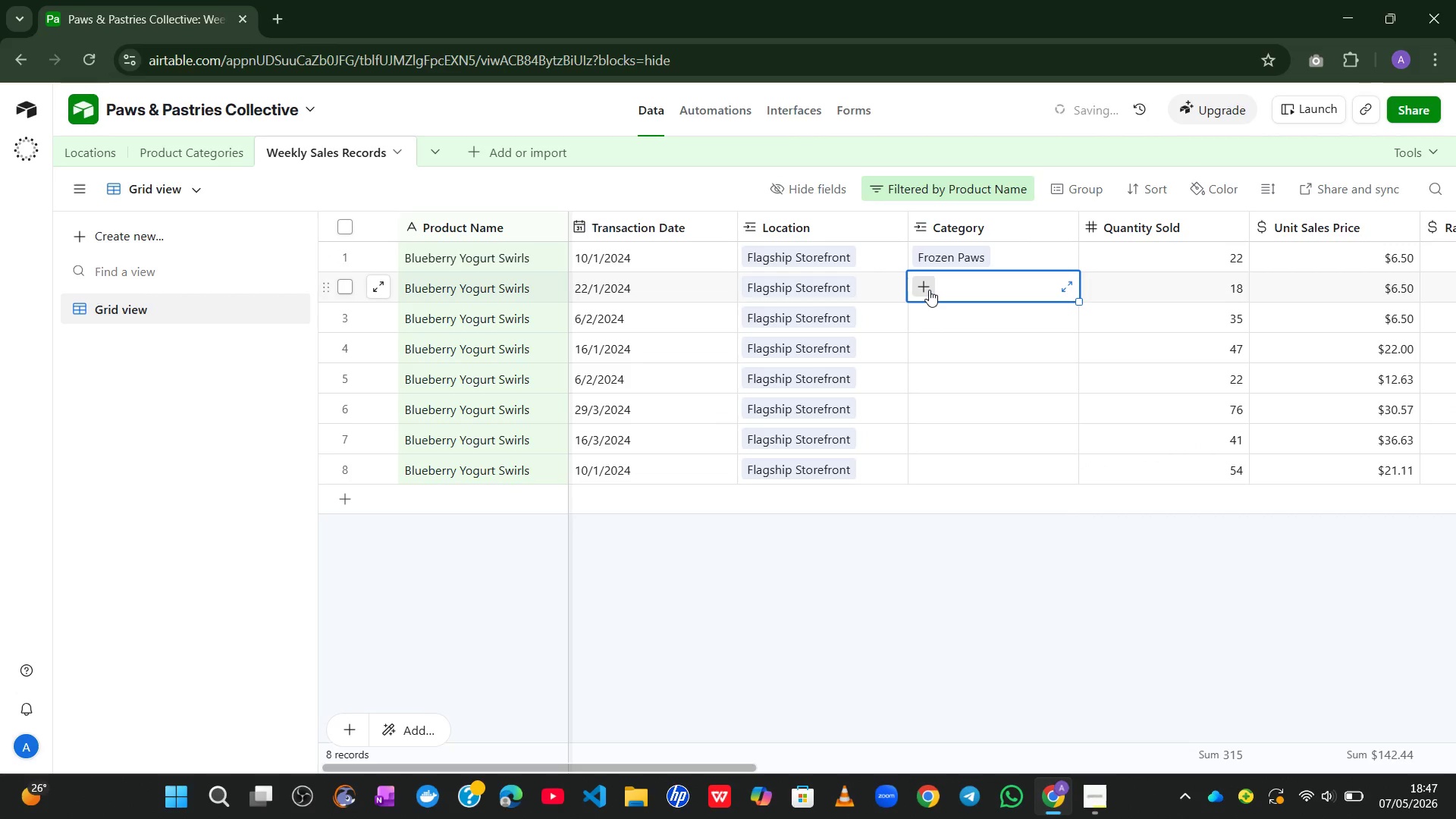 
left_click([929, 290])
 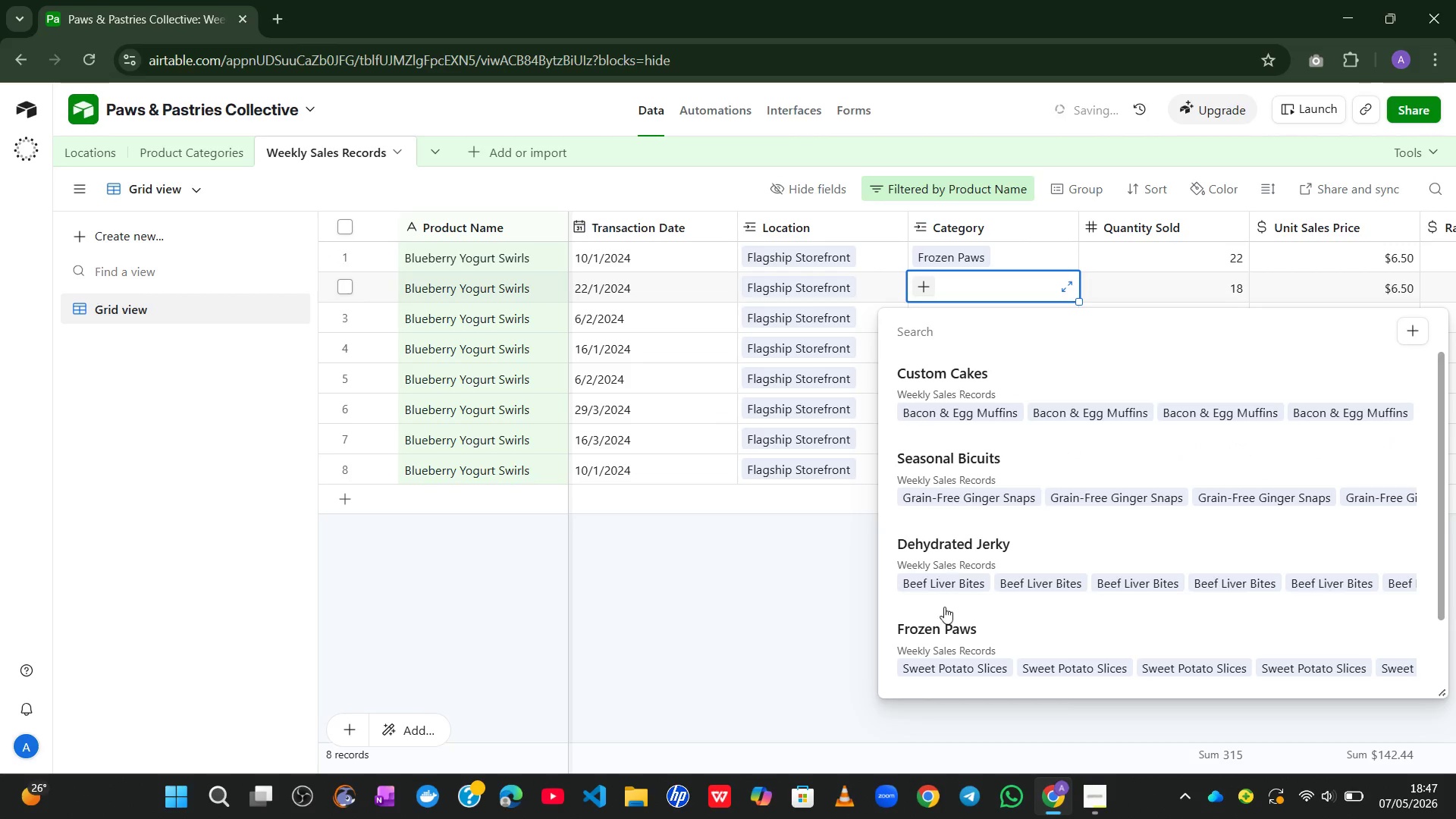 
left_click([939, 638])
 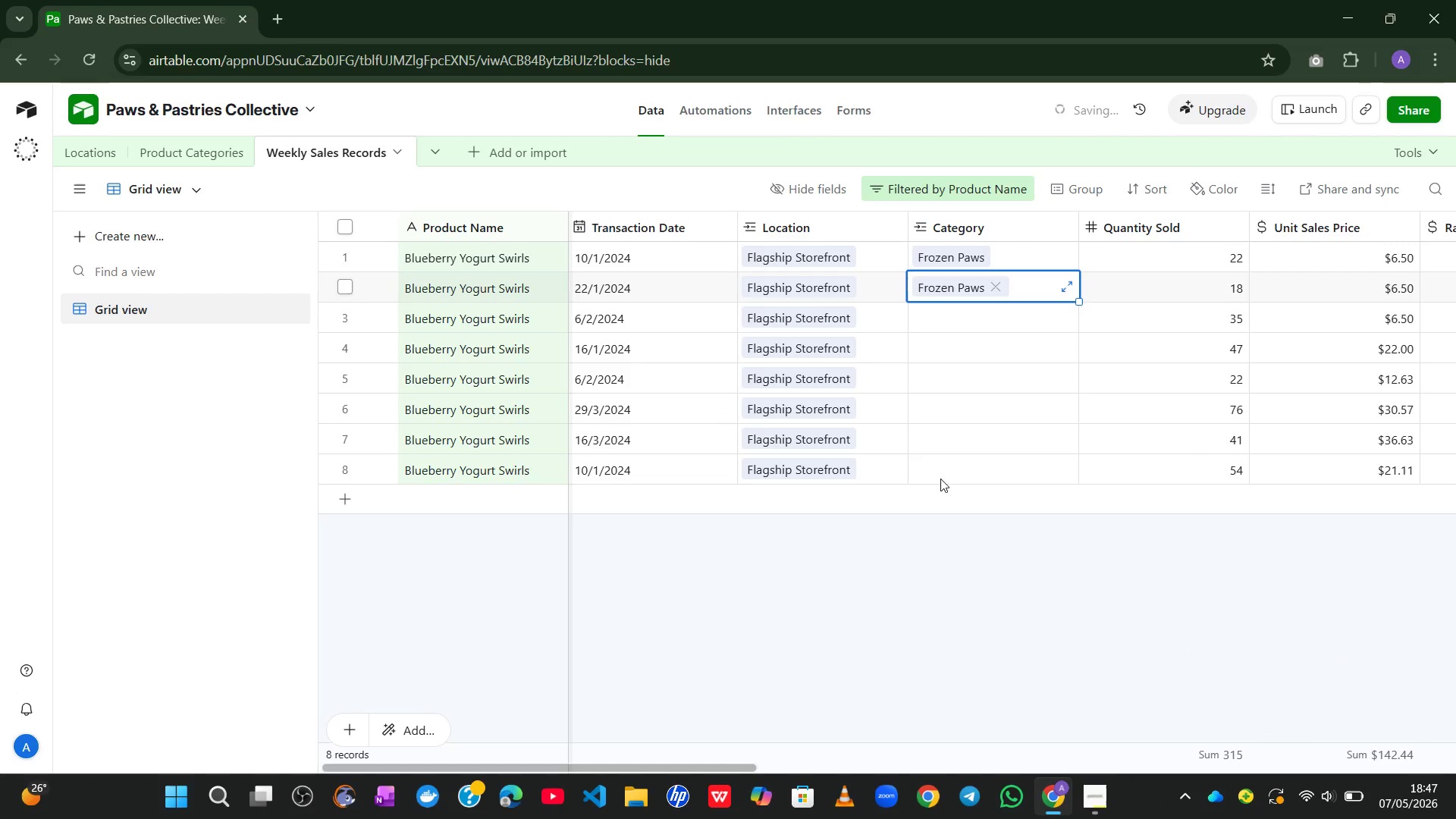 
left_click_drag(start_coordinate=[937, 466], to_coordinate=[918, 466])
 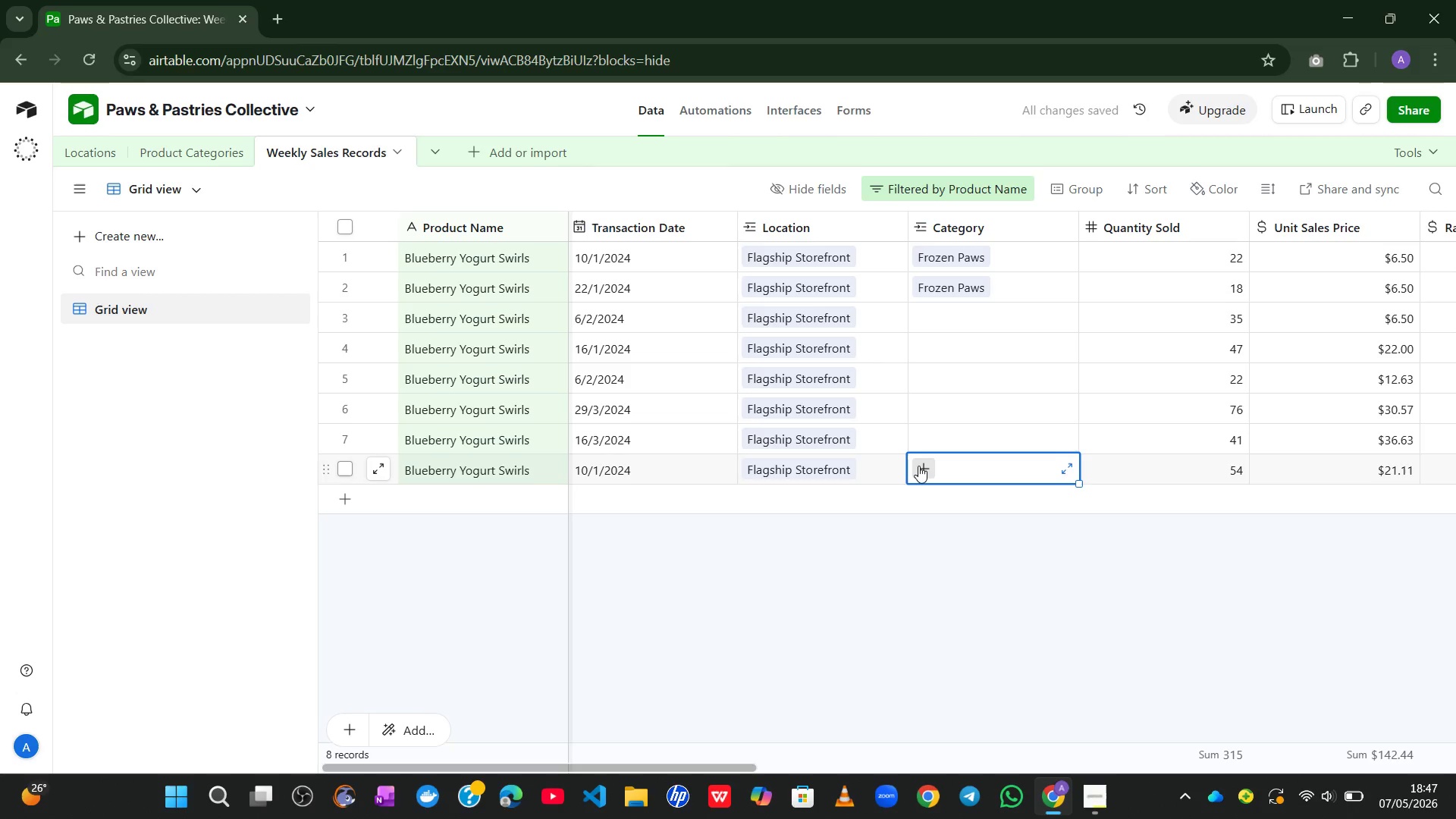 
left_click([918, 466])
 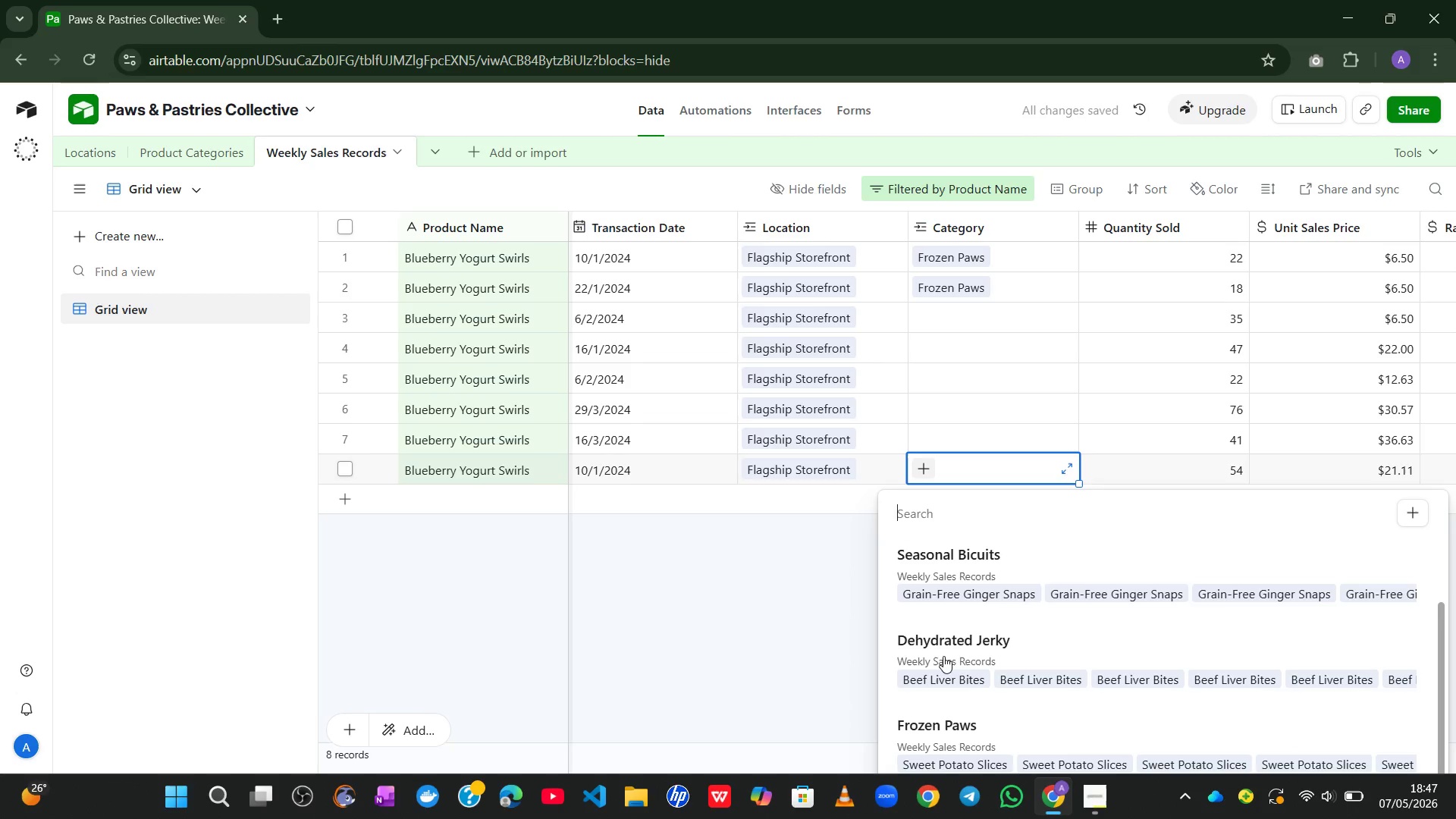 
left_click([940, 746])
 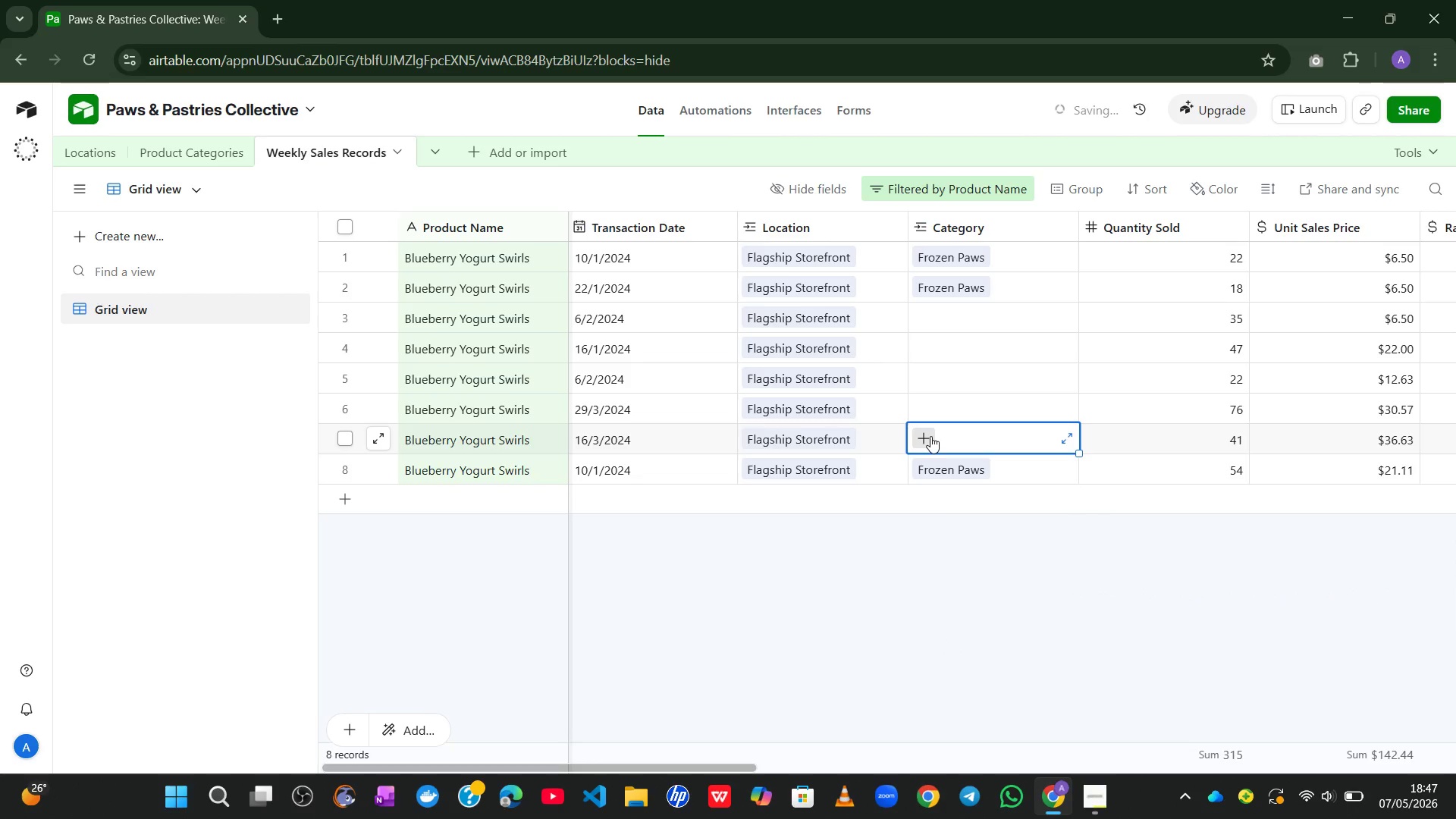 
double_click([930, 436])
 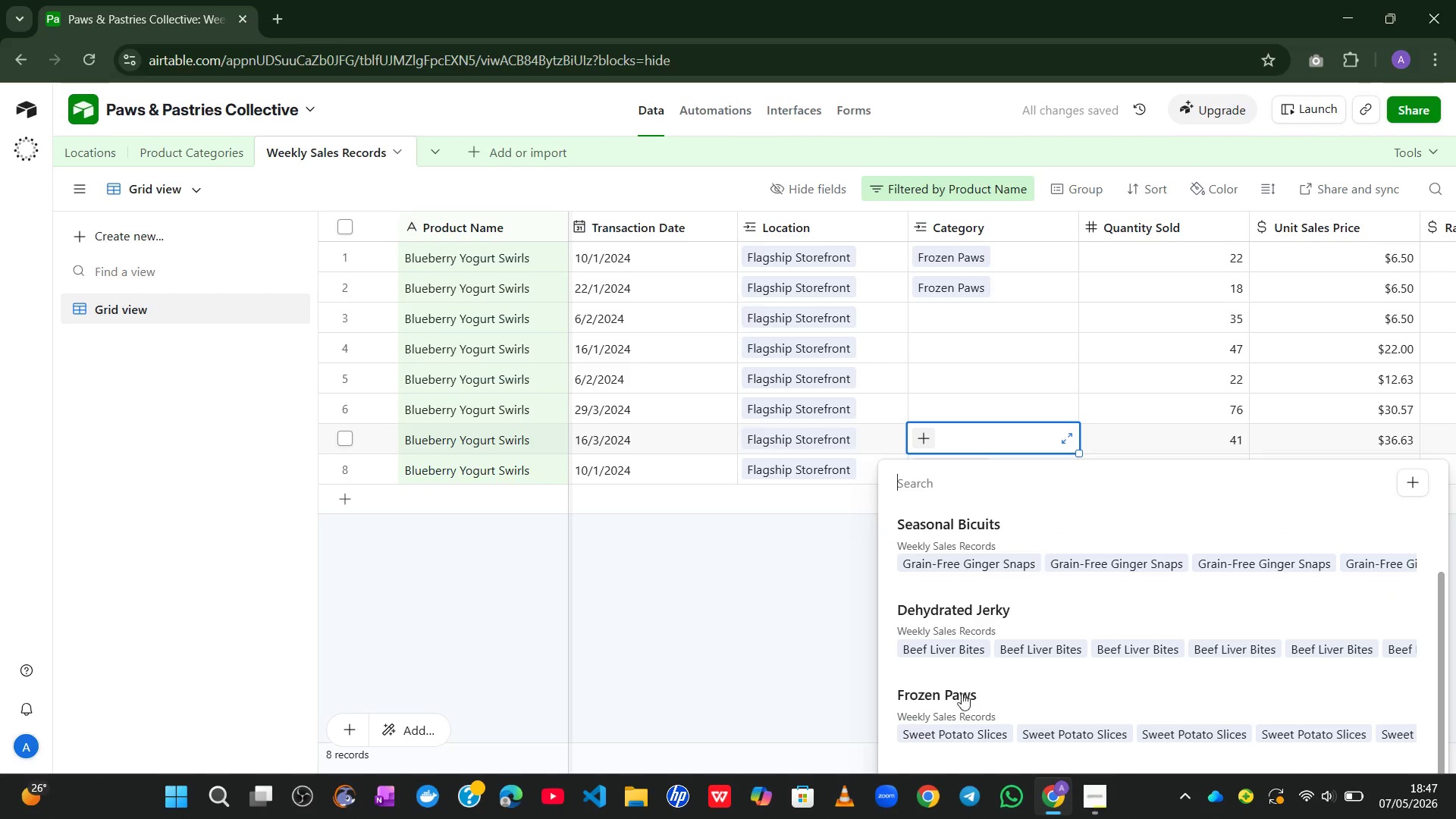 
left_click([958, 728])
 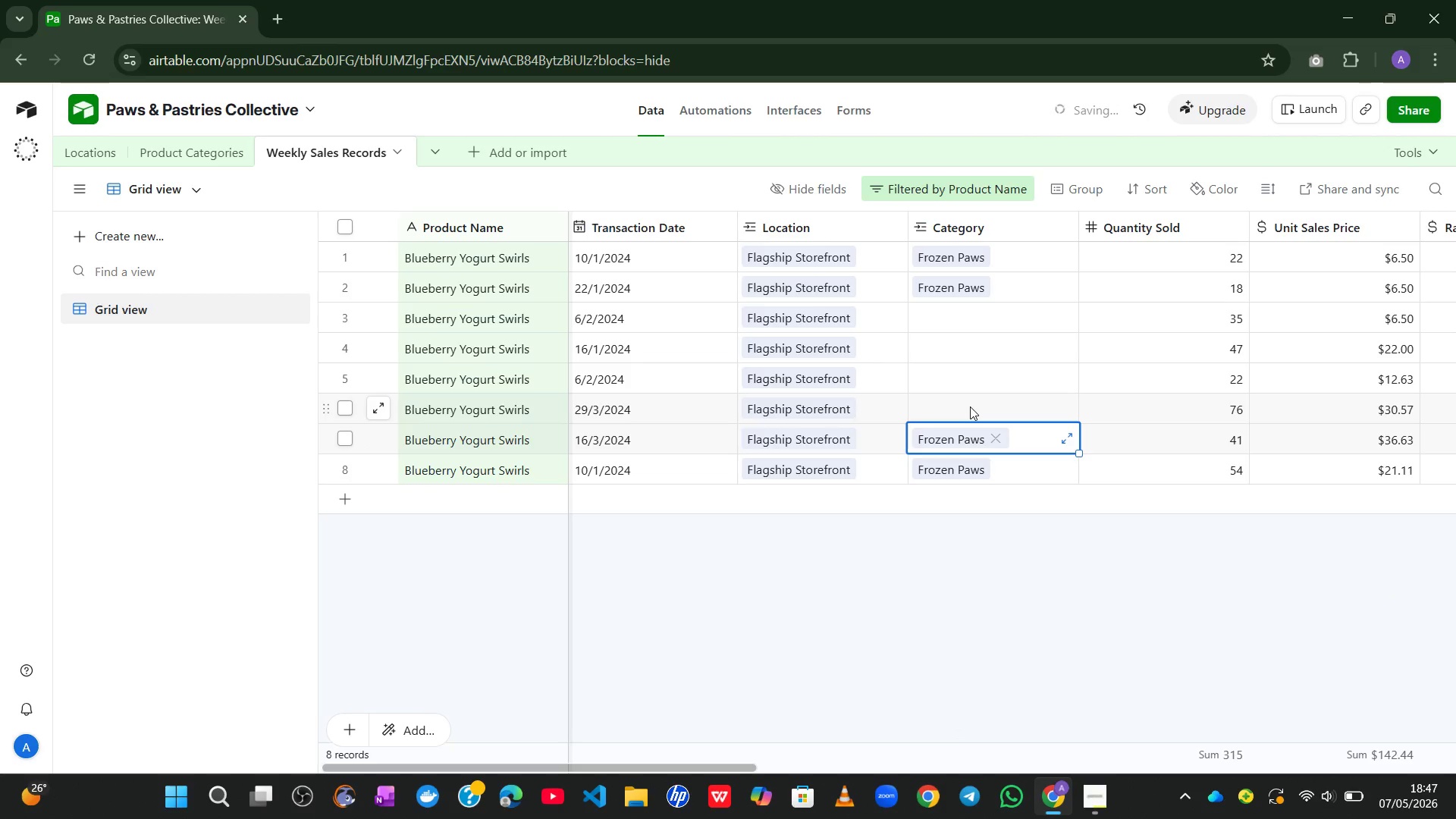 
left_click_drag(start_coordinate=[970, 406], to_coordinate=[933, 403])
 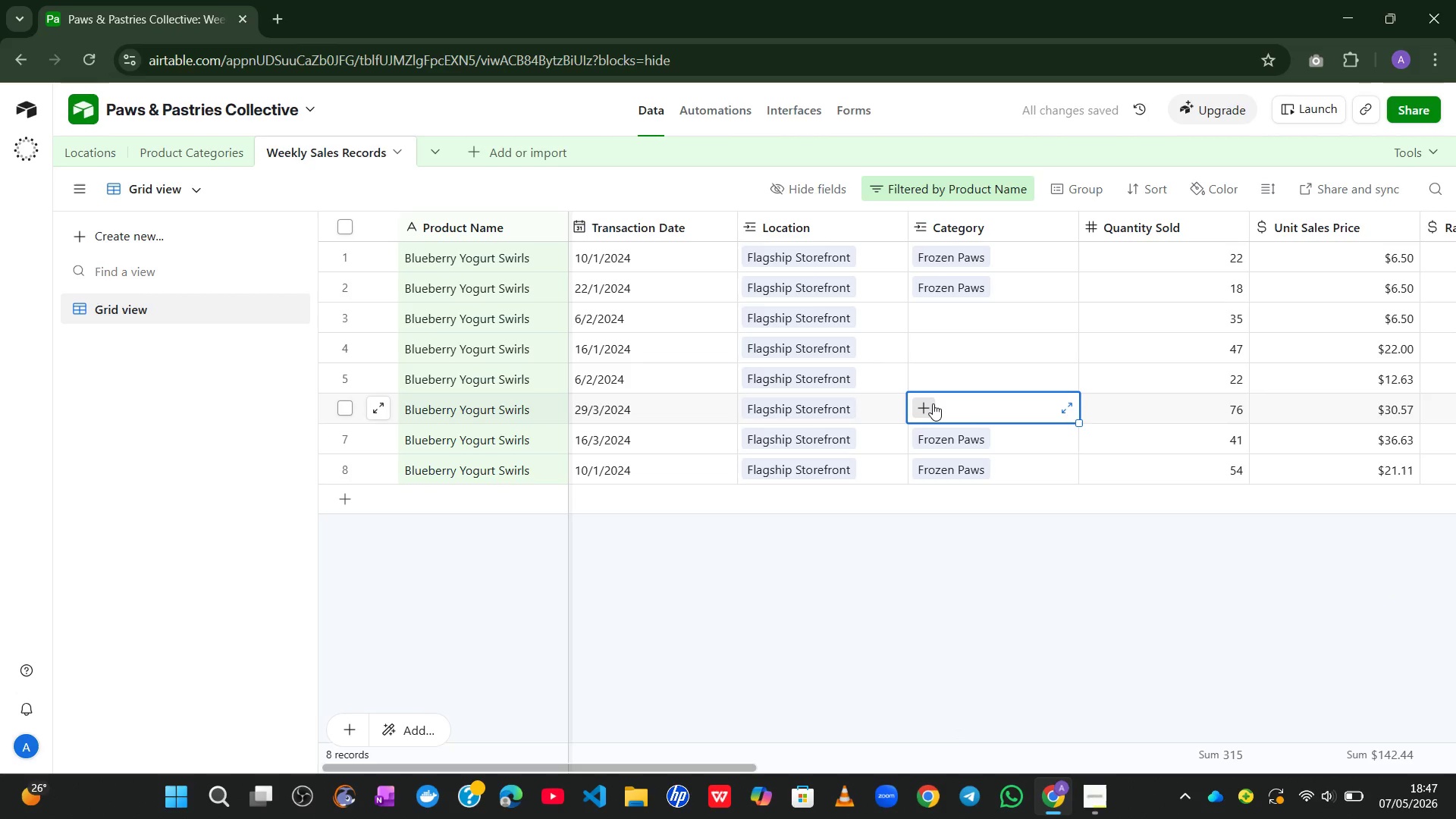 
left_click([933, 403])
 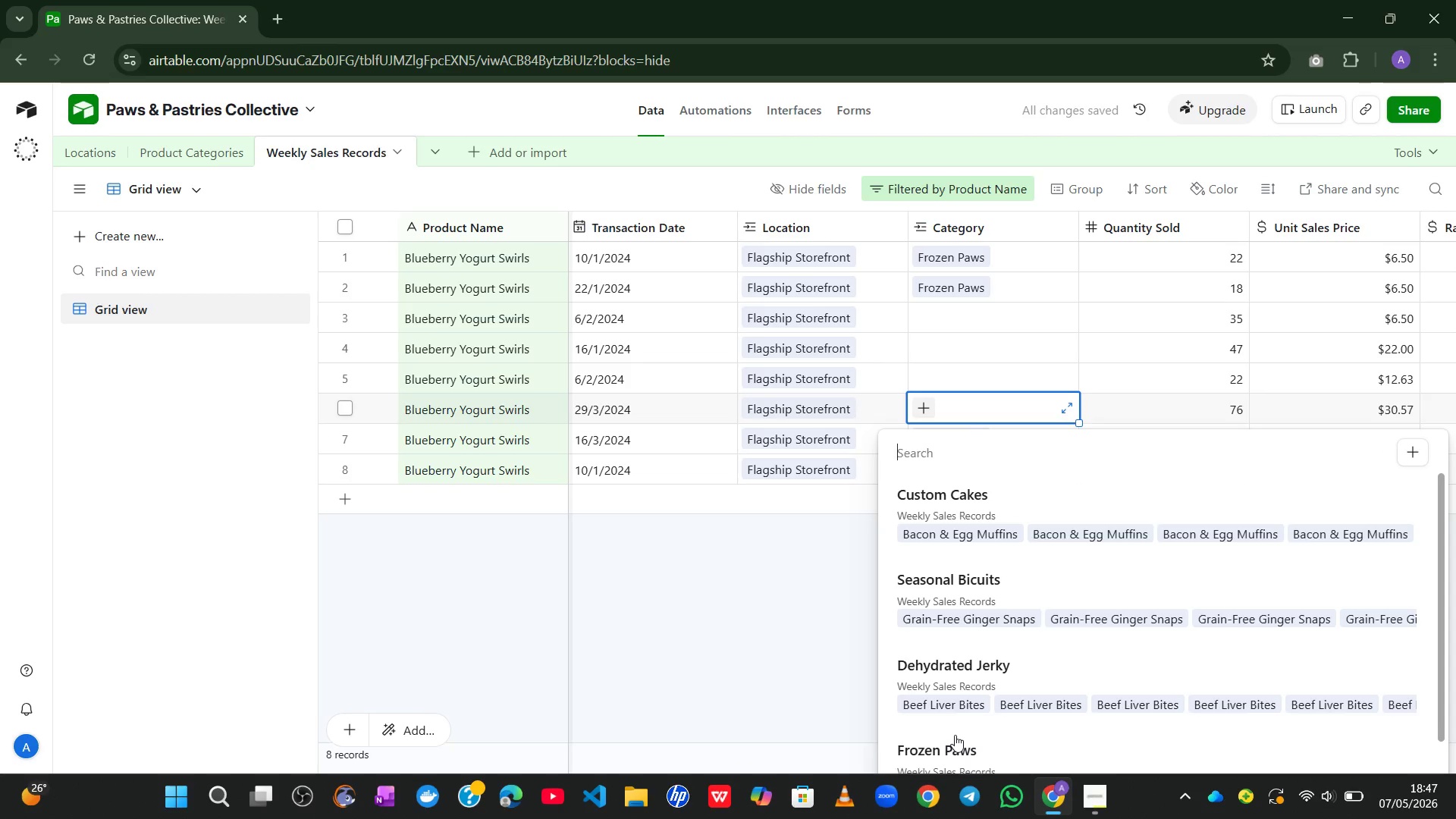 
left_click([949, 752])
 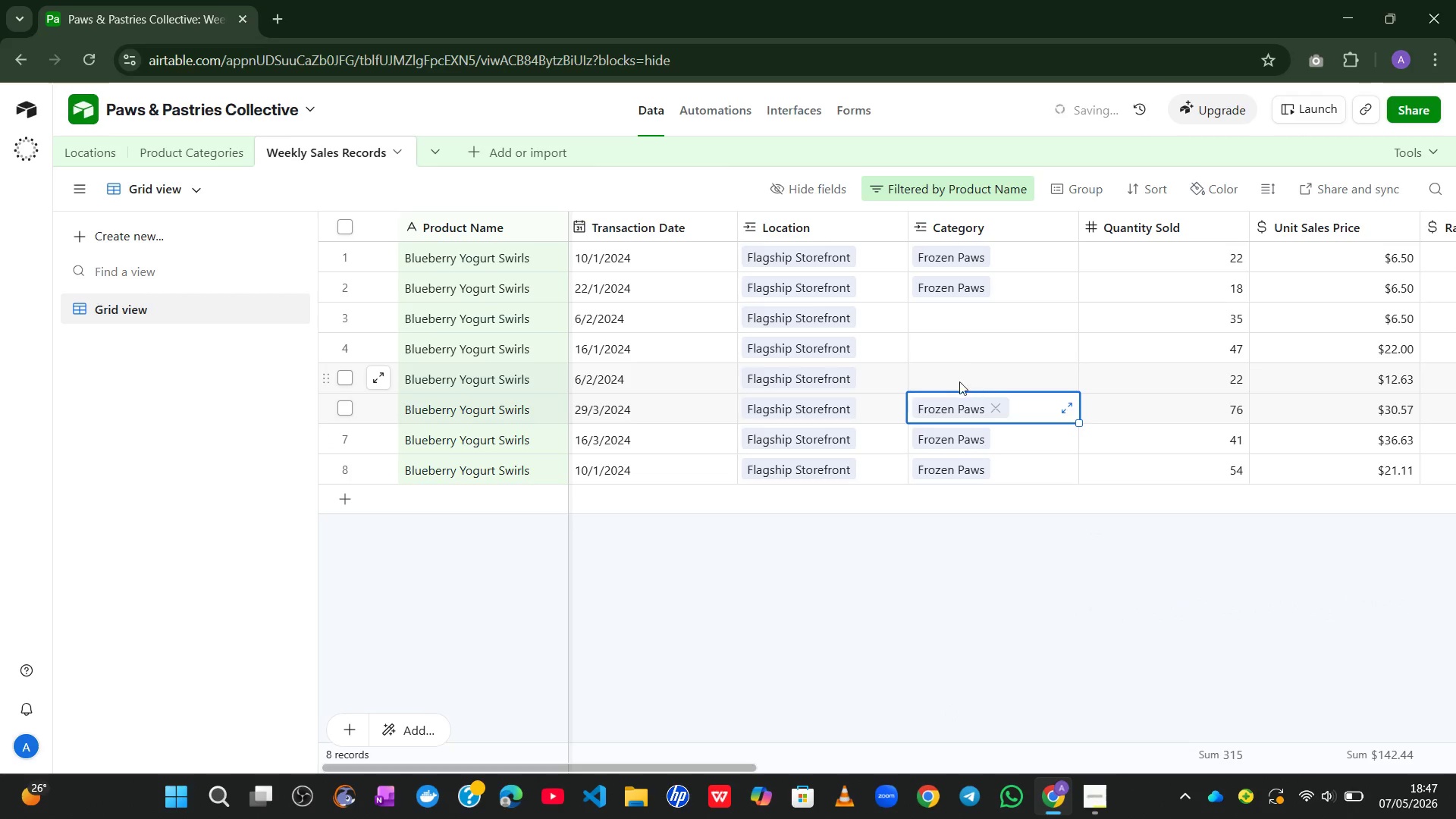 
left_click([949, 372])
 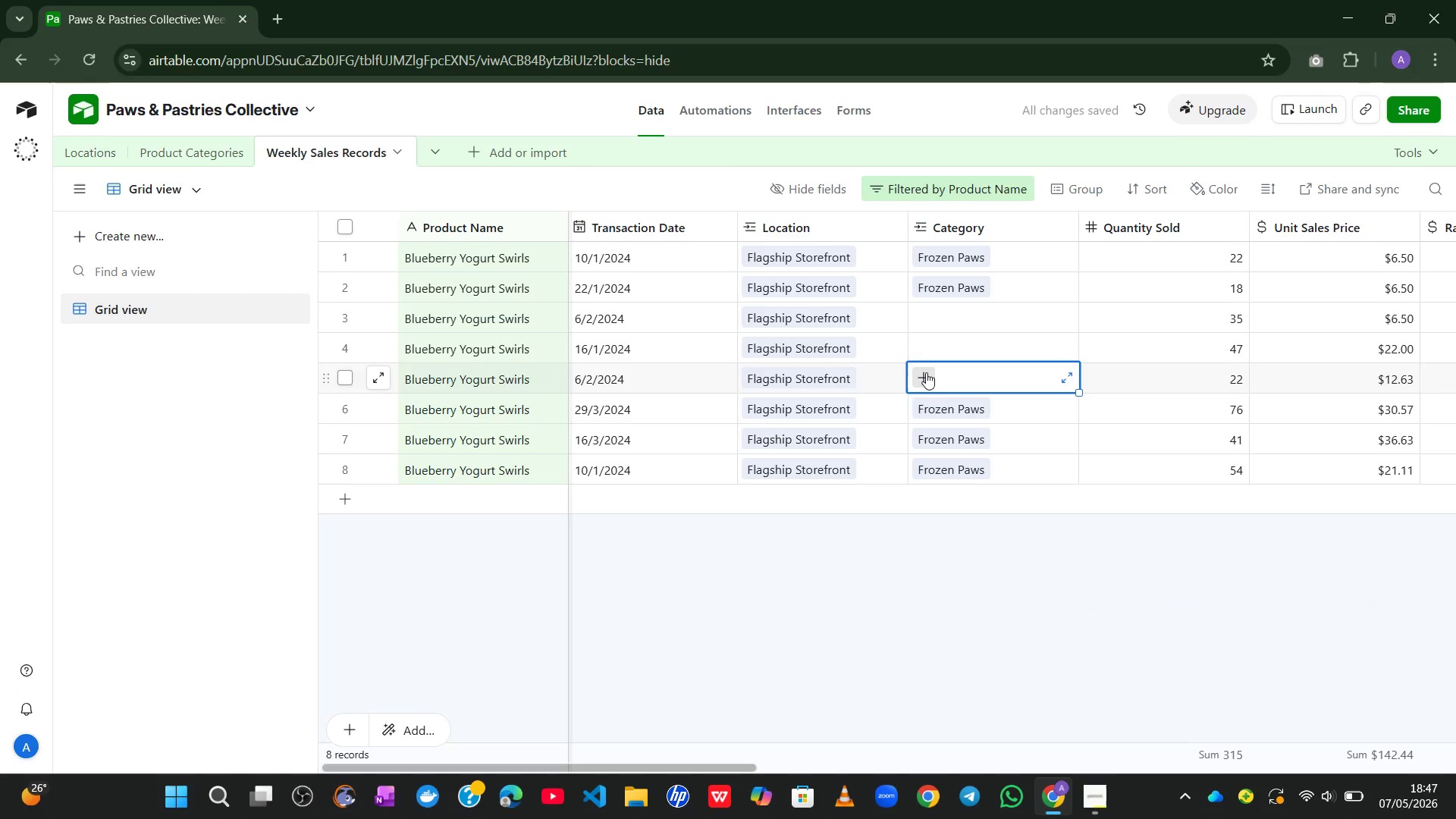 
left_click([926, 372])
 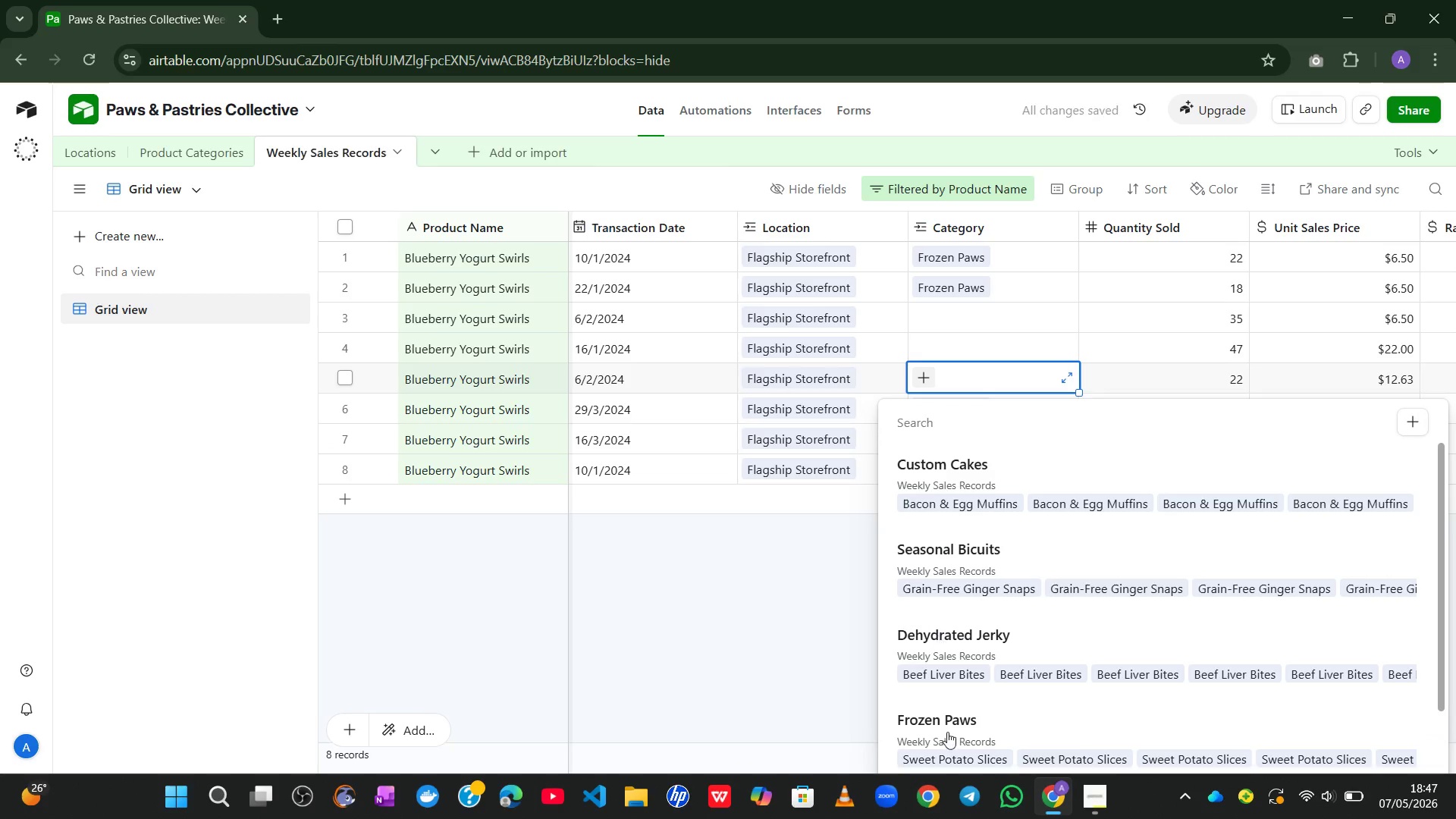 
left_click([947, 739])
 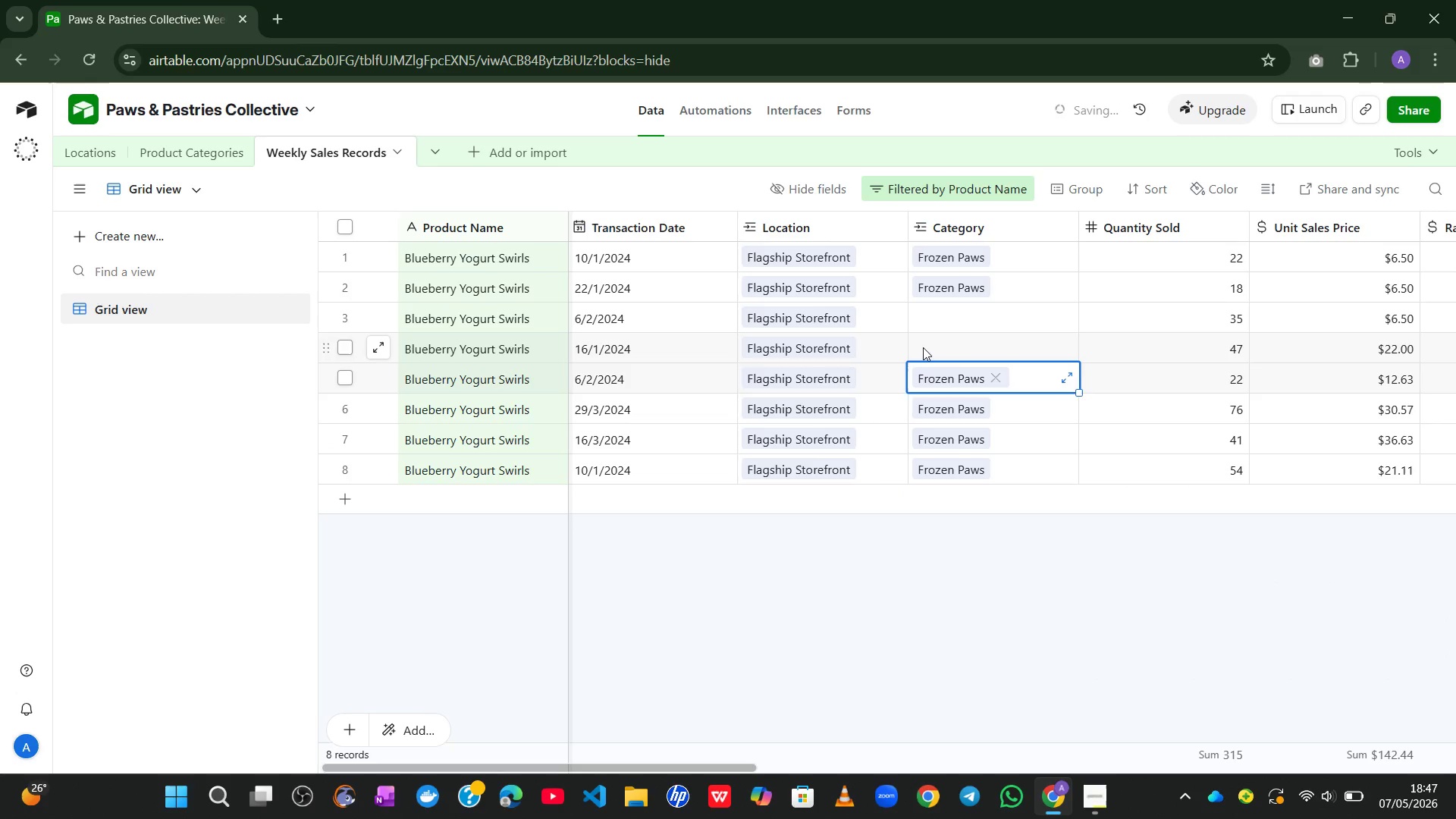 
double_click([923, 347])
 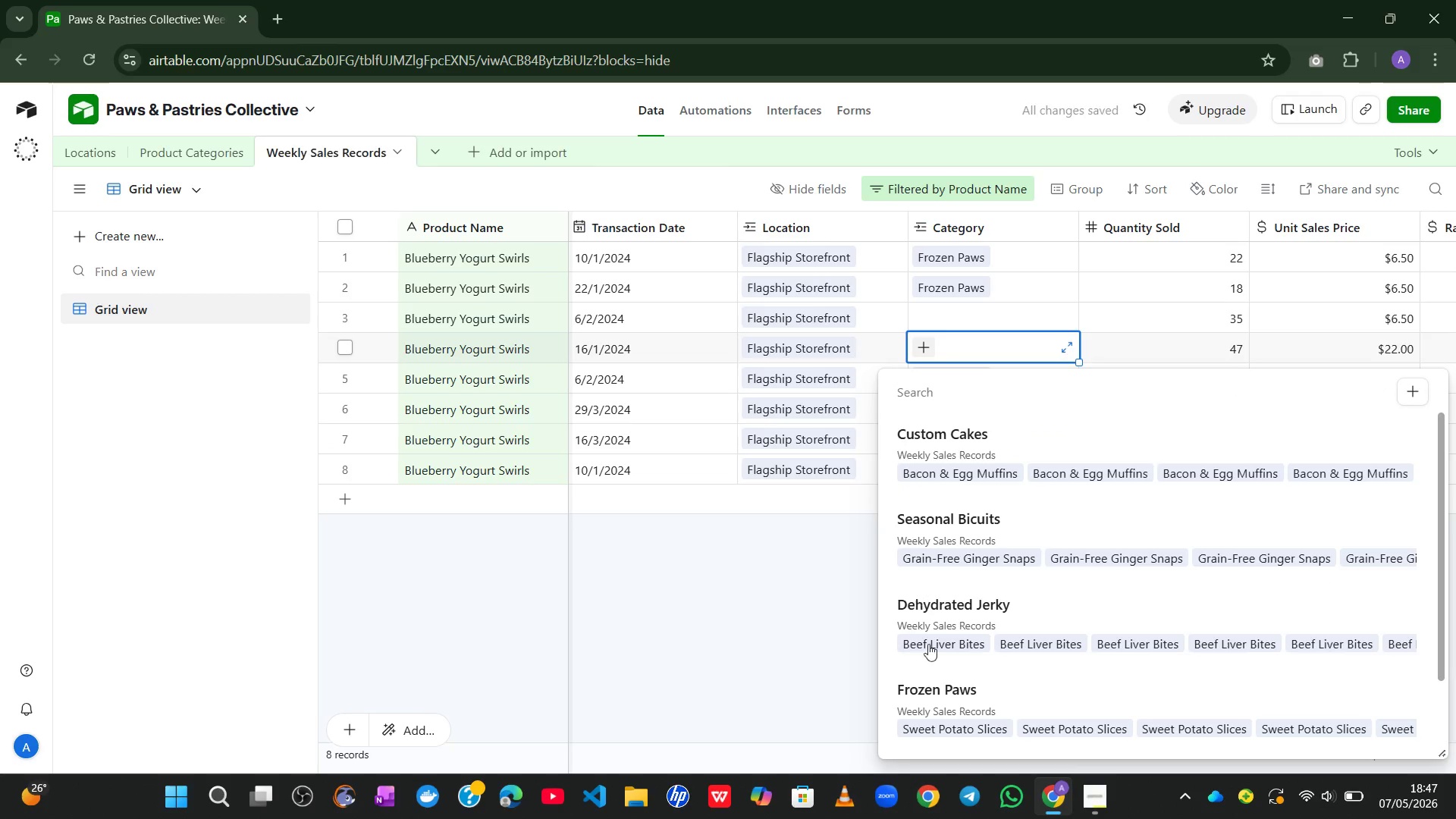 
left_click([928, 684])
 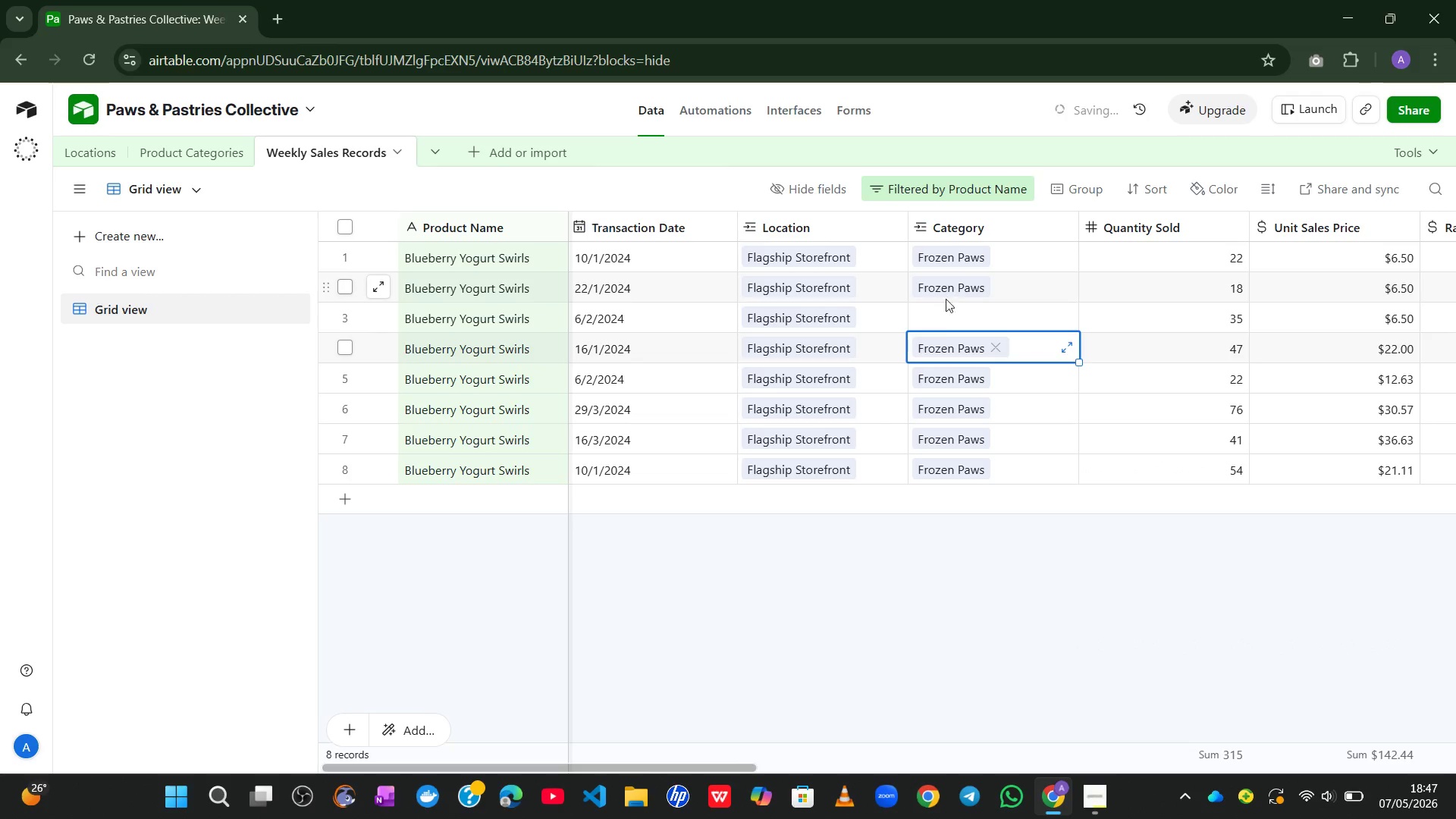 
left_click_drag(start_coordinate=[940, 314], to_coordinate=[927, 314])
 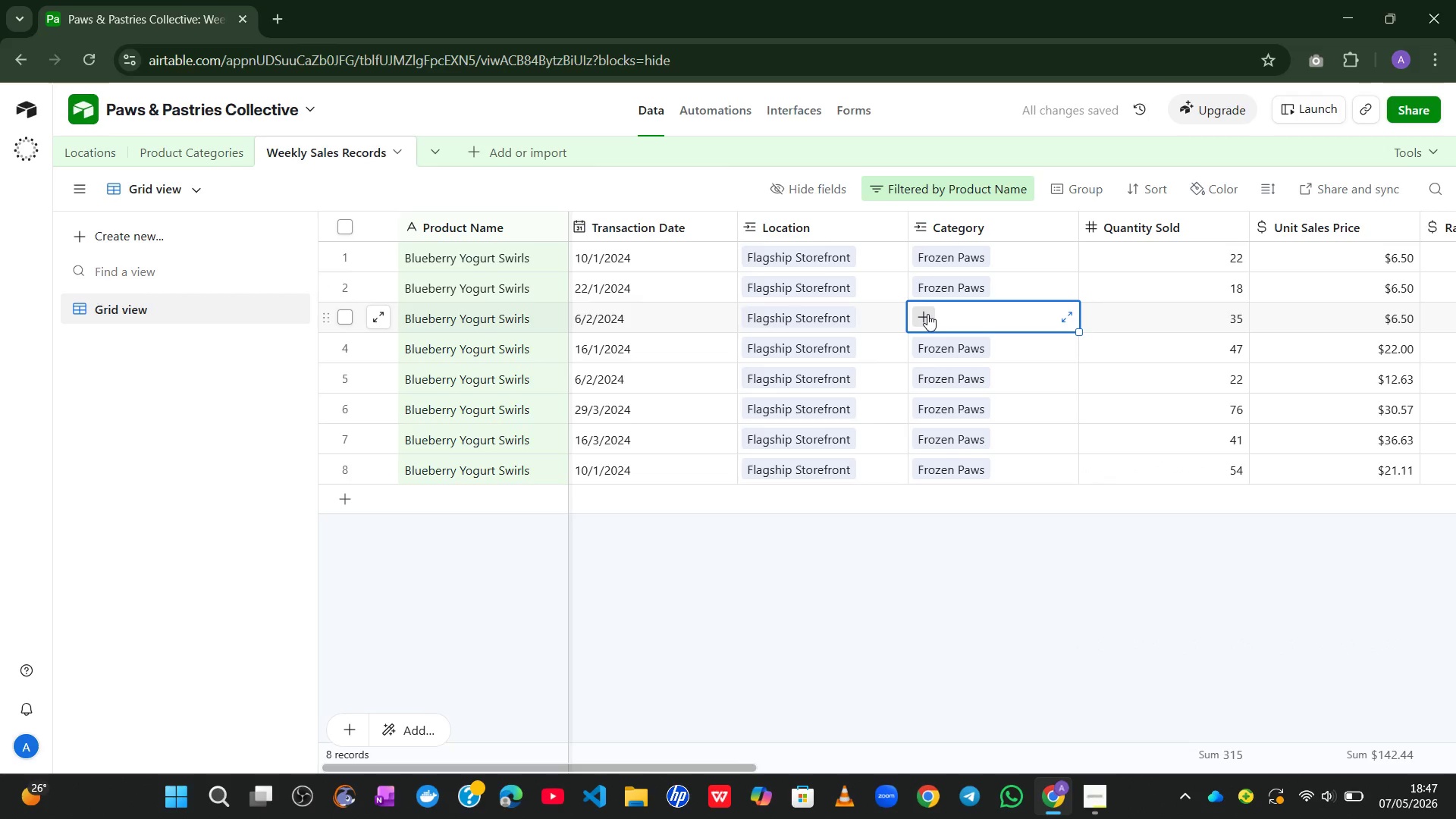 
left_click([927, 314])
 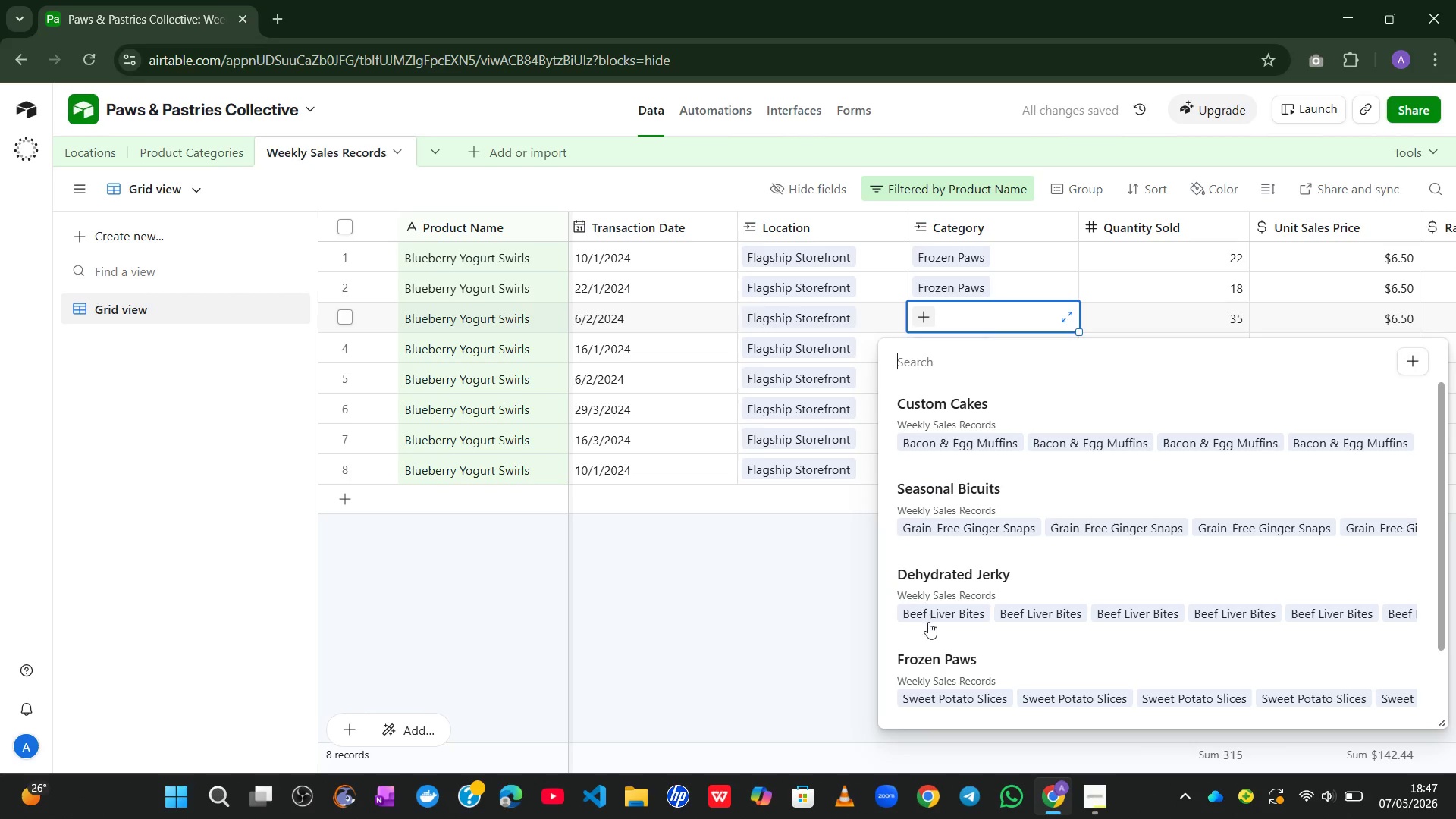 
left_click([921, 659])
 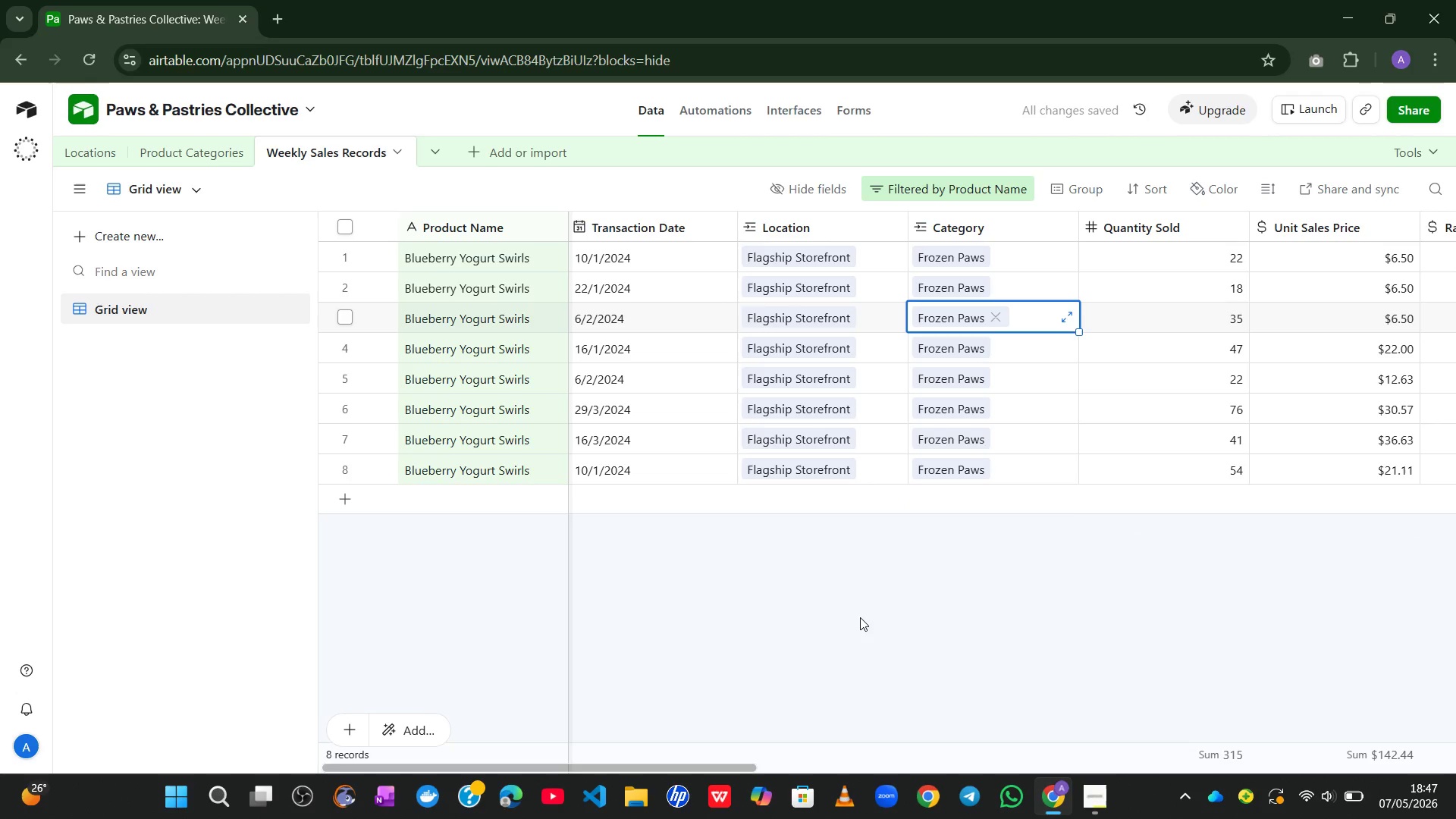 
wait(9.53)
 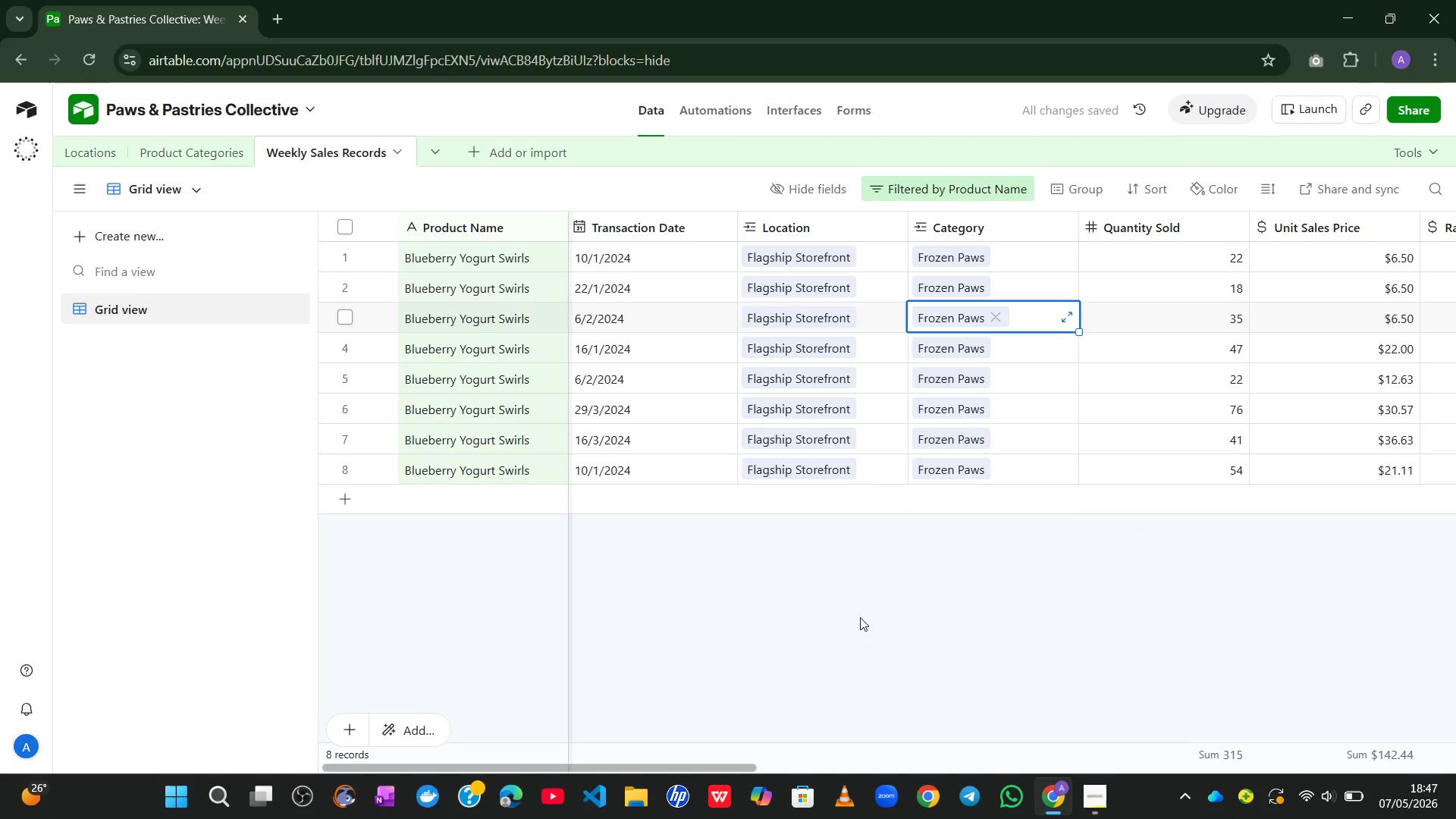 
left_click([943, 183])
 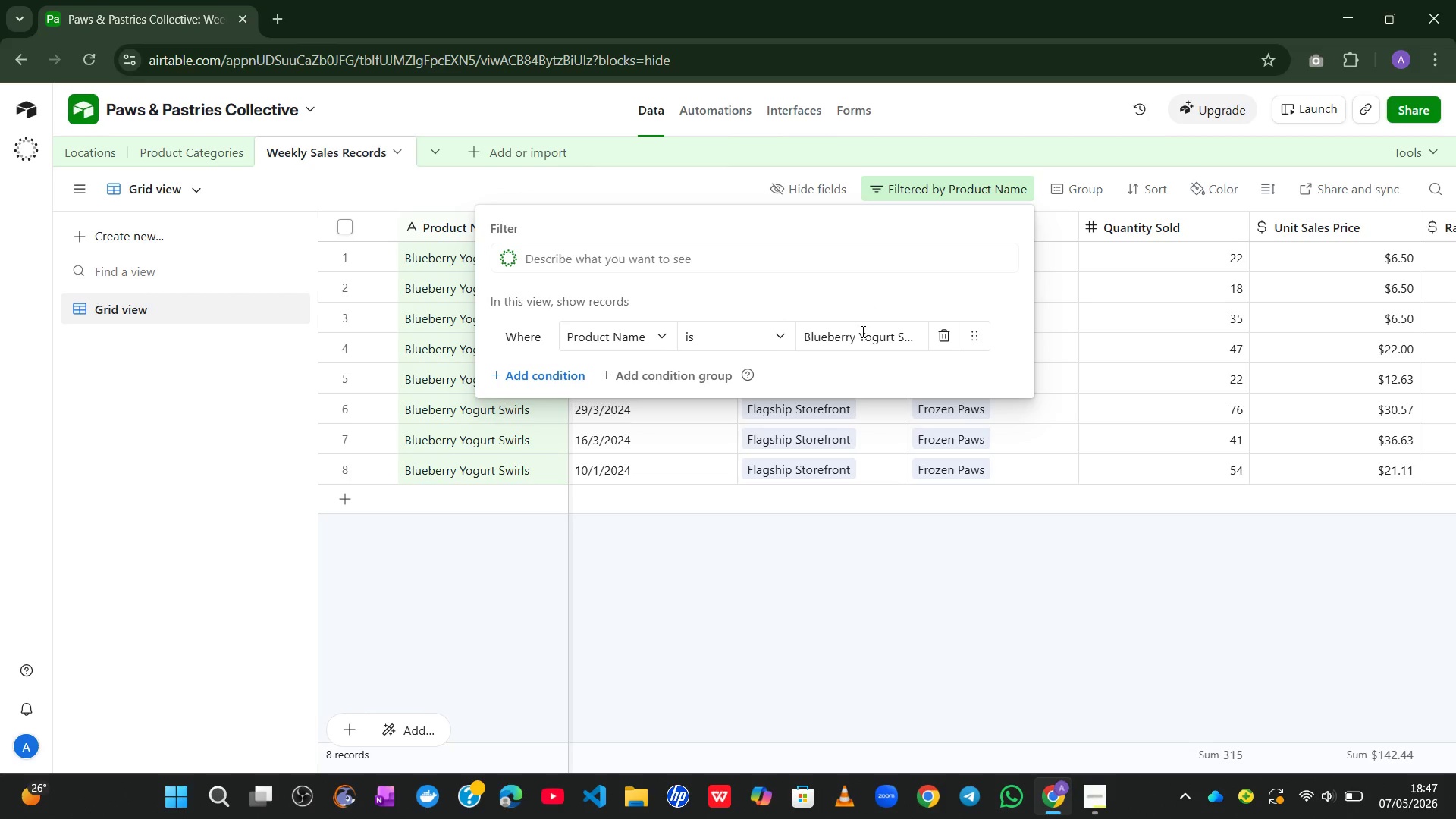 
left_click([861, 331])
 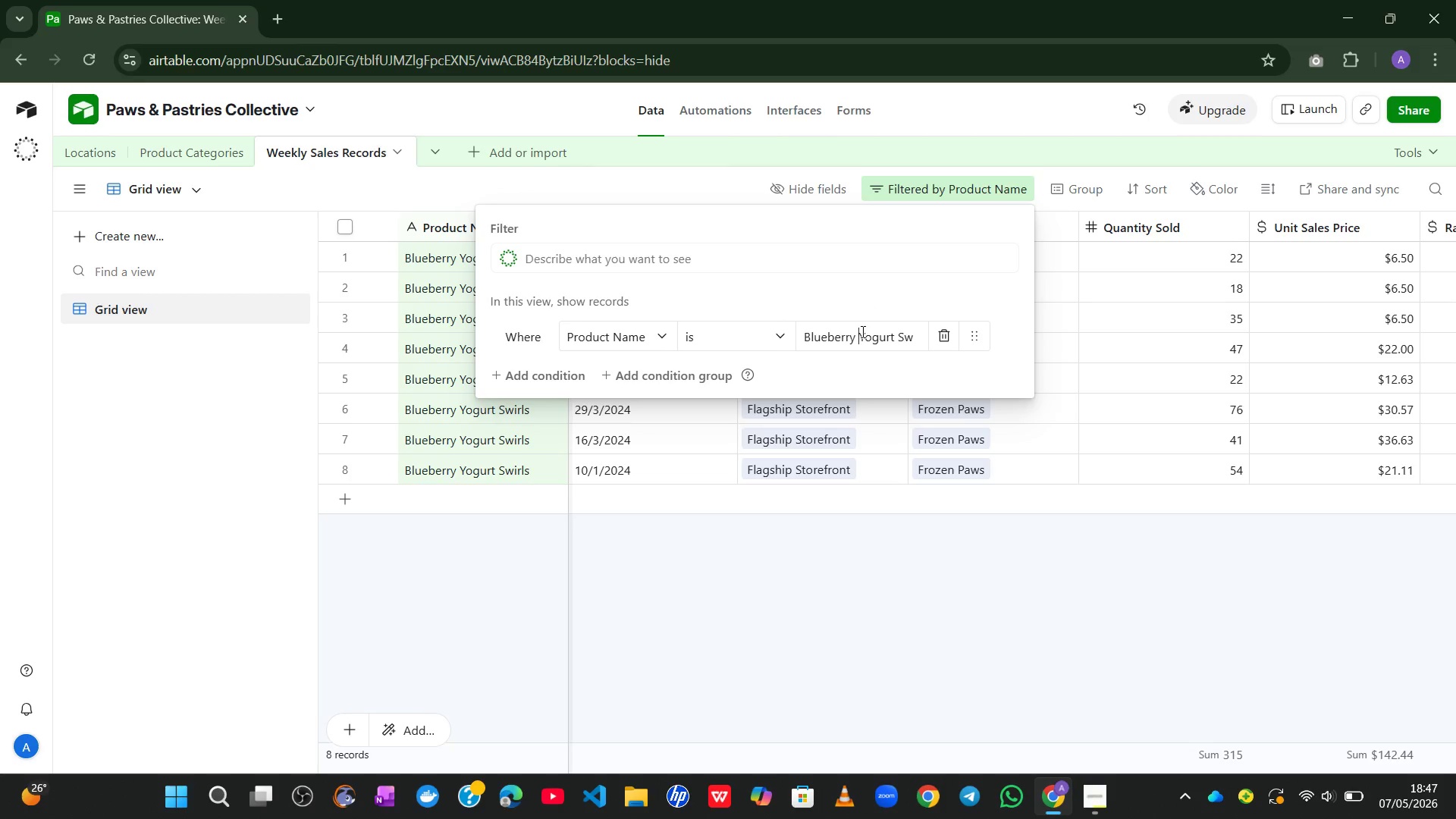 
key(Control+ControlLeft)
 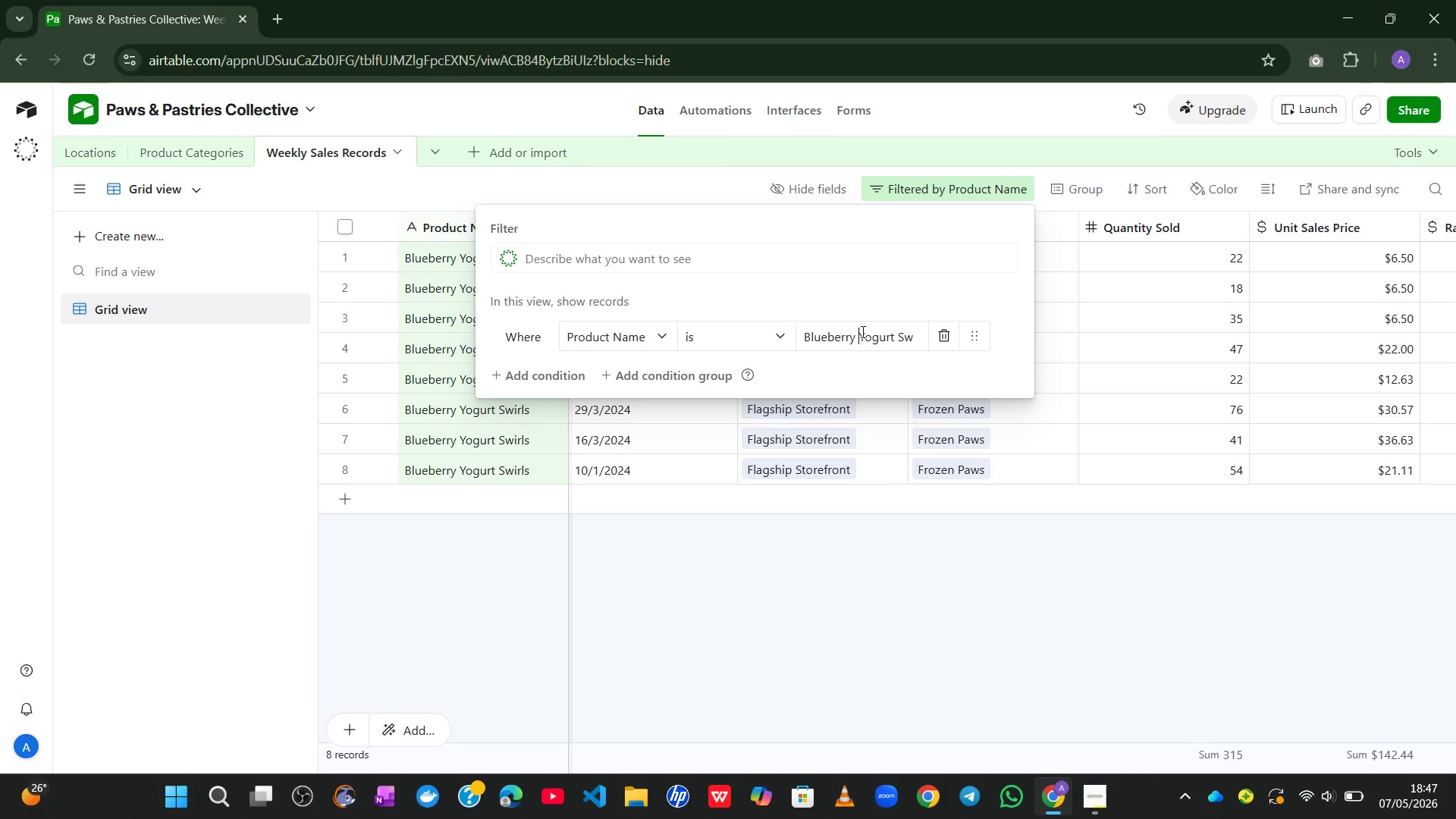 
key(Control+ControlLeft)
 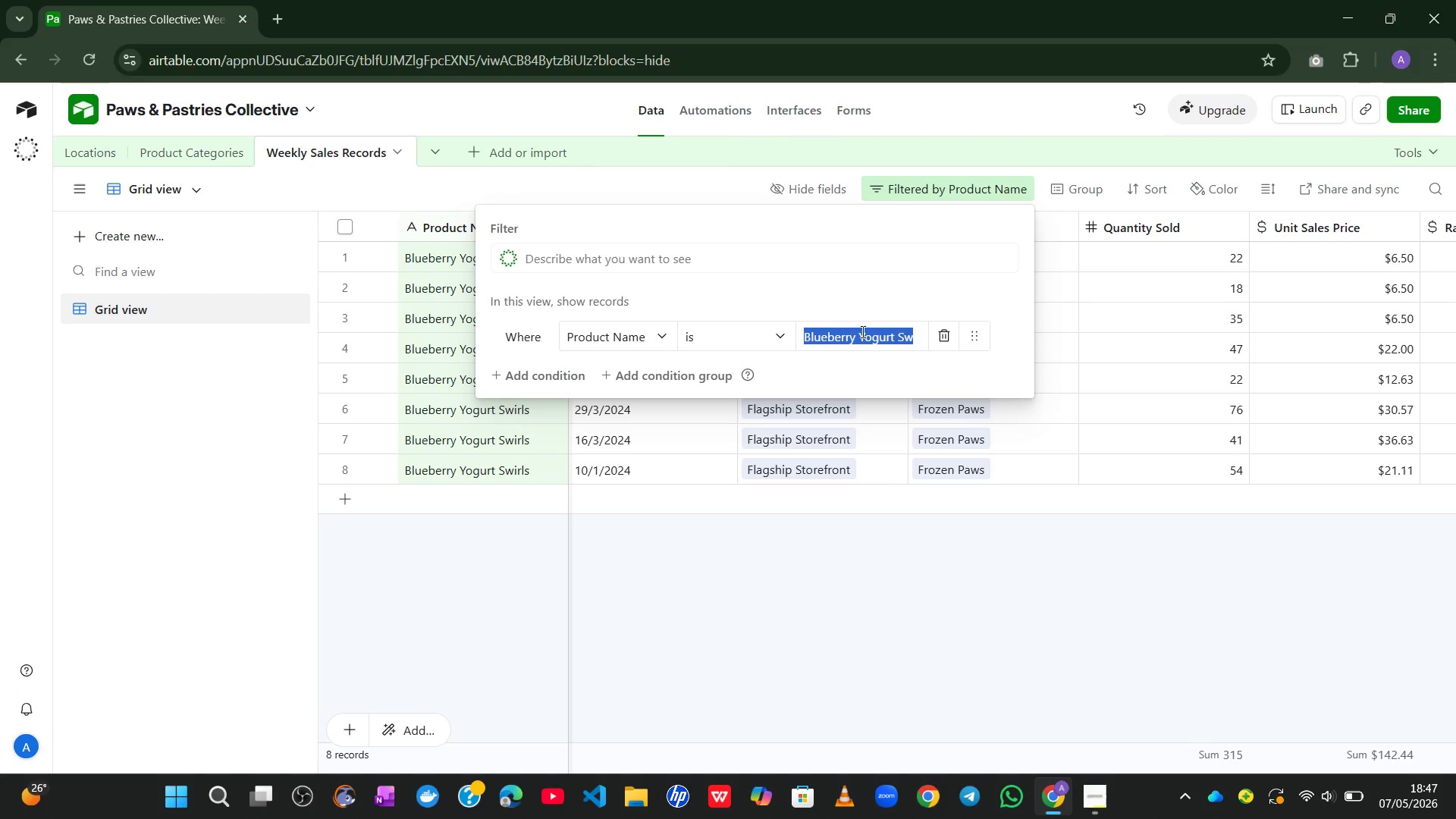 
key(Control+A)
 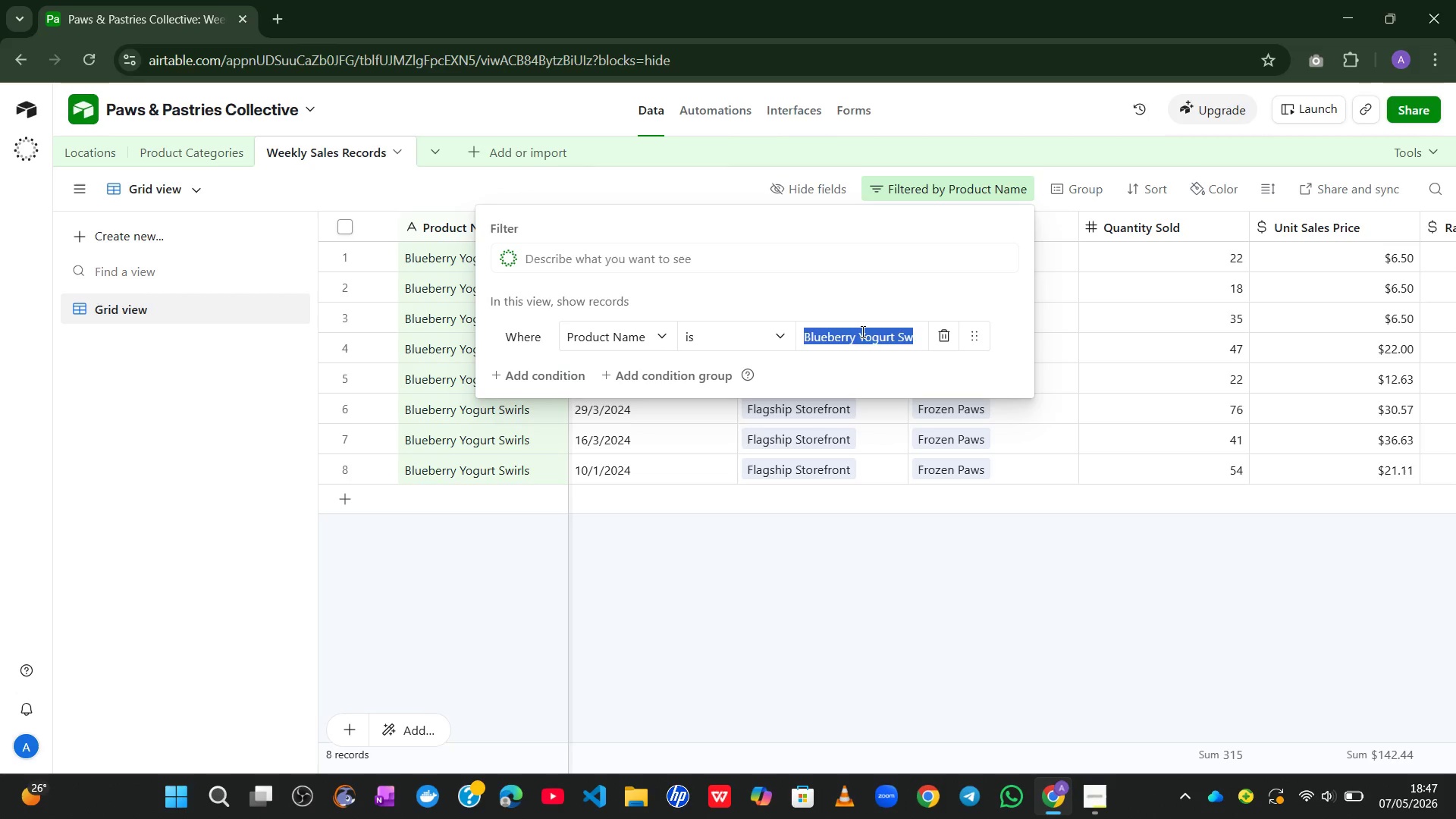 
key(C)
 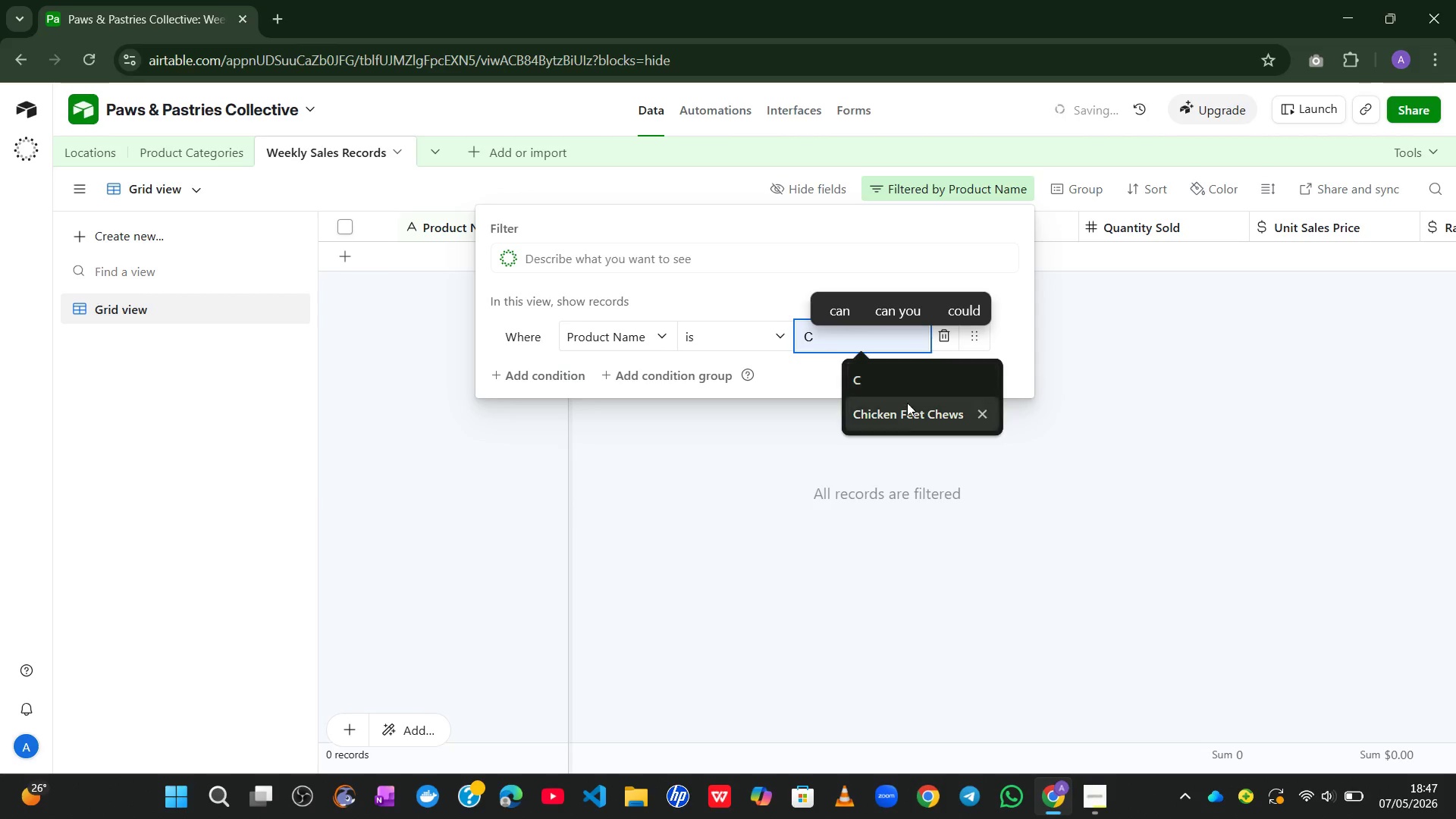 
left_click([908, 413])
 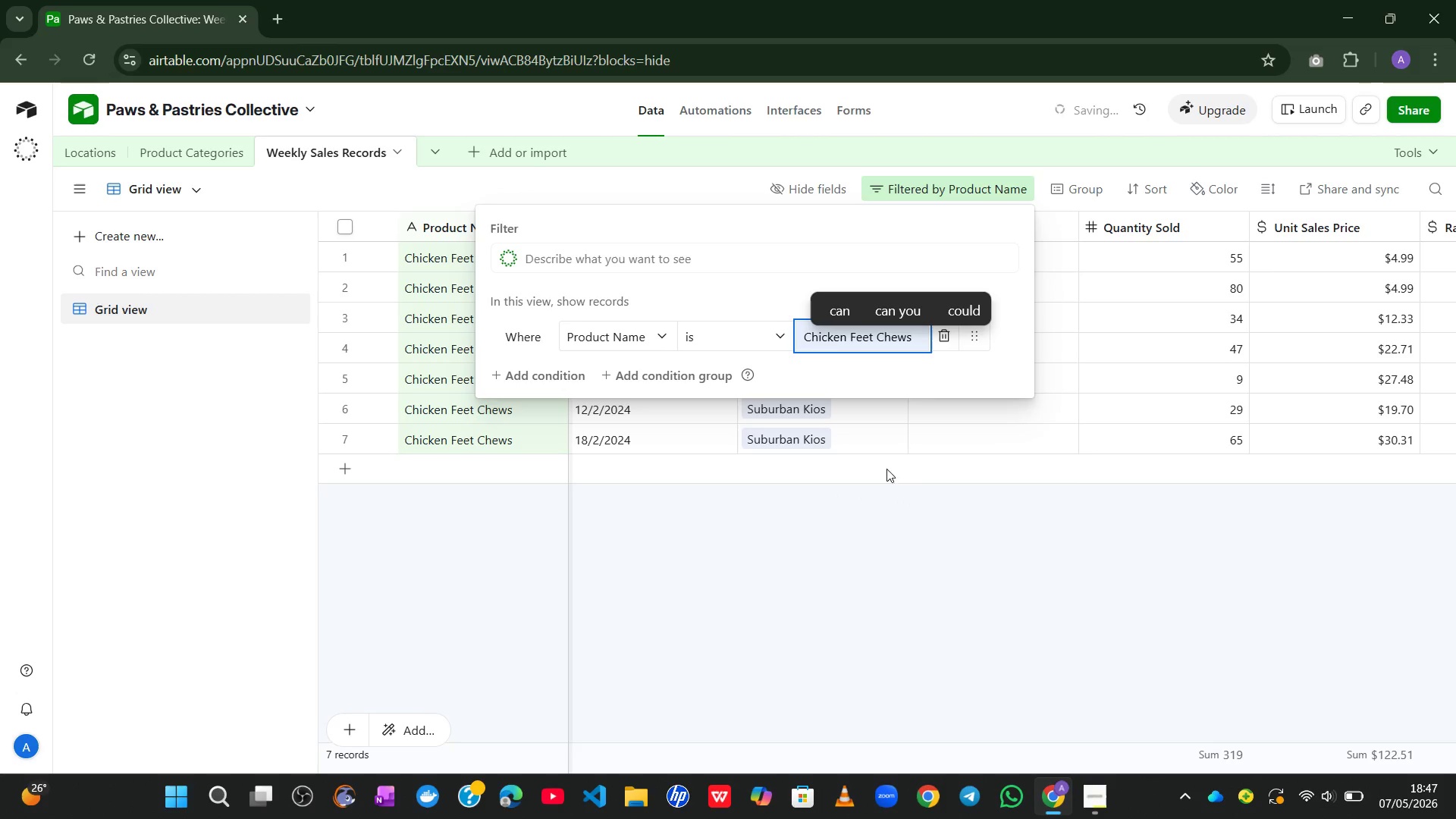 
left_click([852, 564])
 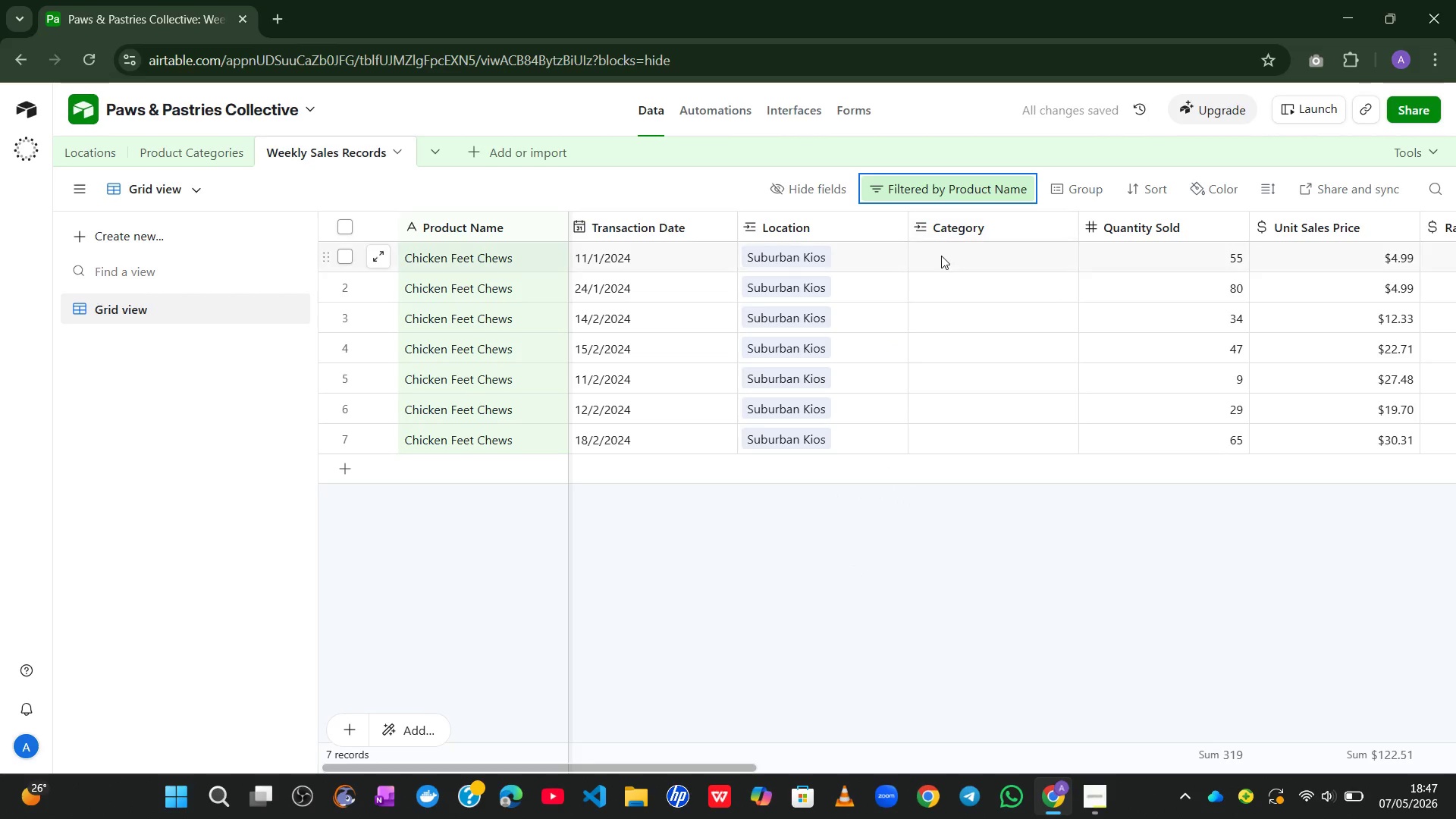 
left_click_drag(start_coordinate=[941, 256], to_coordinate=[923, 258])
 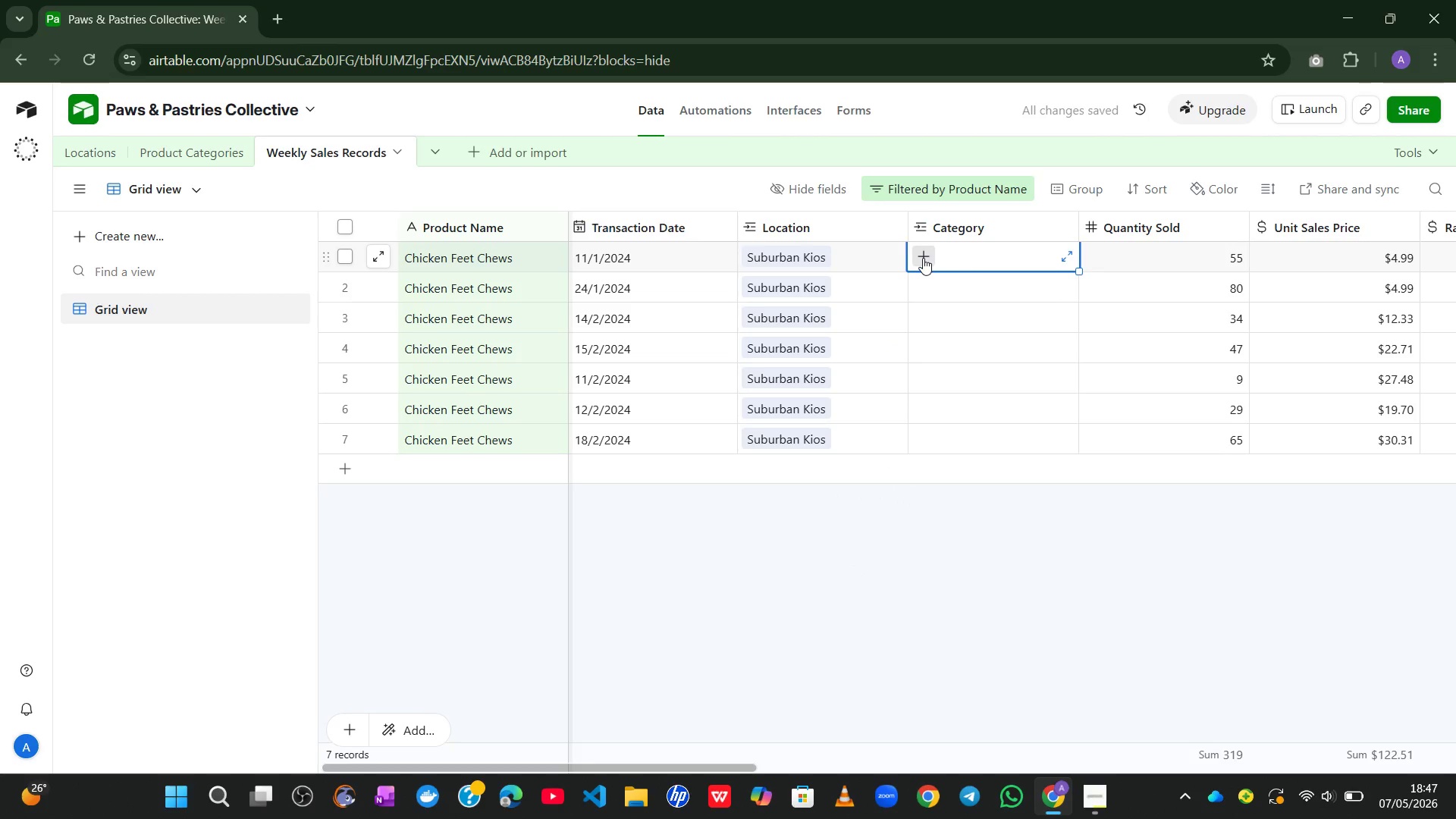 
left_click([923, 258])
 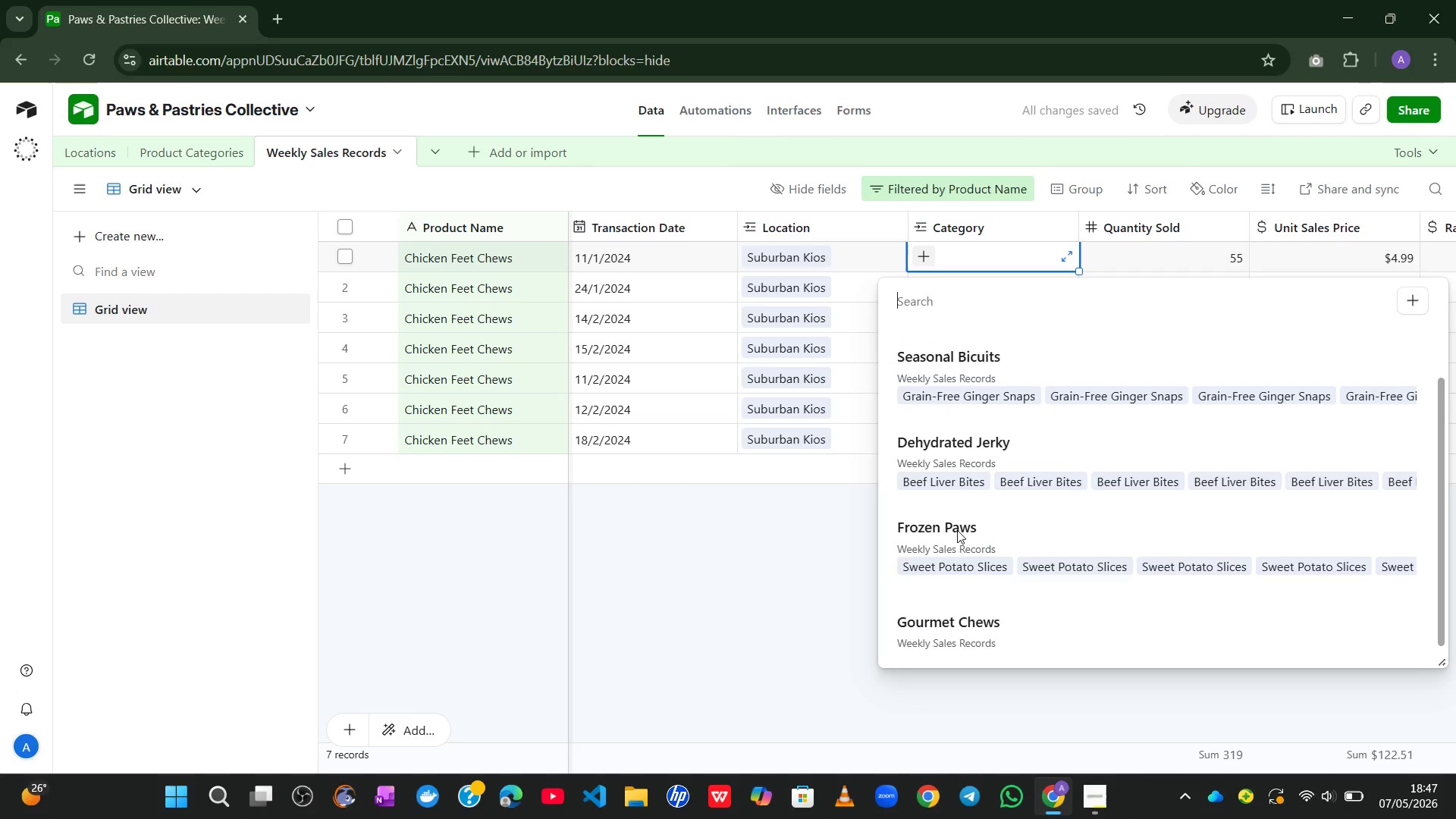 
left_click([949, 620])
 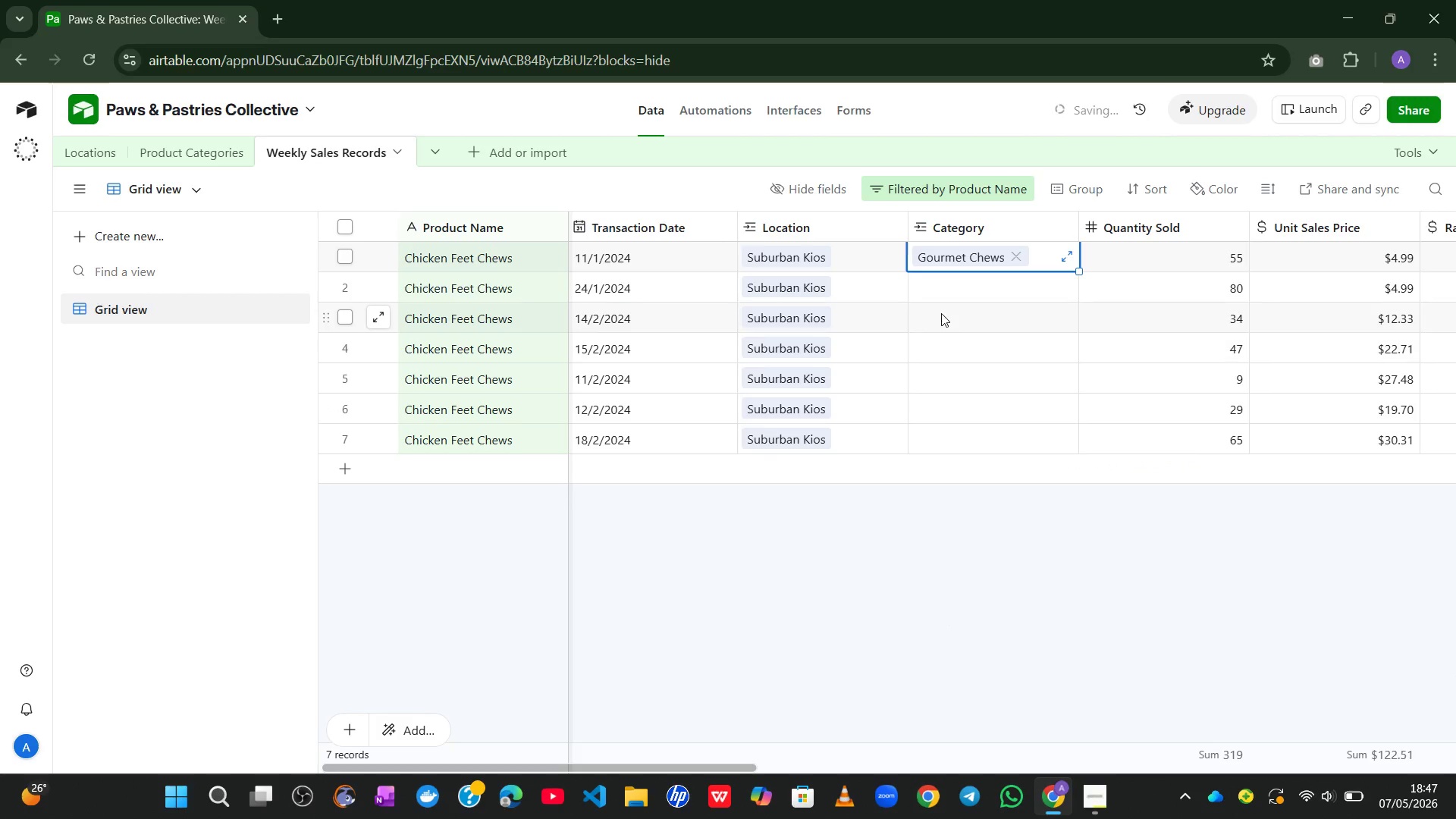 
left_click([931, 280])
 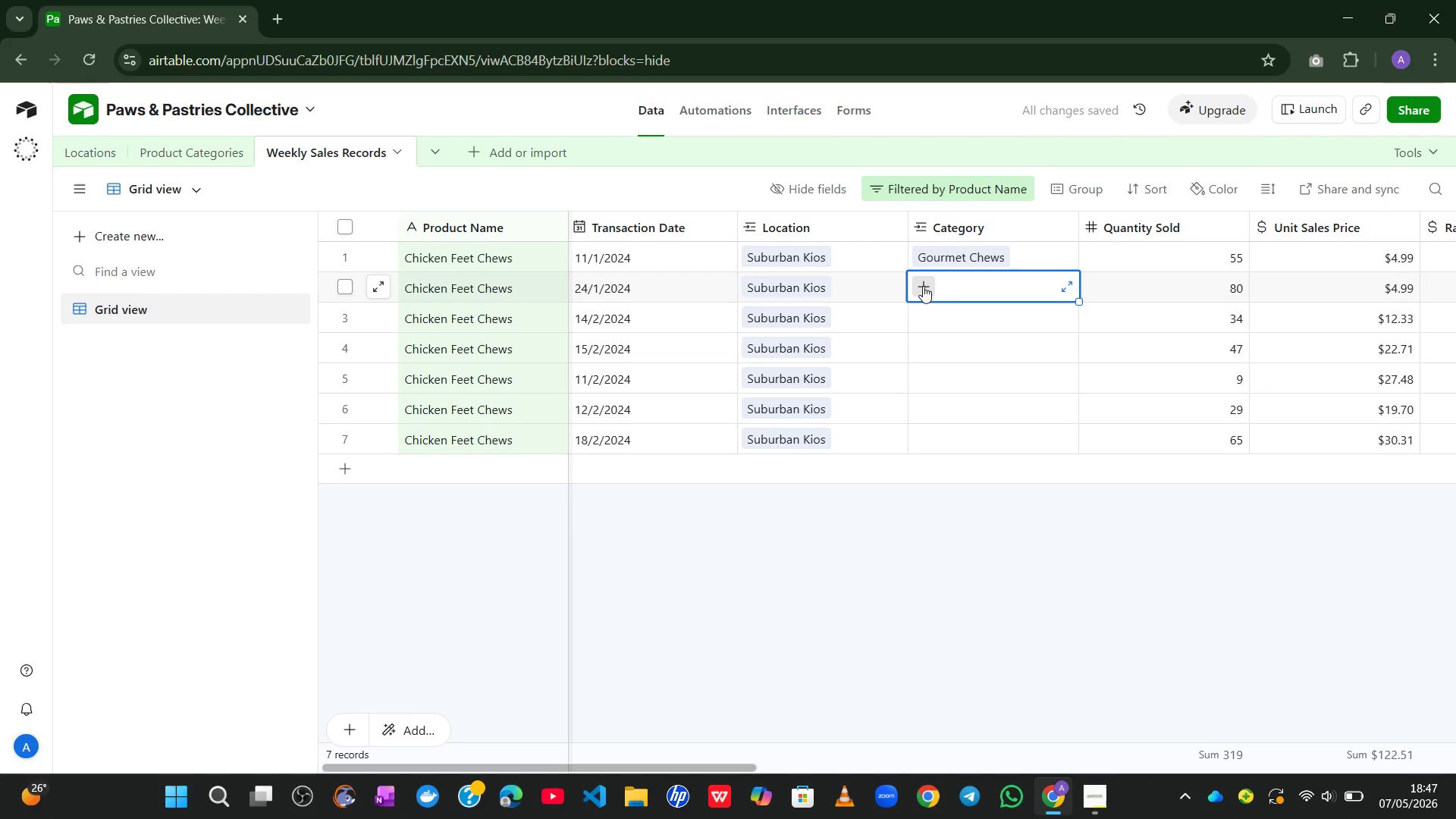 
left_click([923, 286])
 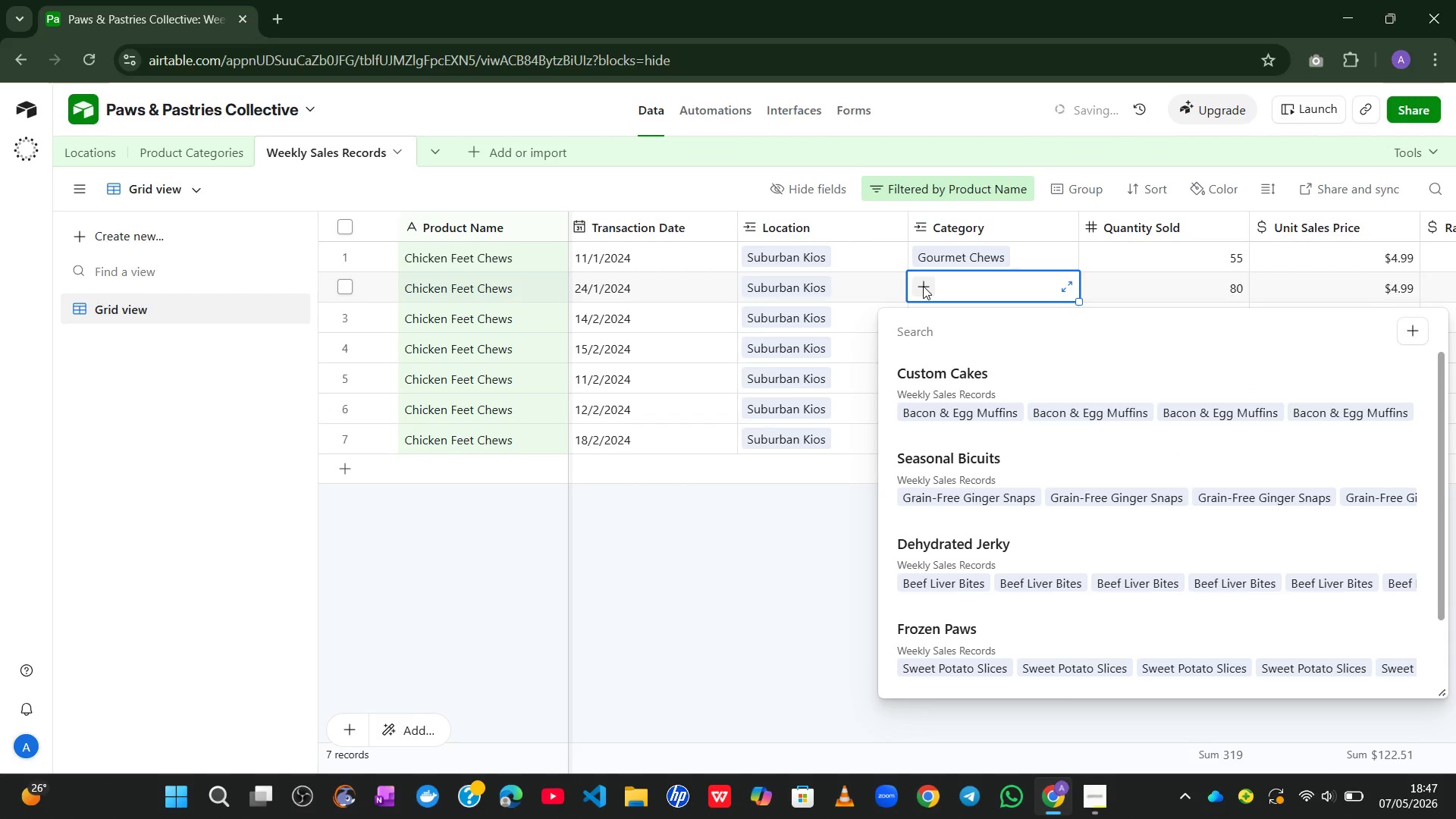 
key(G)
 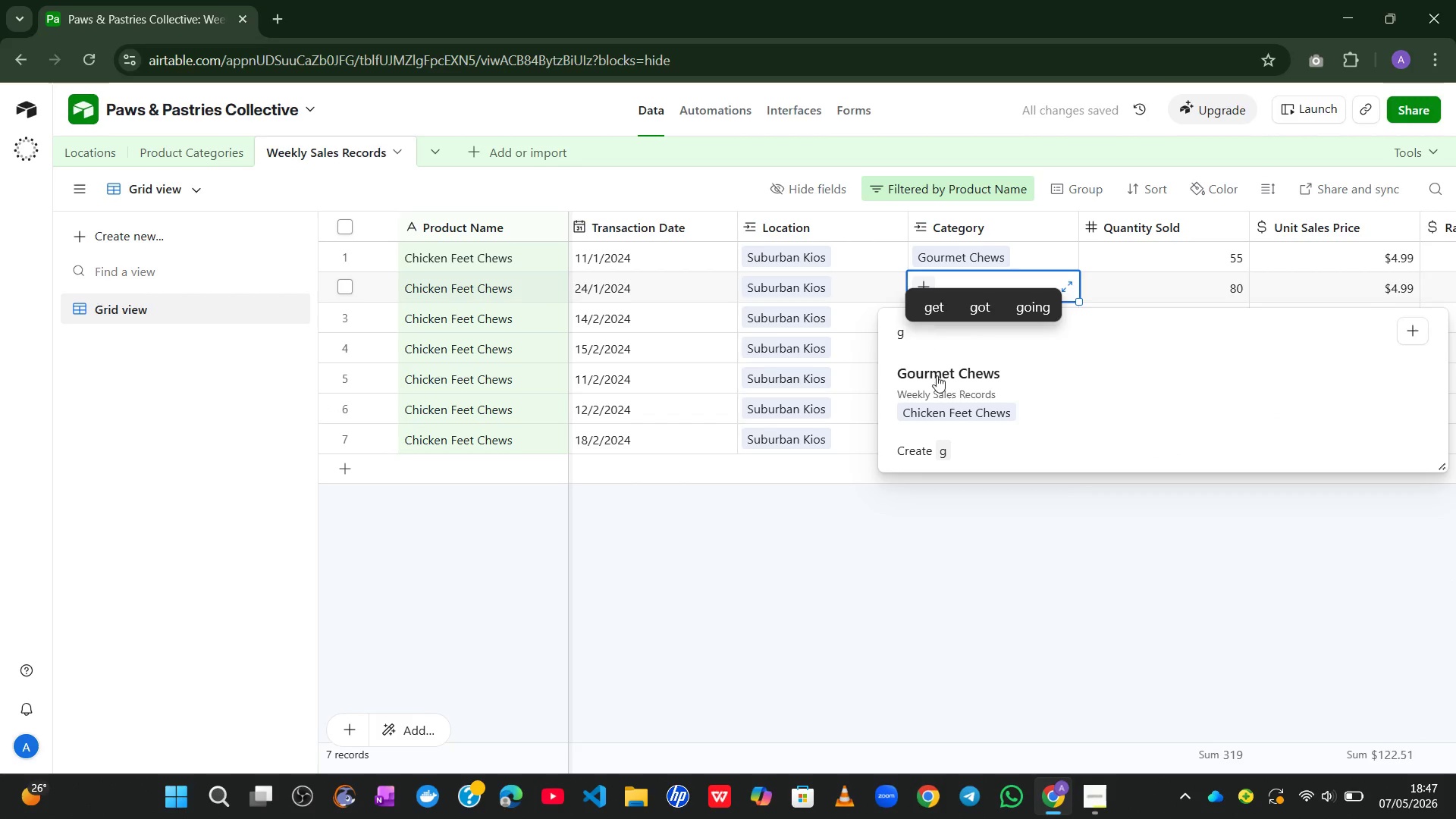 
left_click([943, 404])
 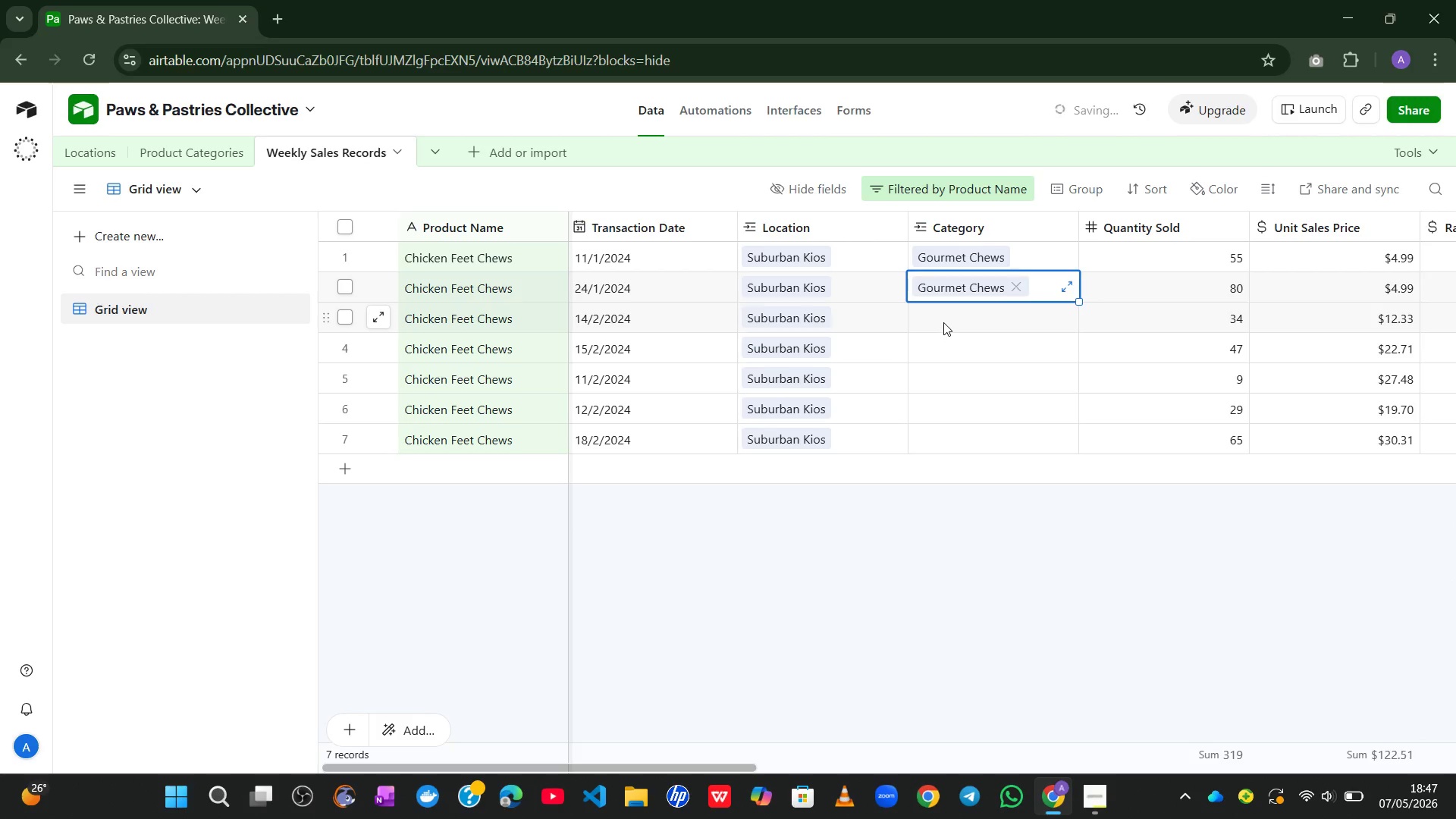 
left_click_drag(start_coordinate=[943, 321], to_coordinate=[929, 318])
 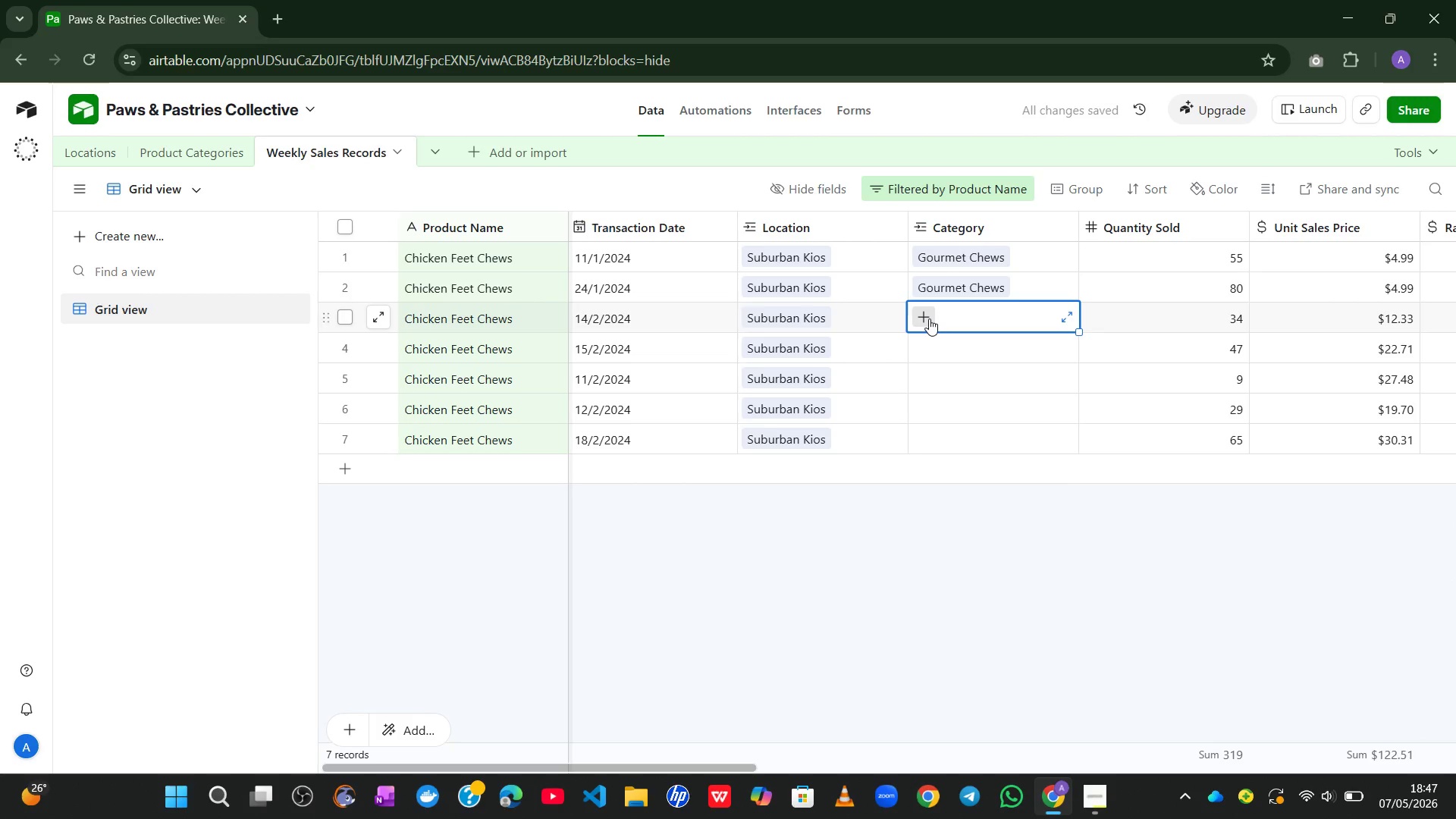 
left_click([929, 318])
 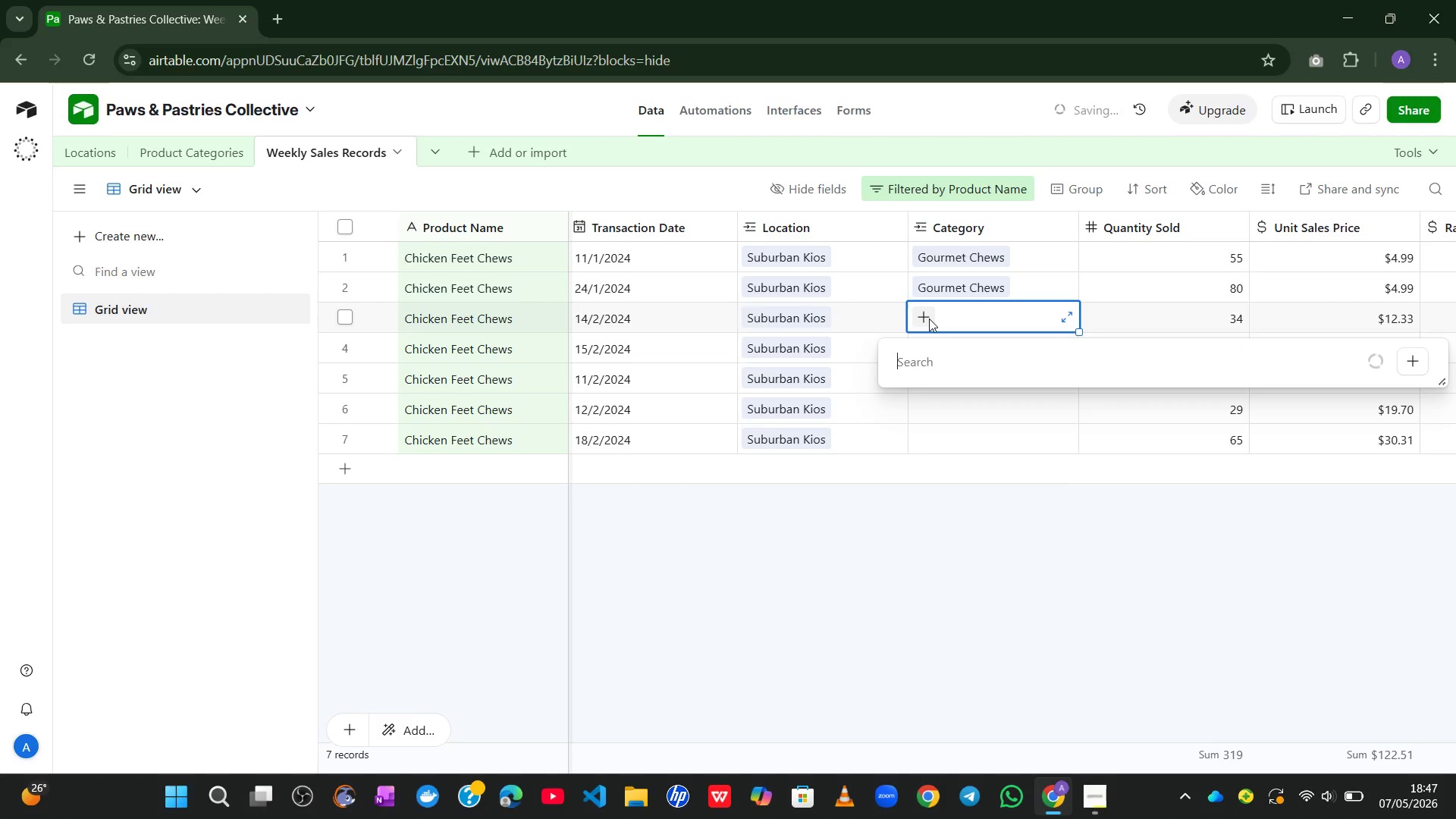 
key(G)
 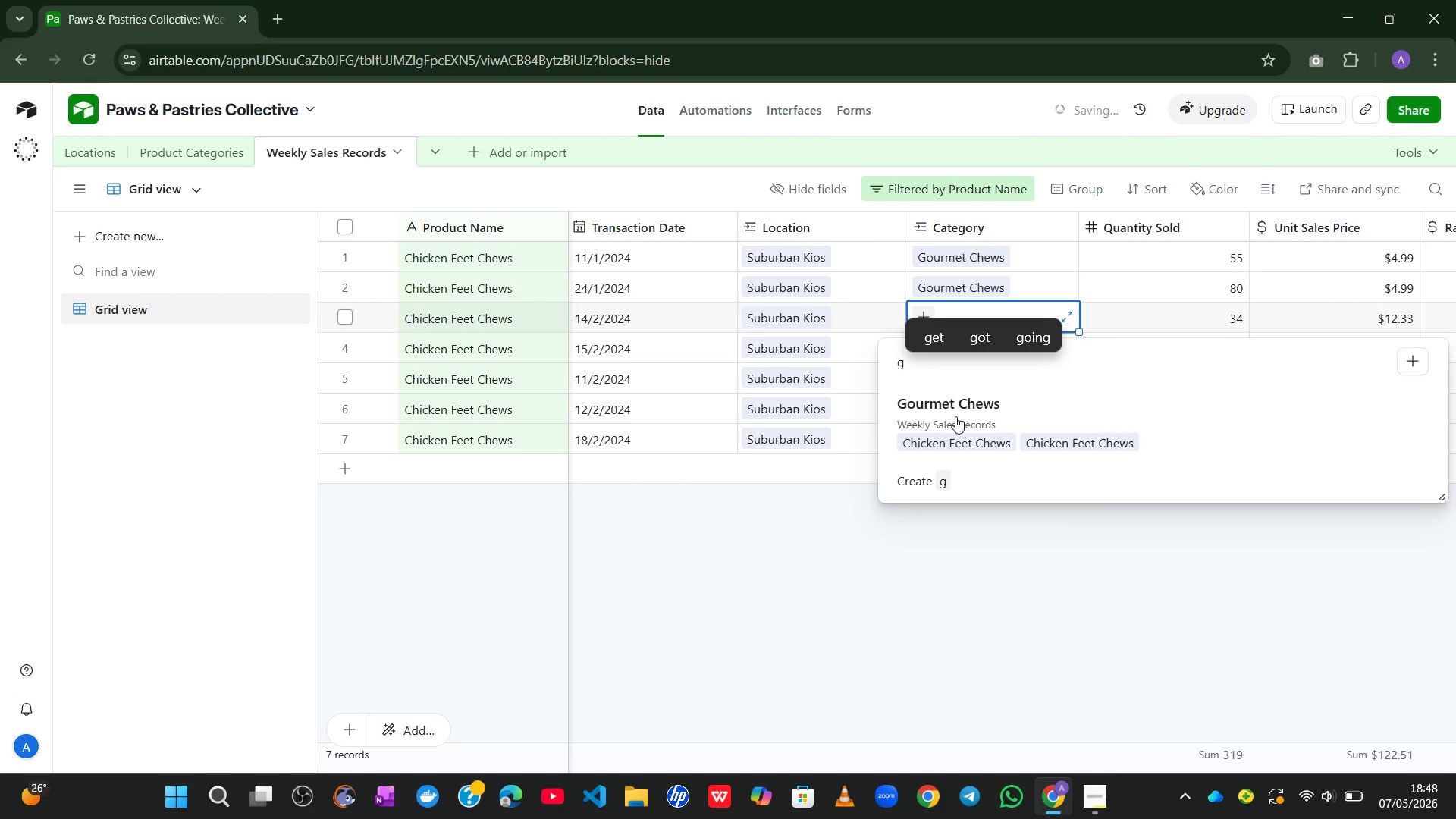 
left_click([959, 422])
 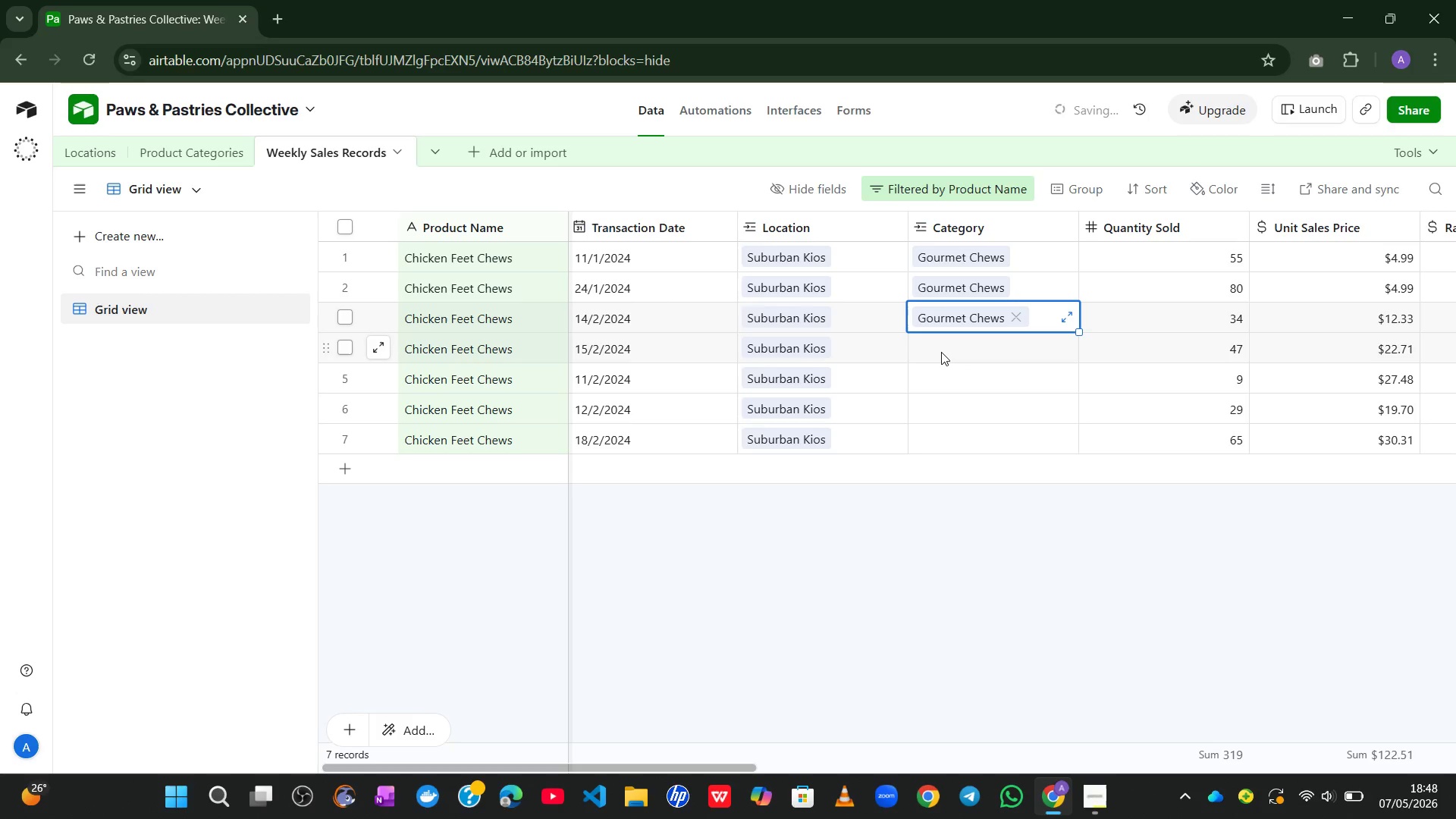 
left_click_drag(start_coordinate=[941, 352], to_coordinate=[924, 347])
 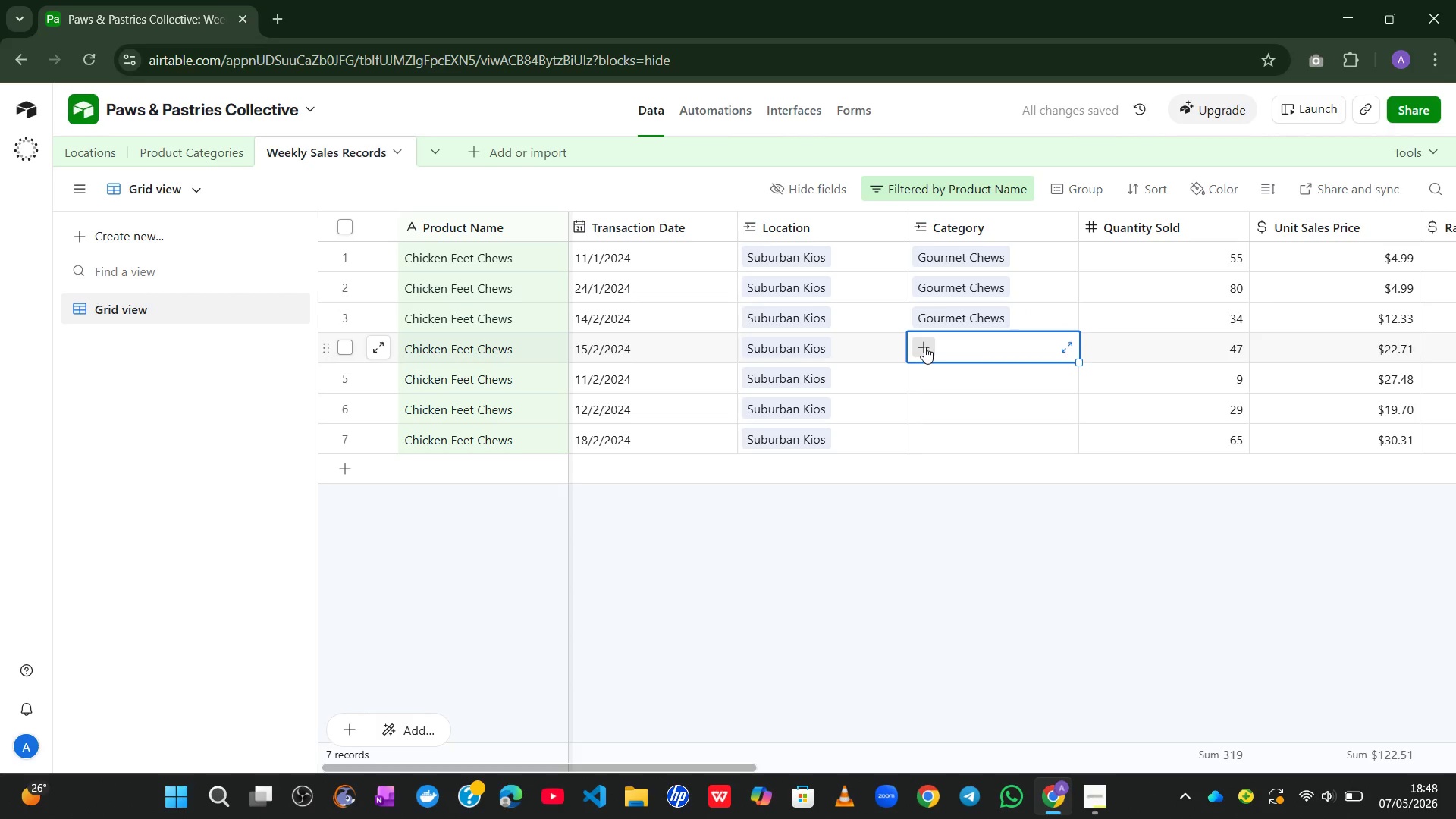 
left_click([924, 347])
 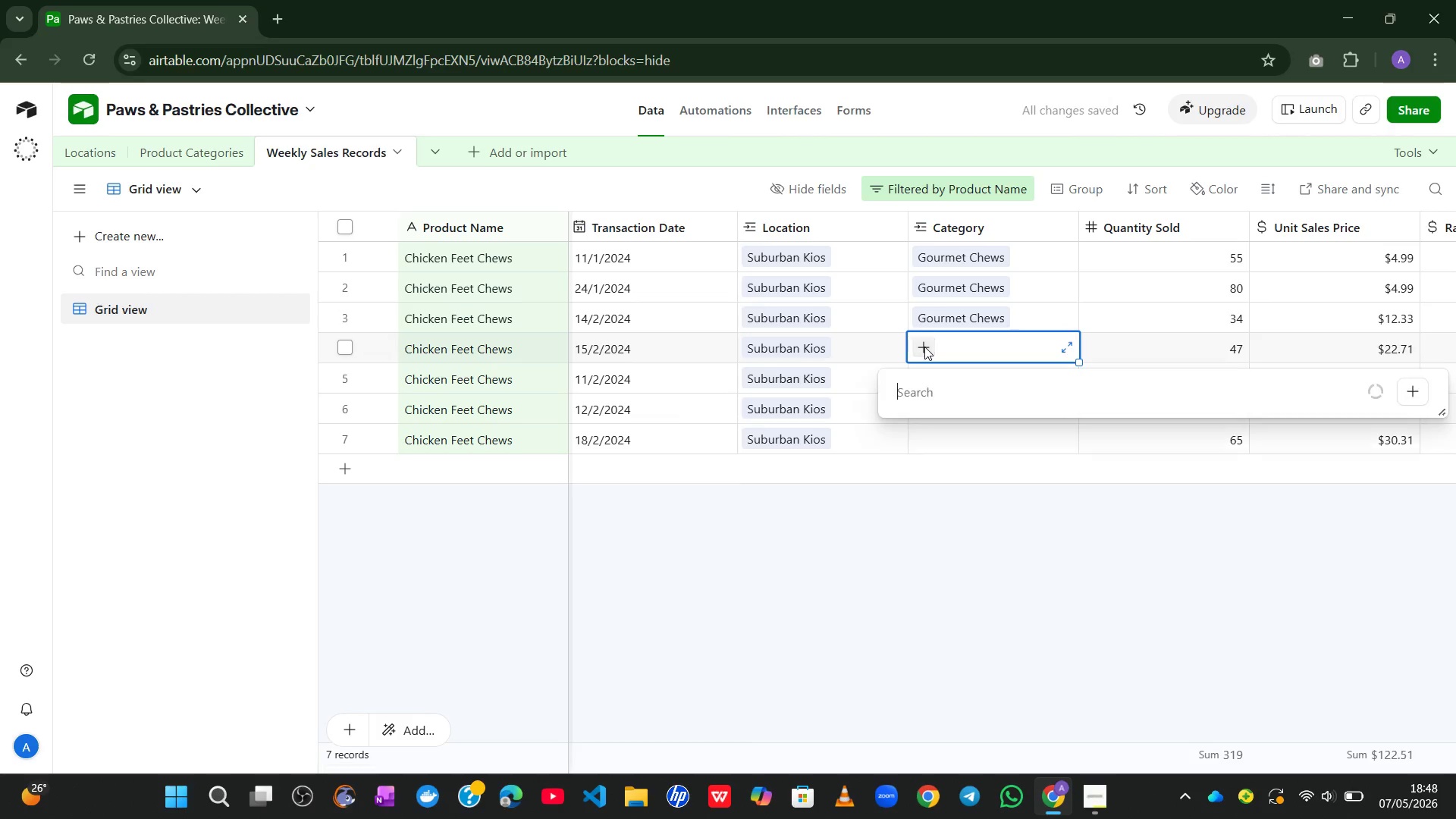 
key(G)
 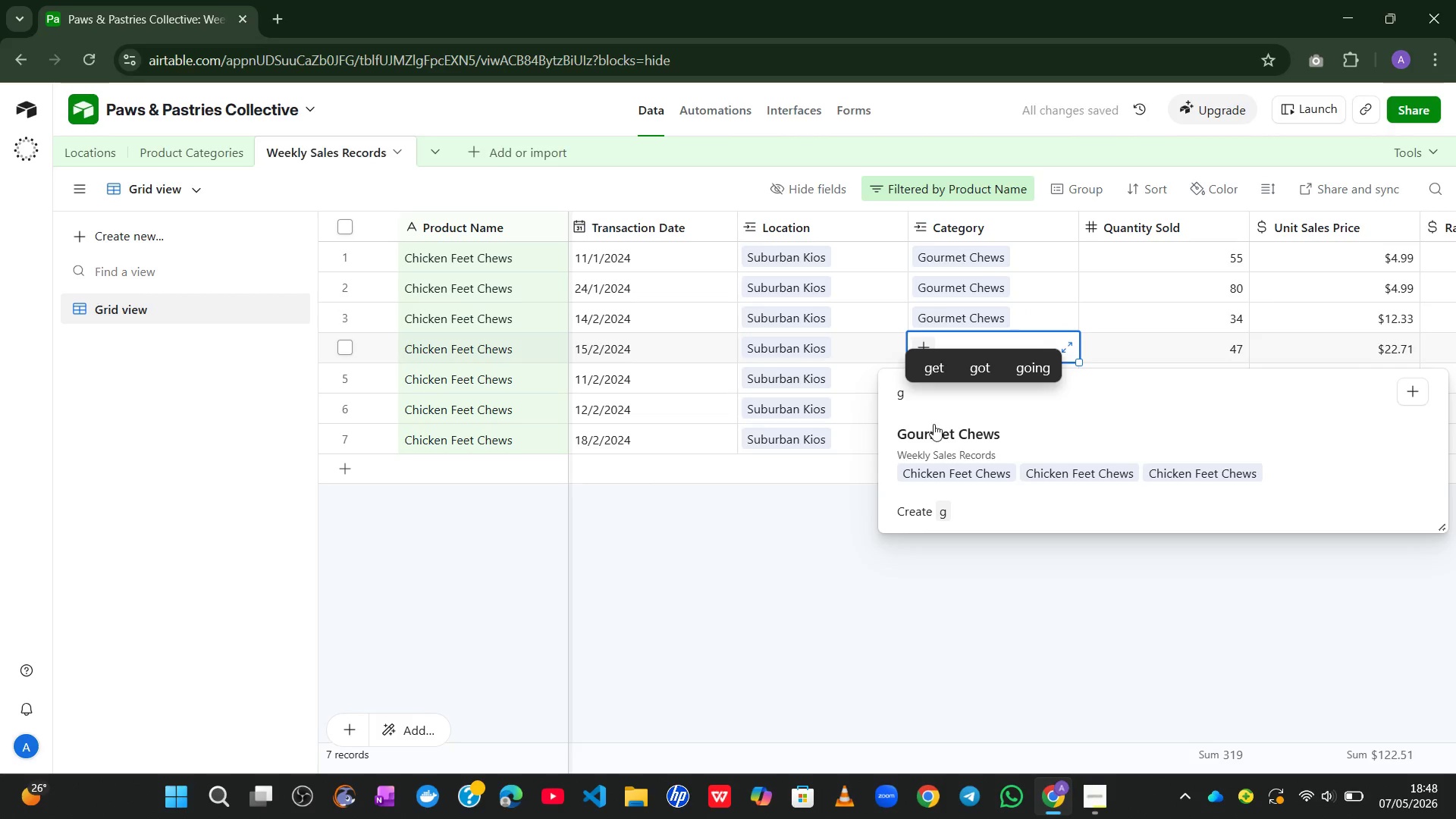 
left_click([934, 427])
 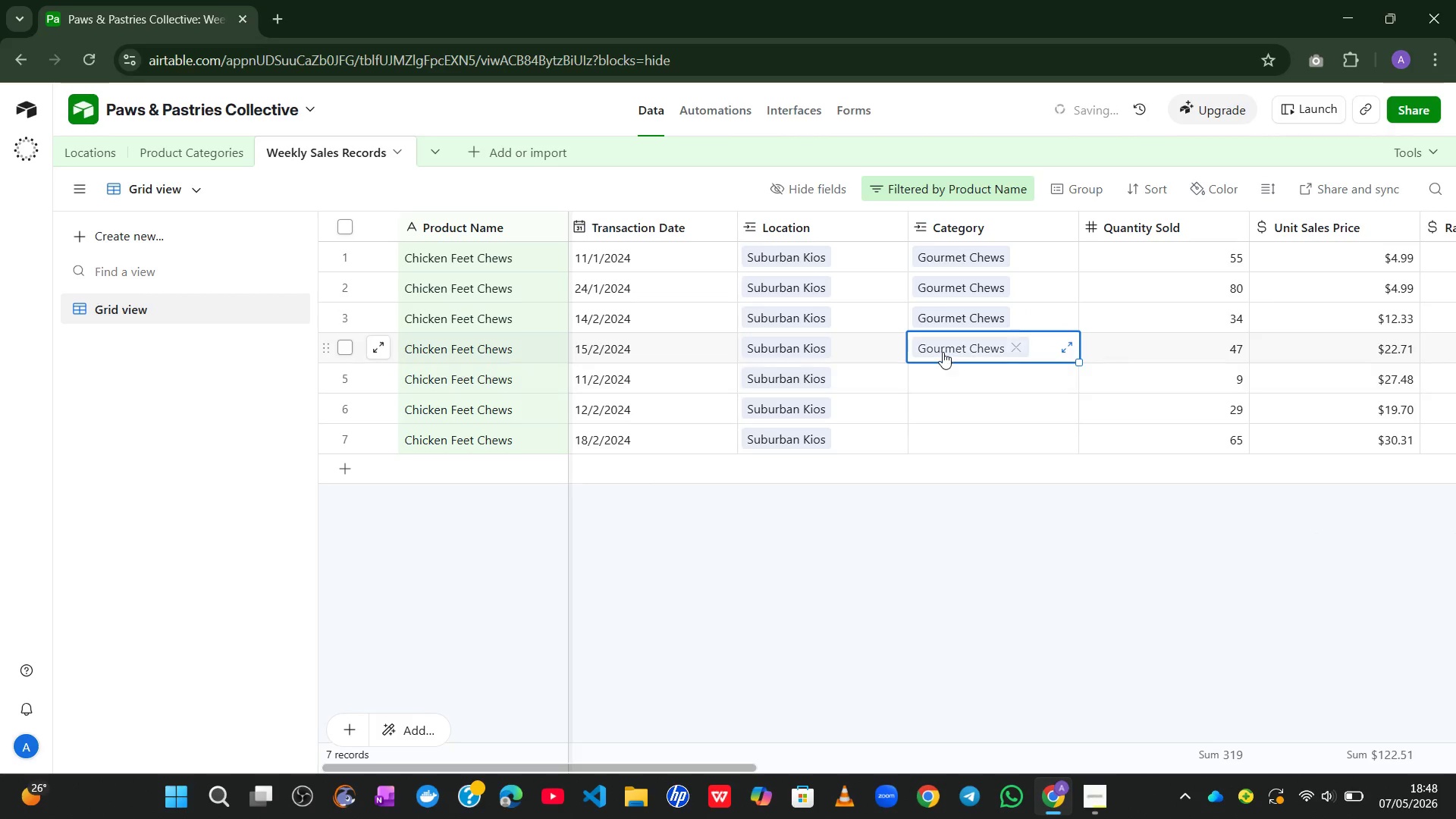 
left_click([943, 352])
 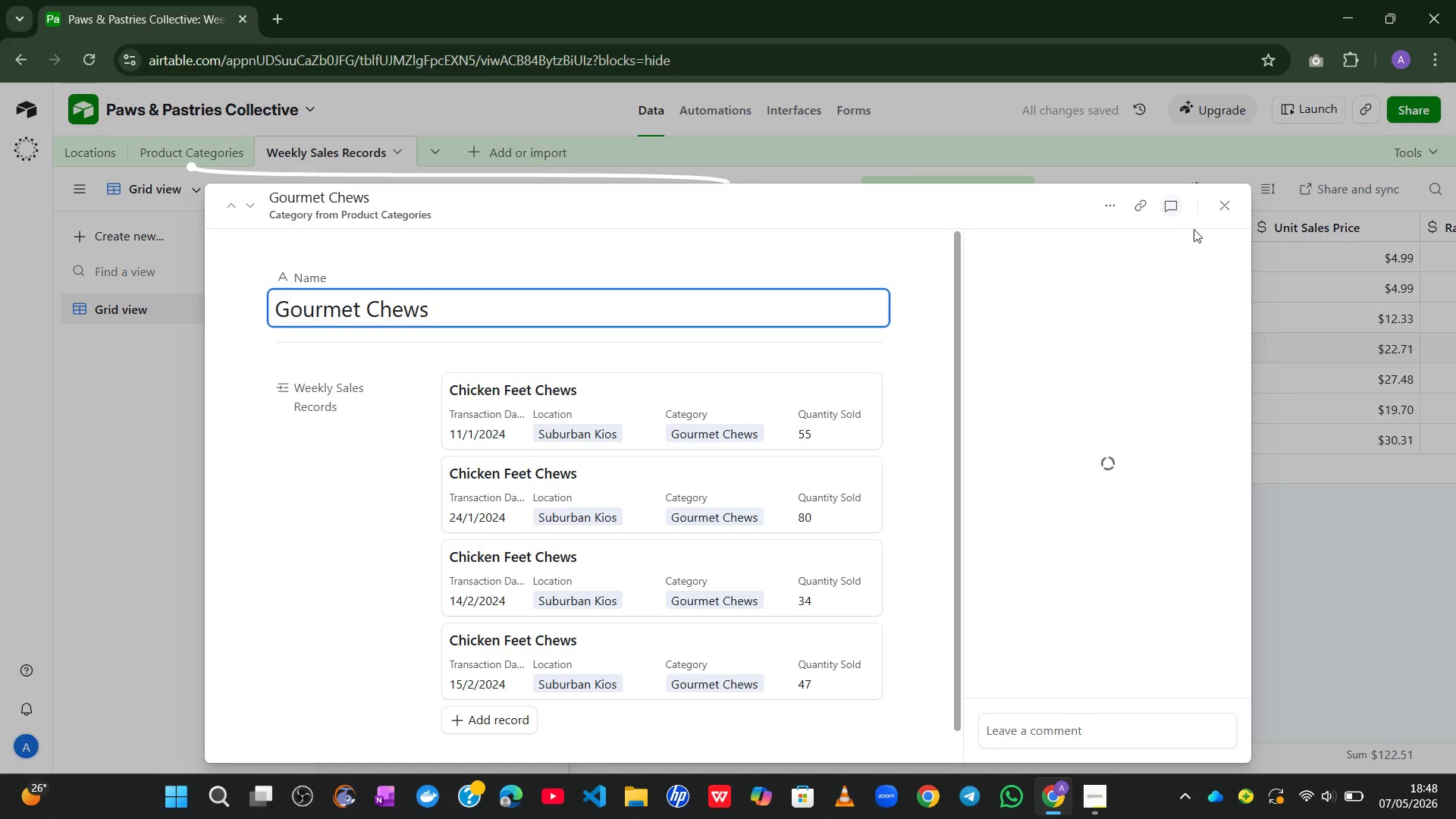 
left_click([1214, 190])
 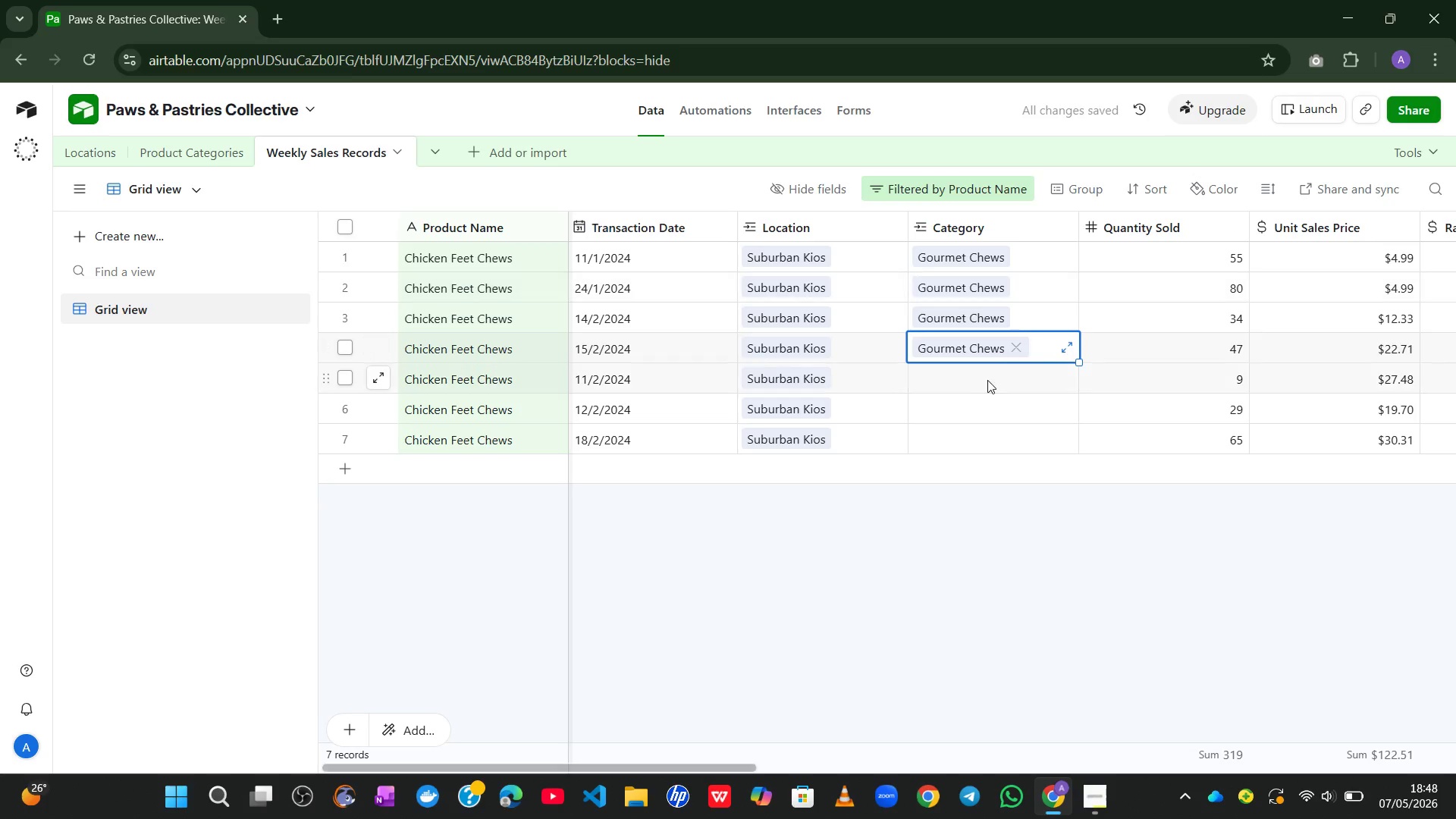 
left_click([982, 382])
 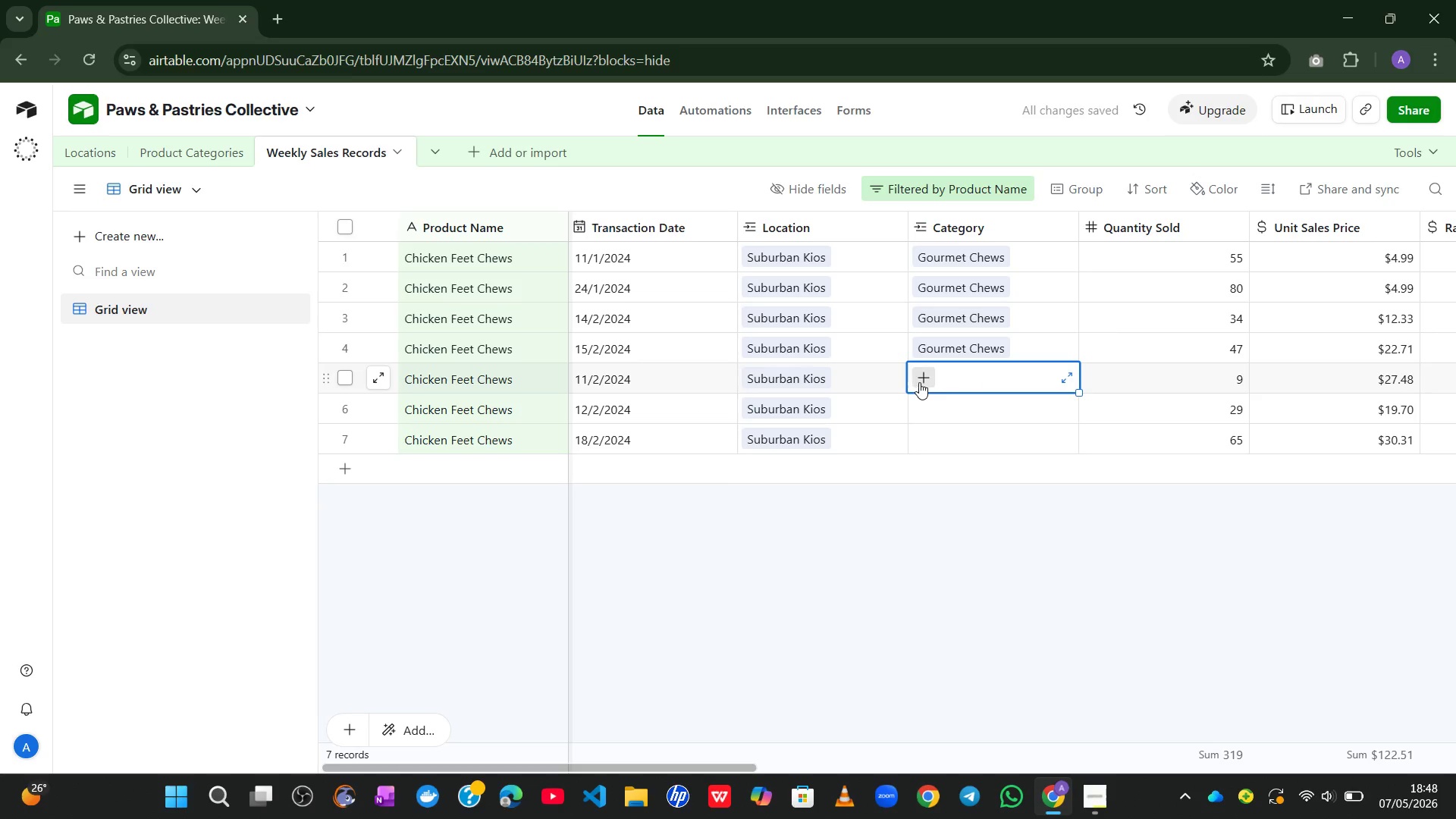 
left_click([919, 382])
 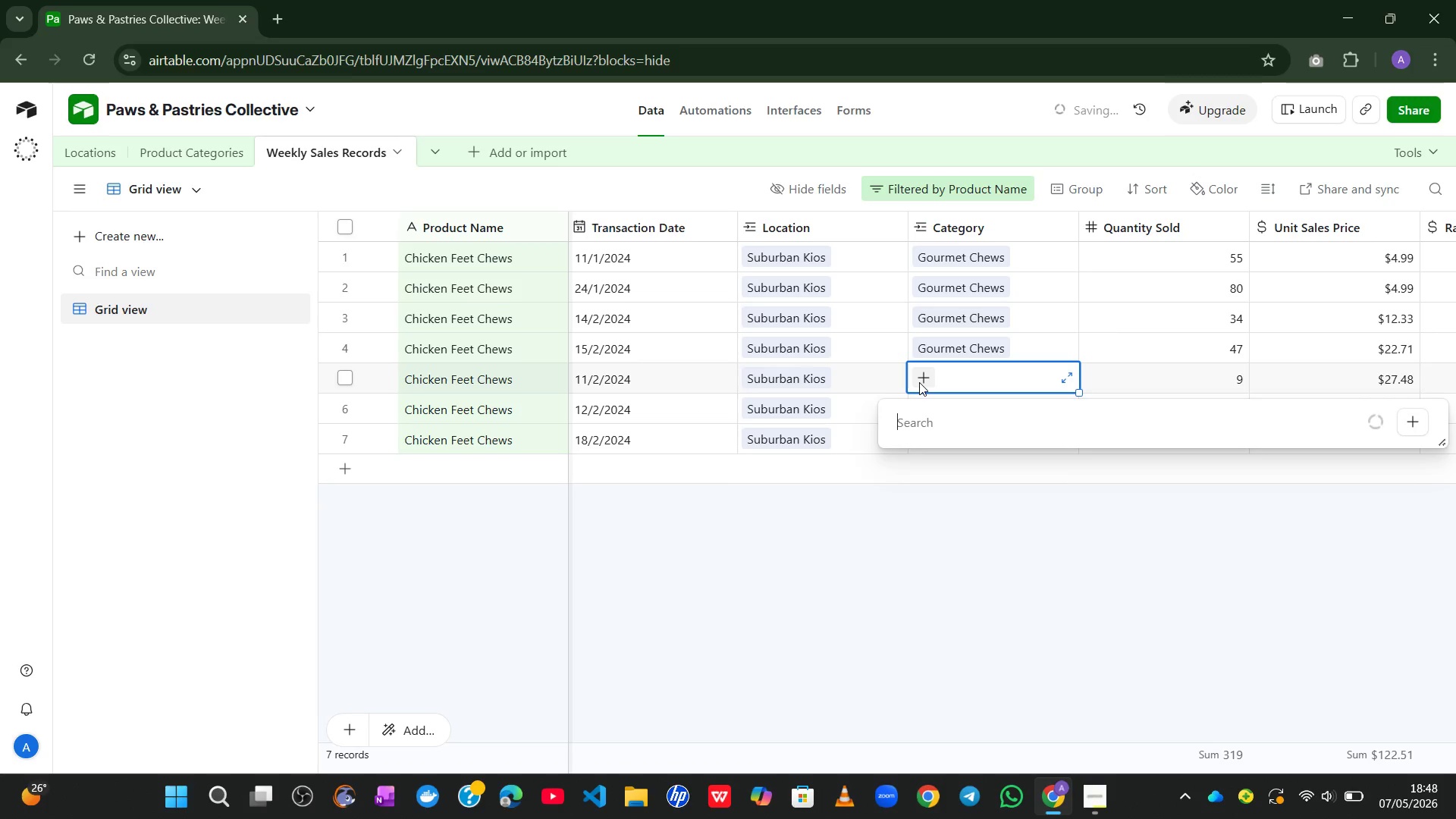 
key(G)
 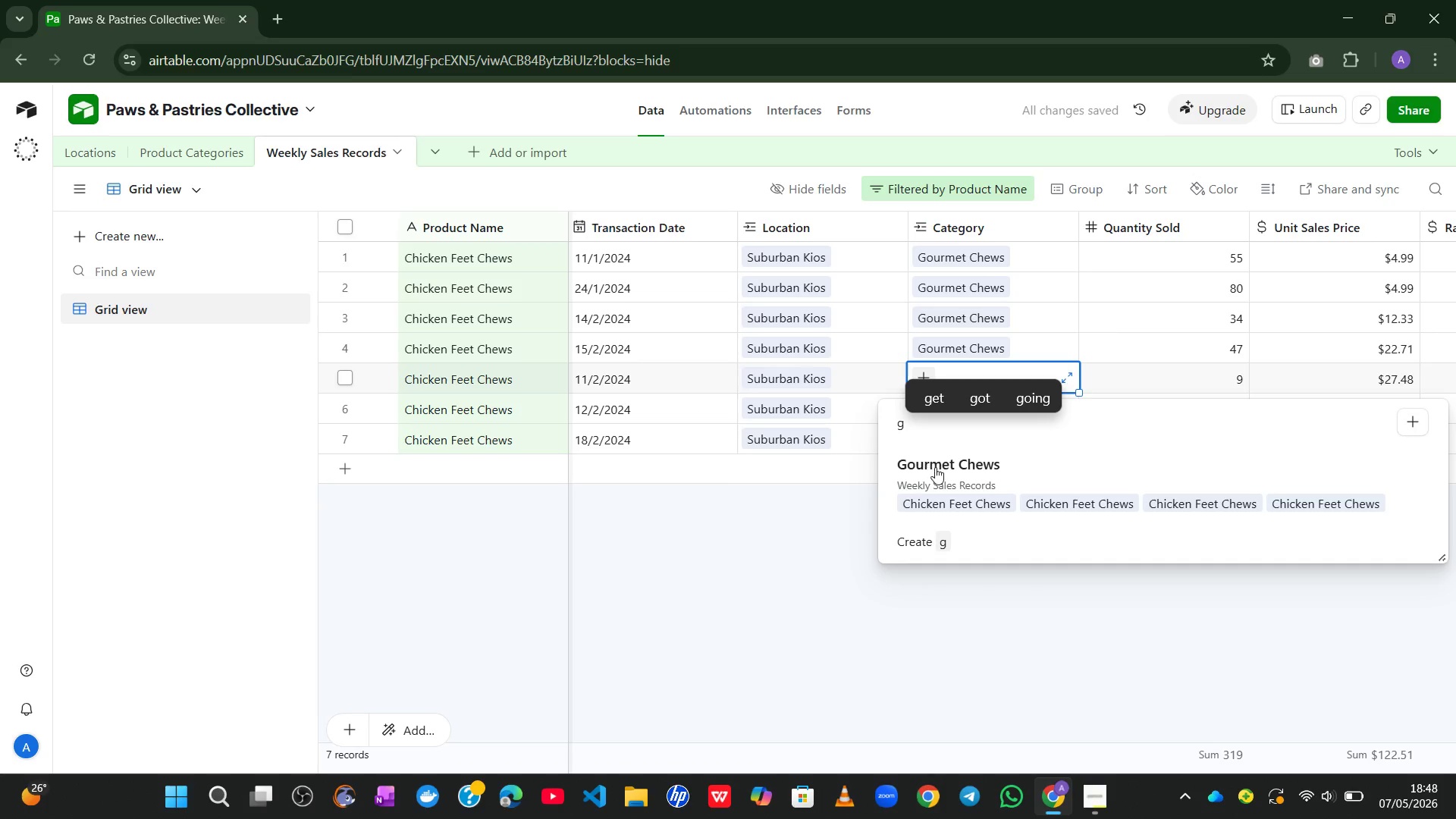 
left_click([937, 472])
 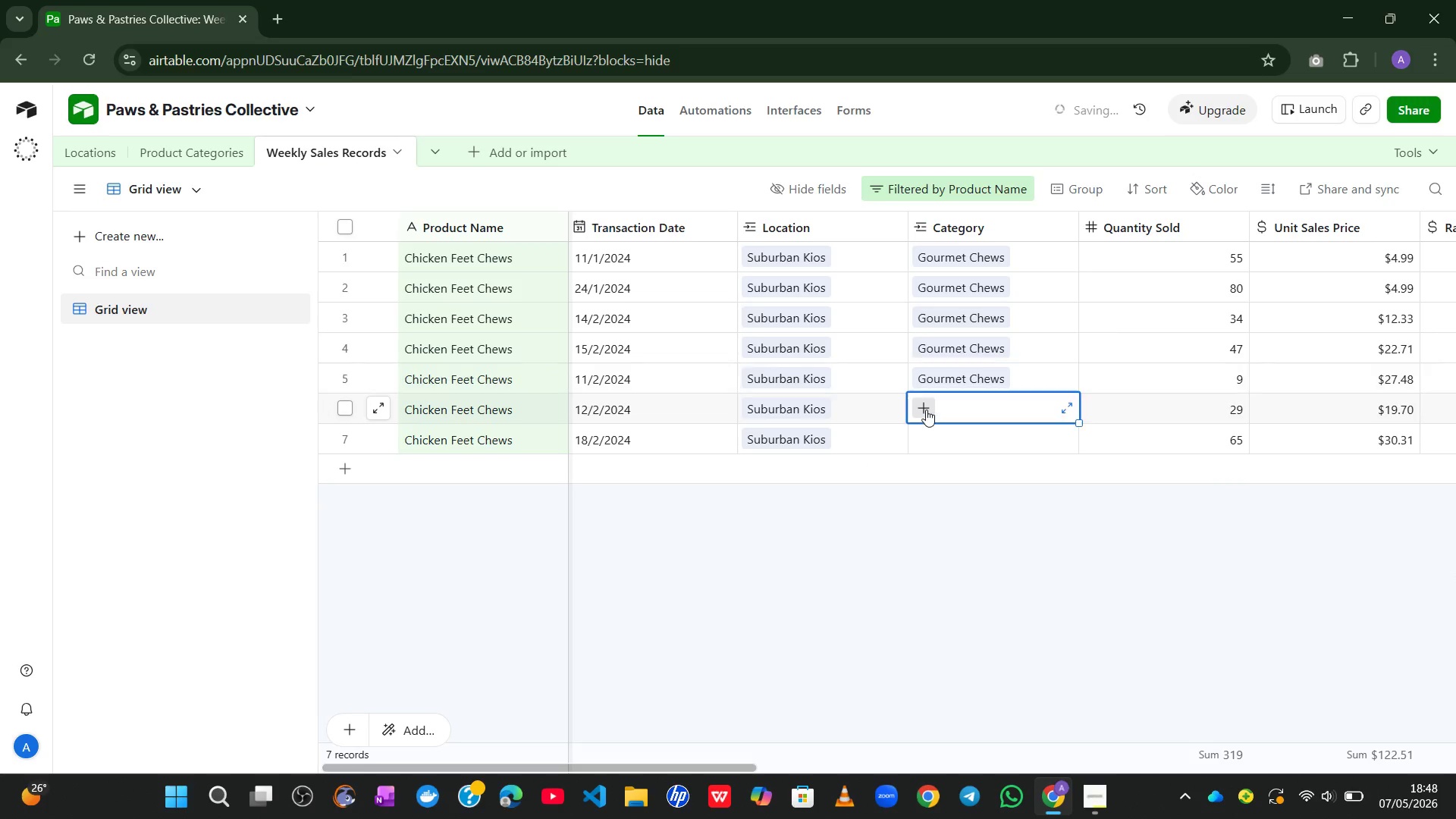 
left_click([925, 410])
 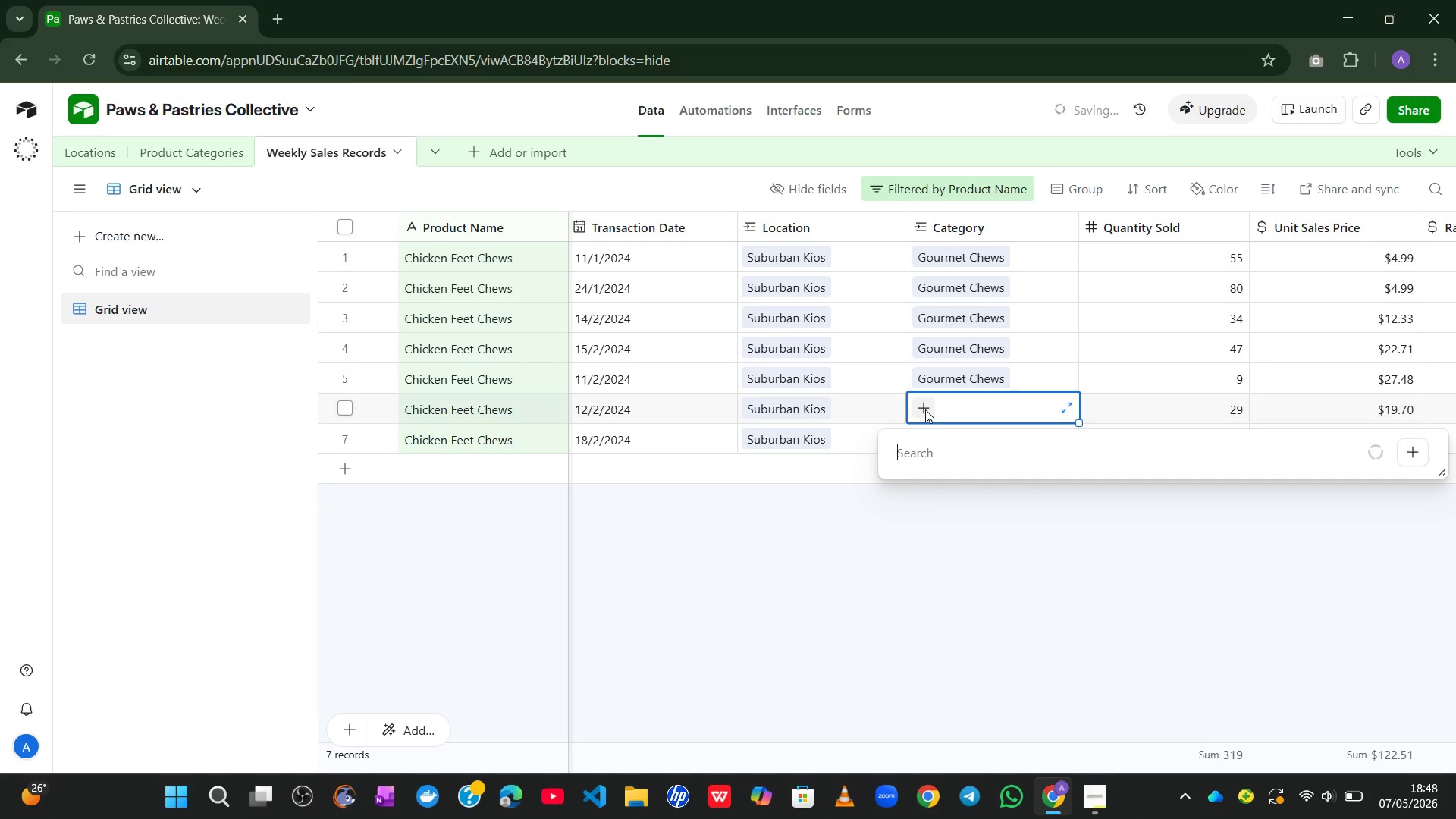 
key(G)
 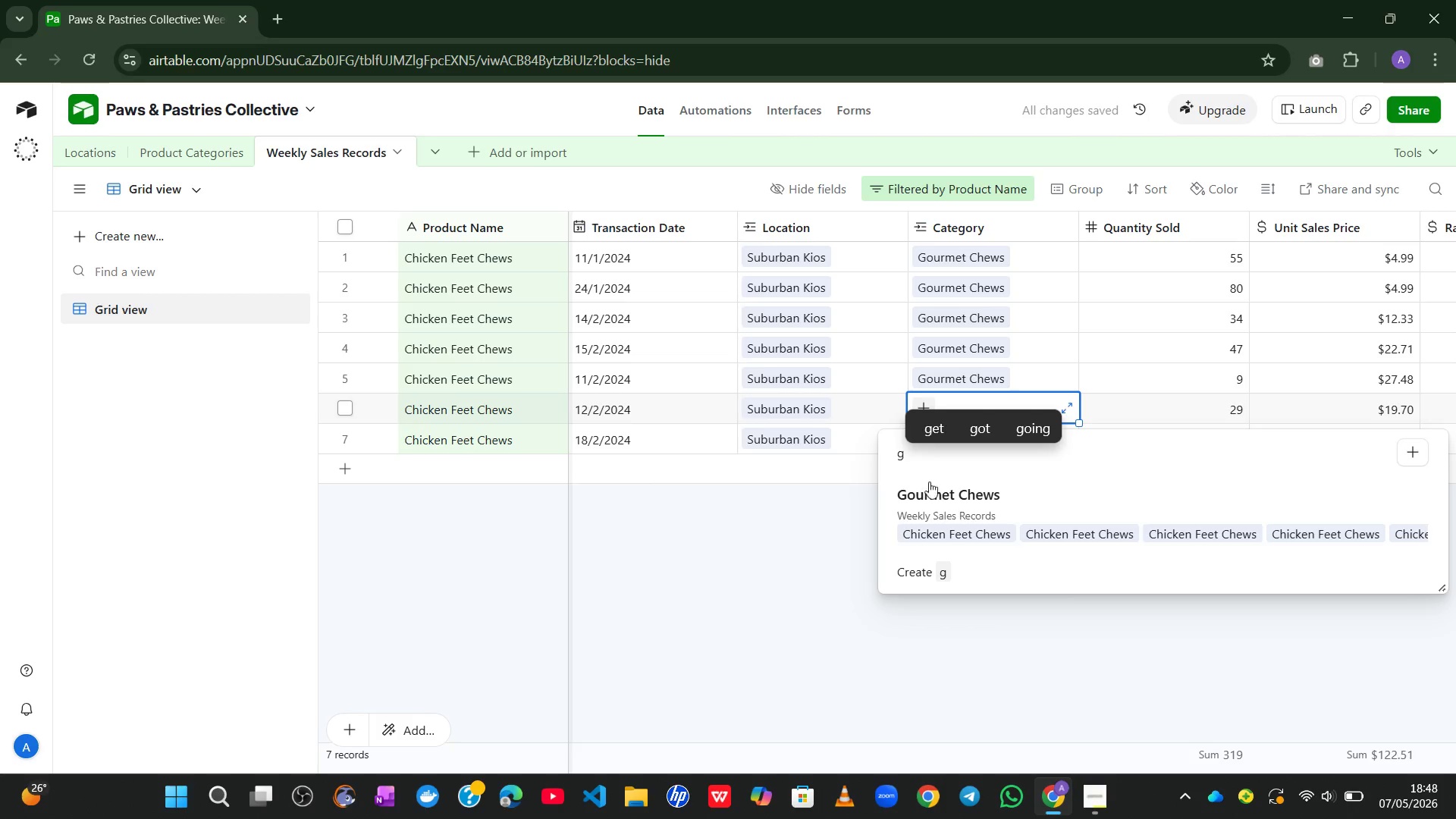 
left_click([930, 488])
 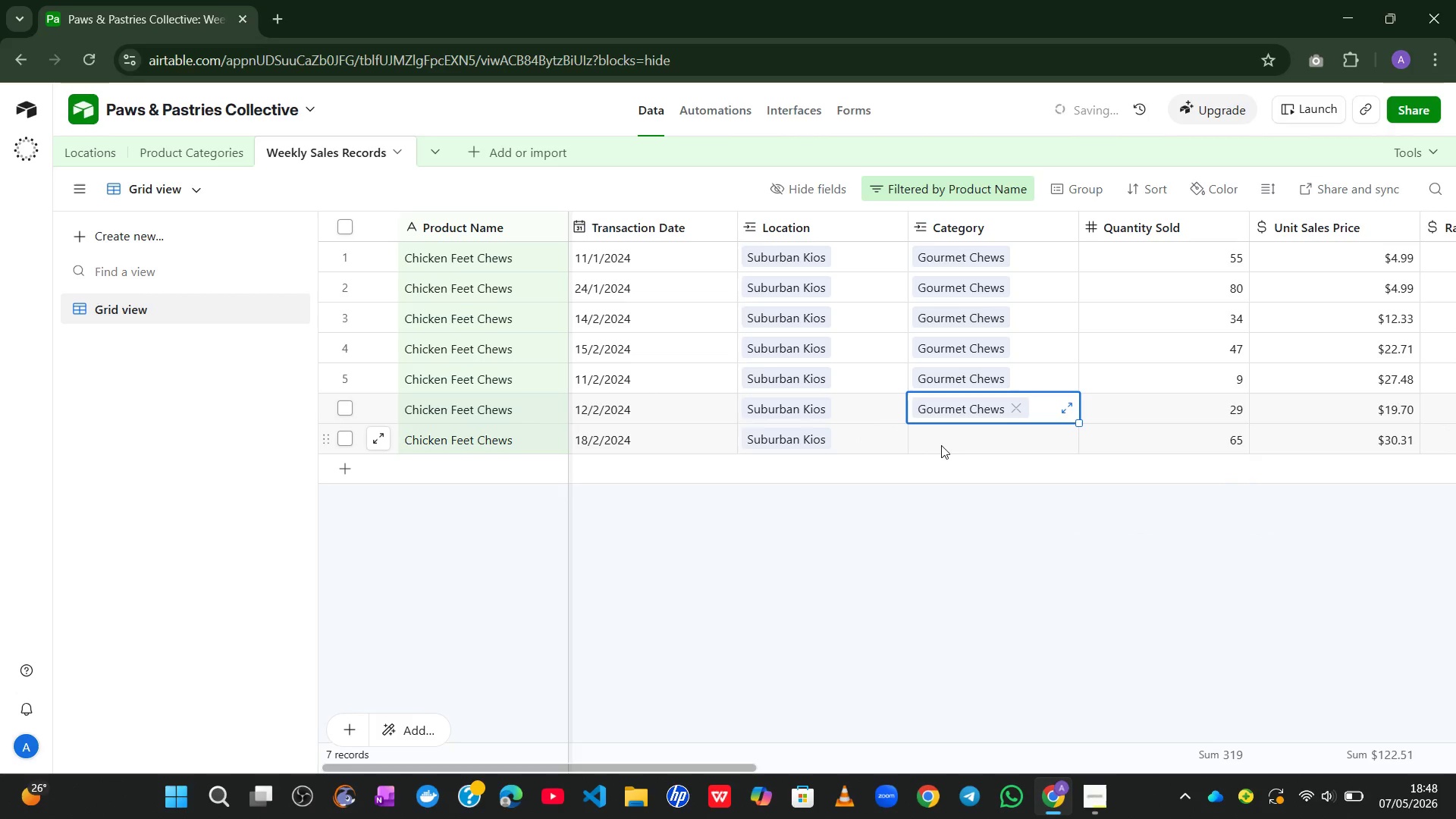 
left_click([941, 445])
 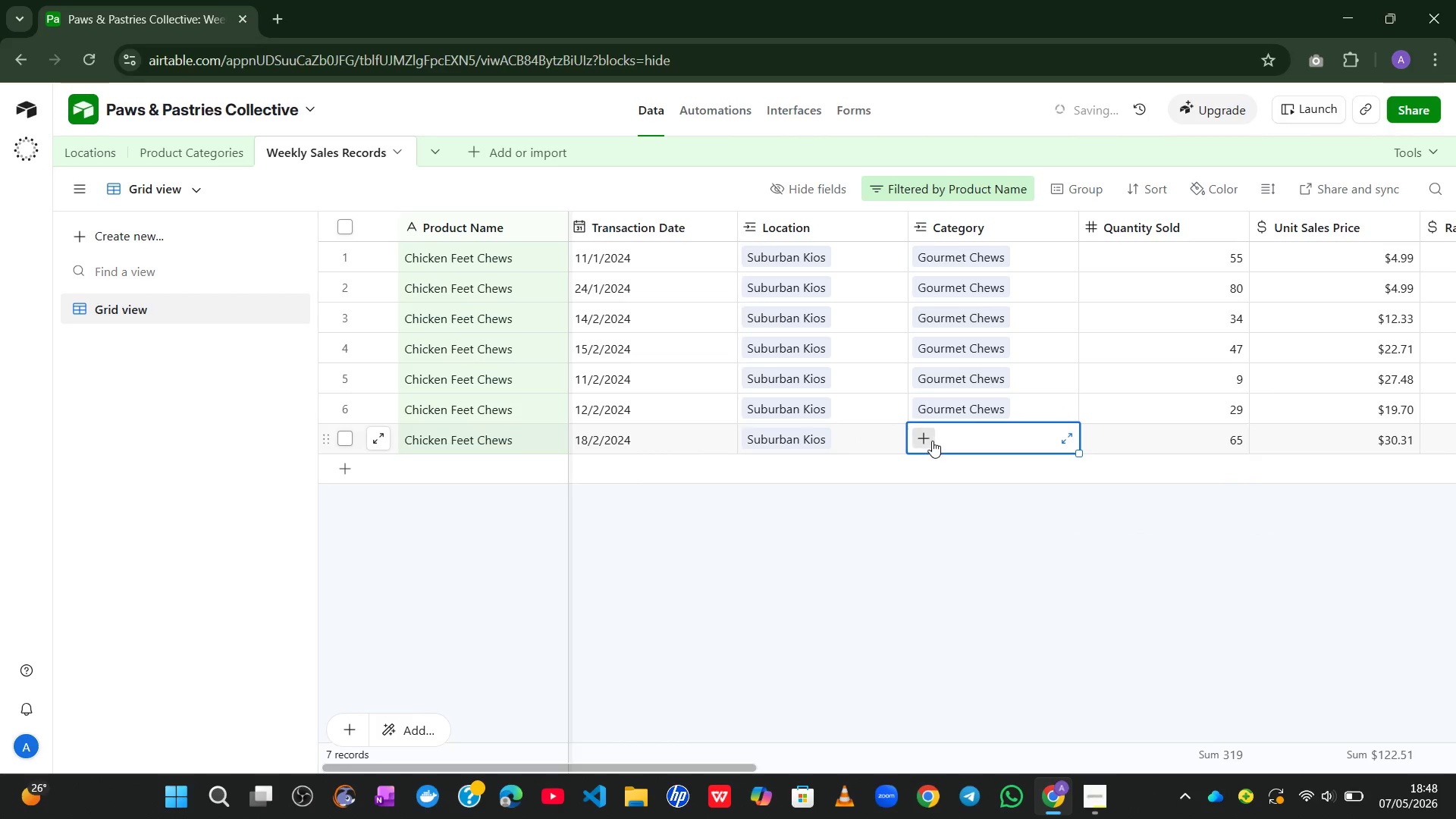 
left_click([932, 441])
 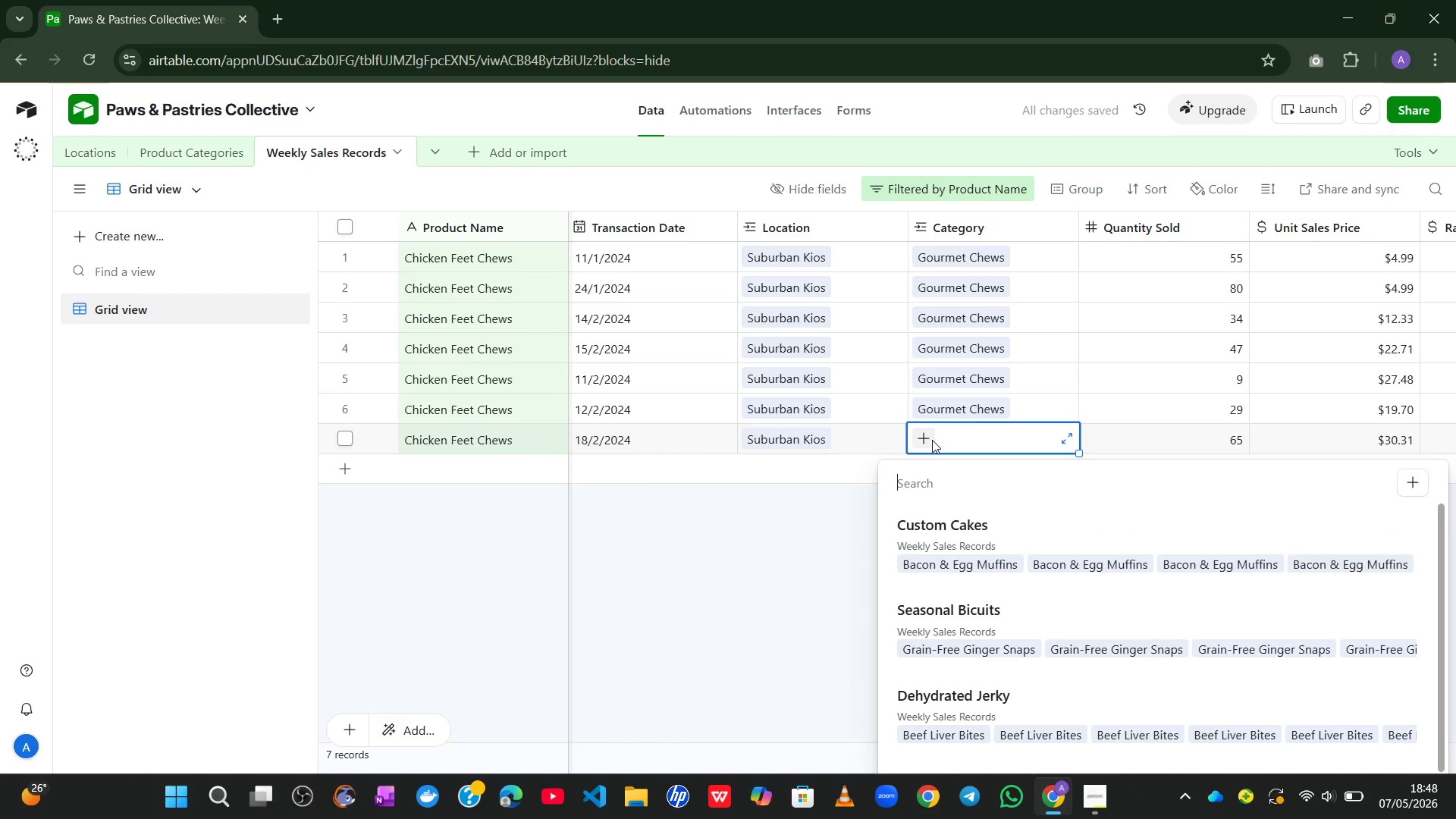 
key(G)
 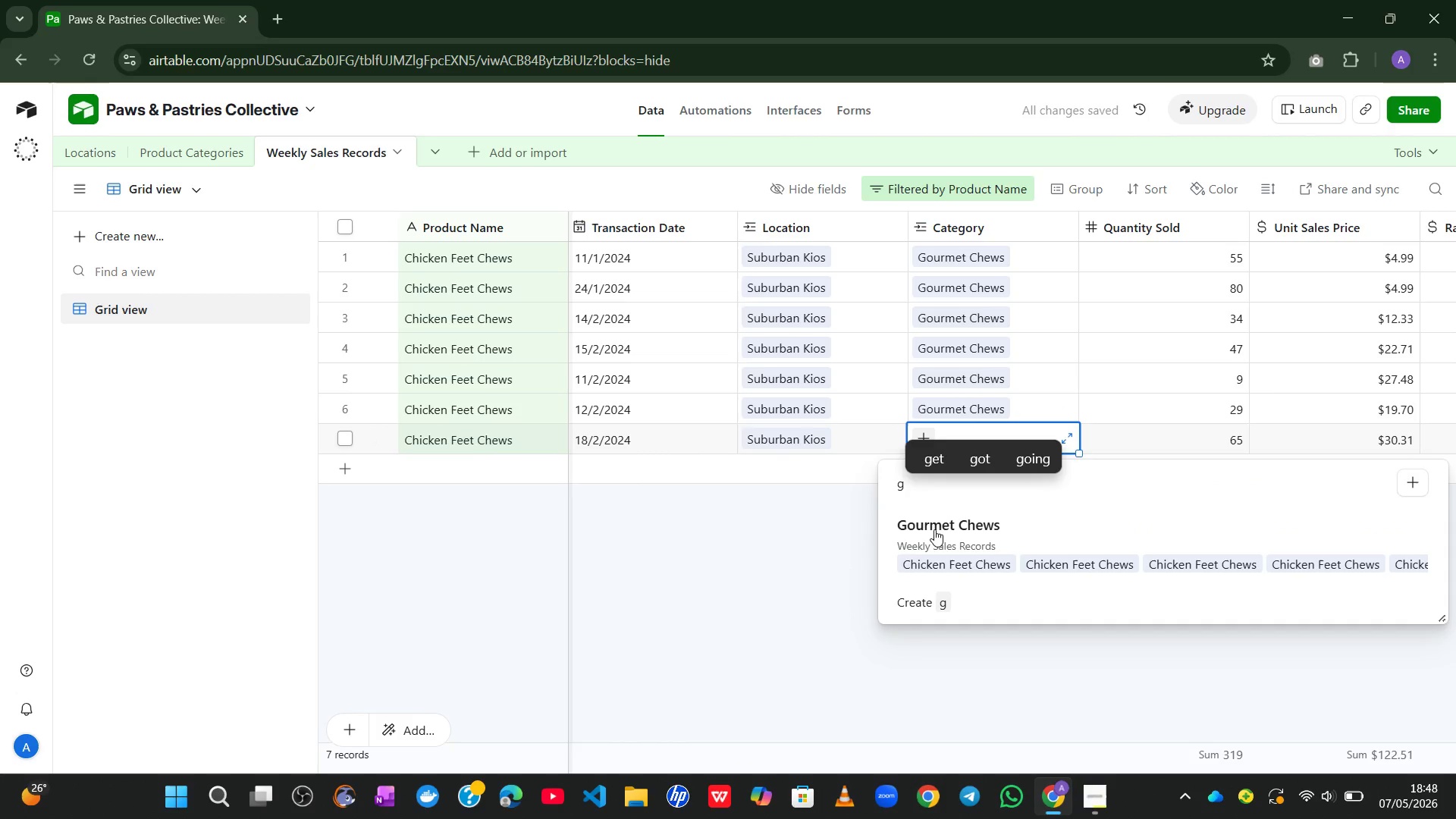 
left_click([936, 532])
 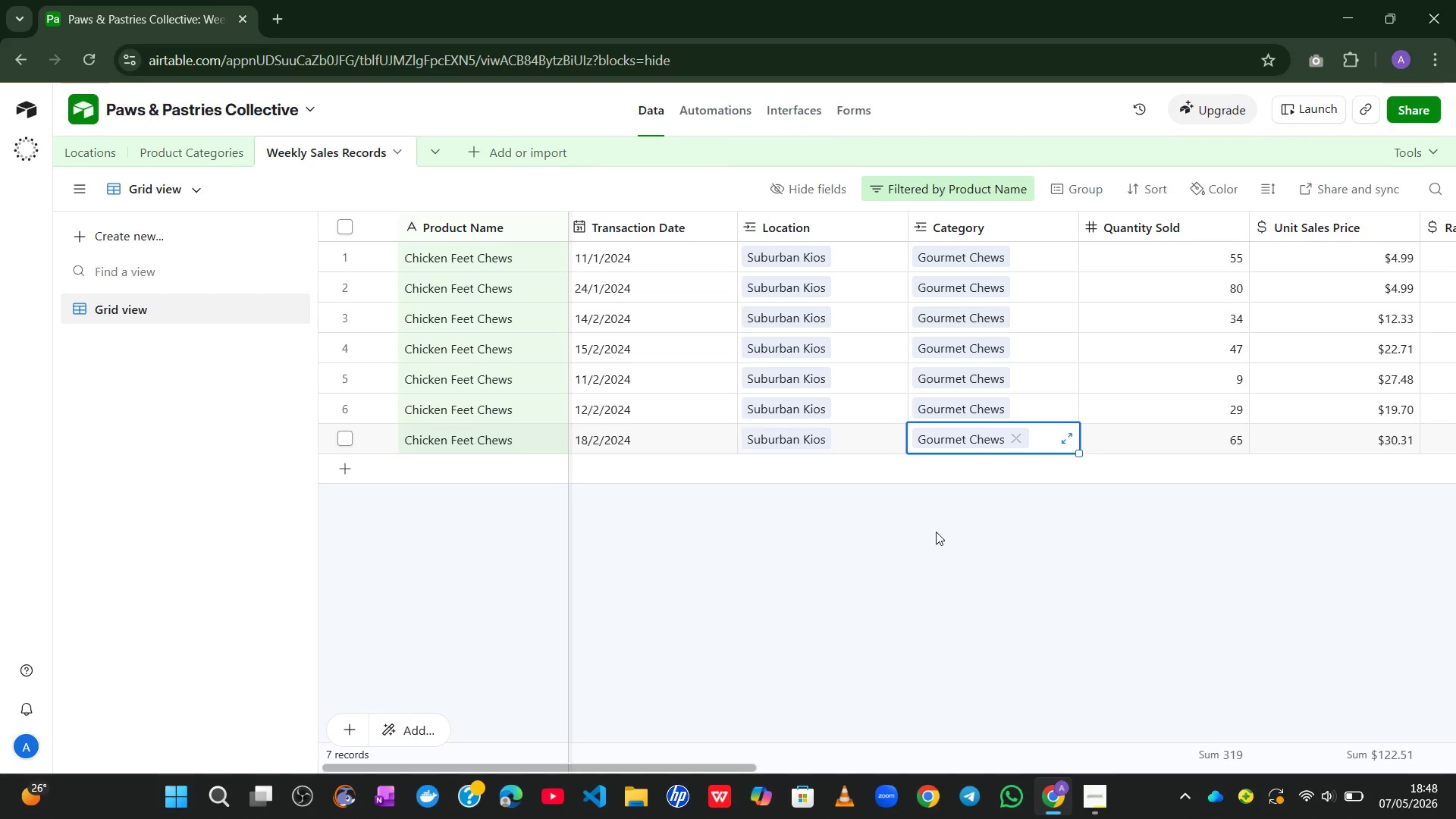 
wait(12.84)
 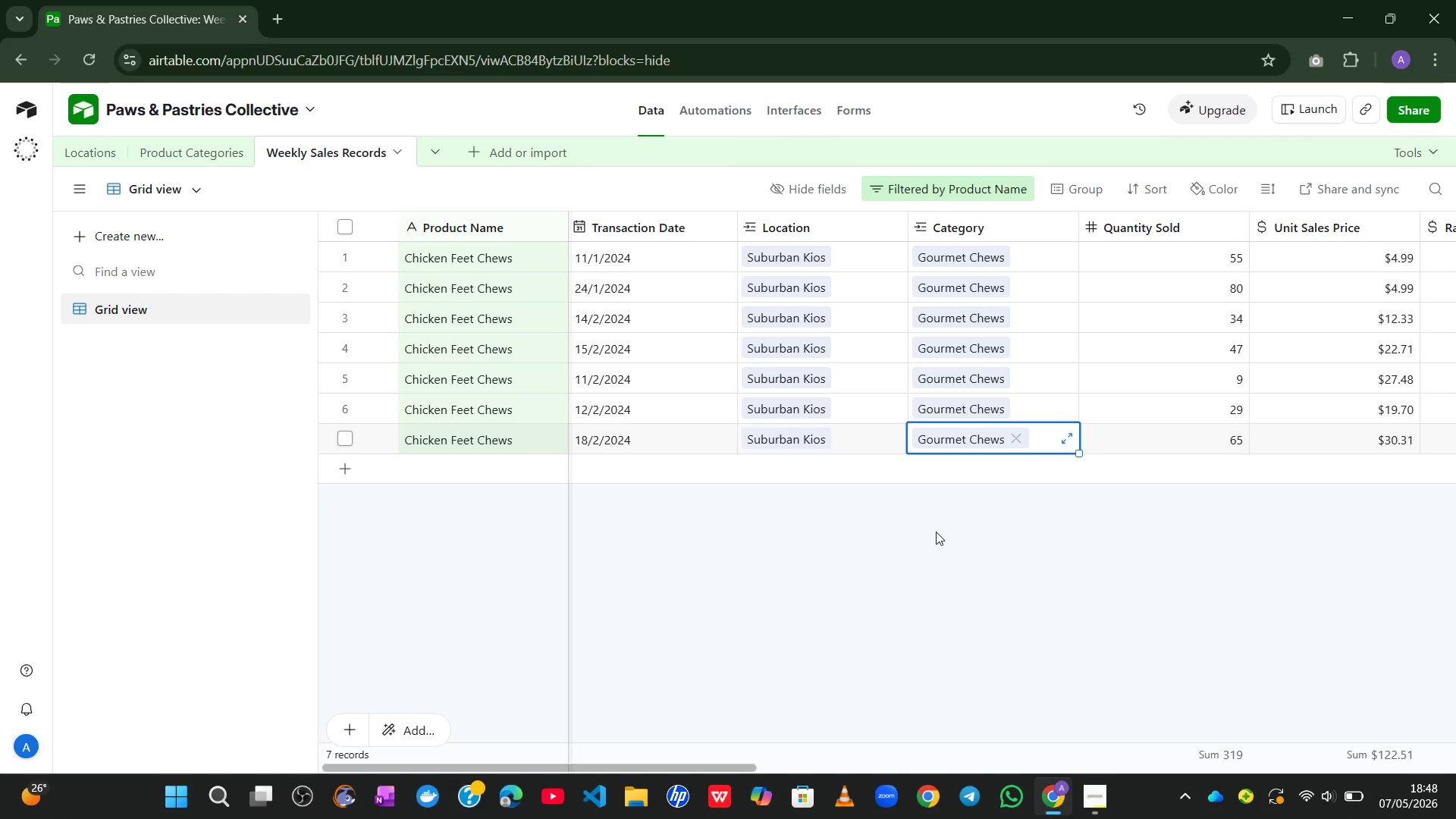 
left_click([962, 178])
 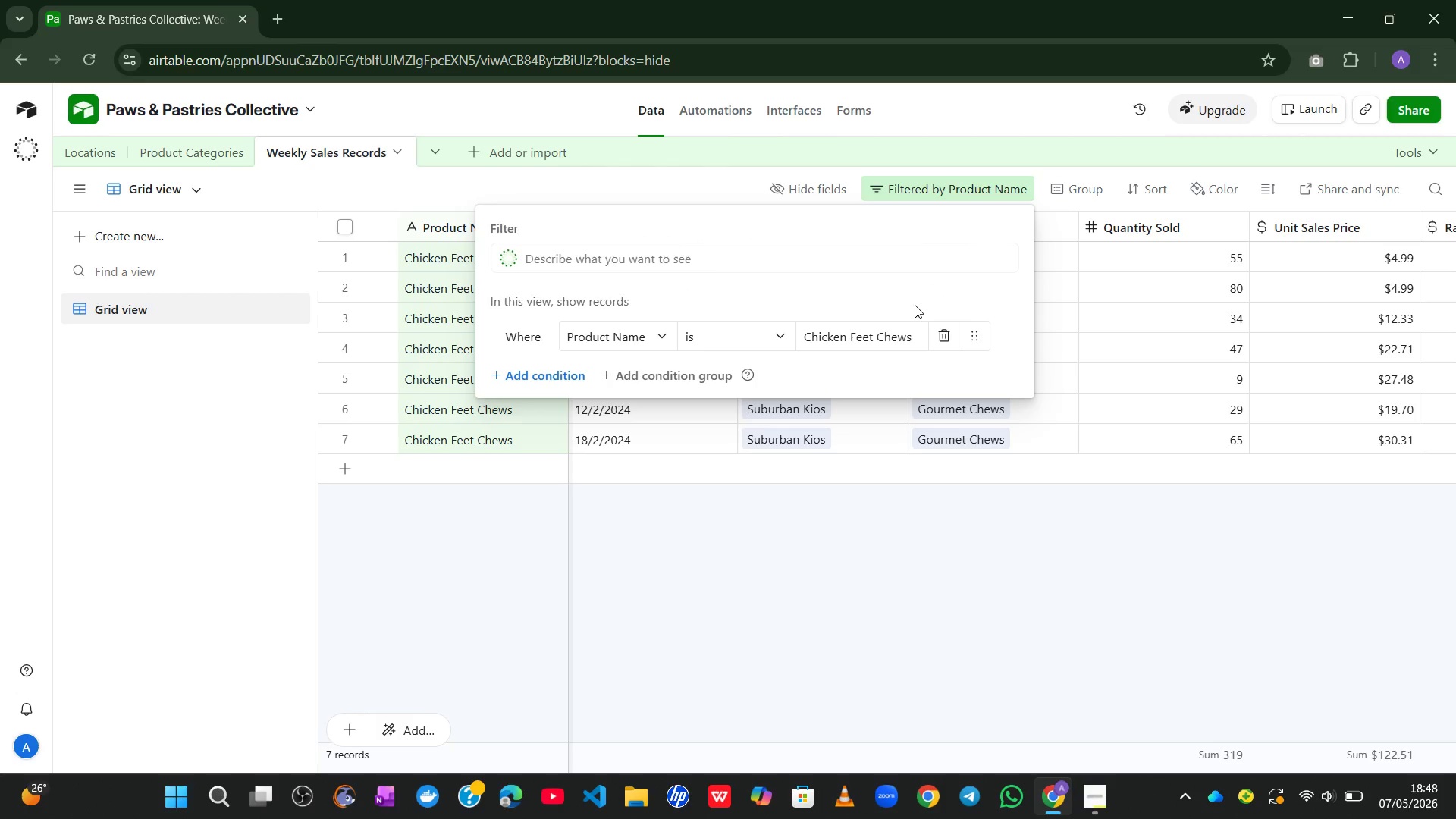 
left_click([887, 335])
 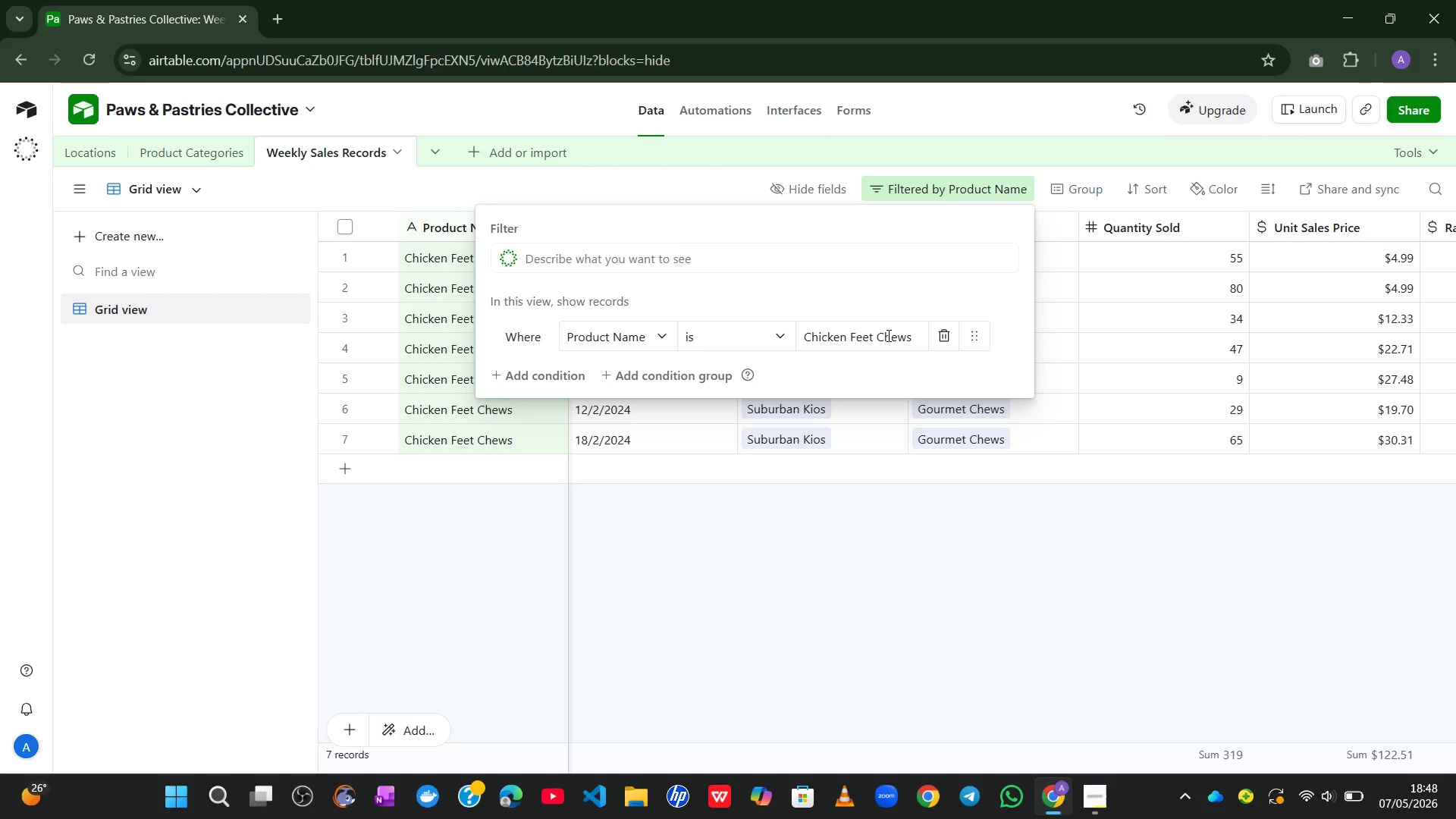 
key(Control+ControlLeft)
 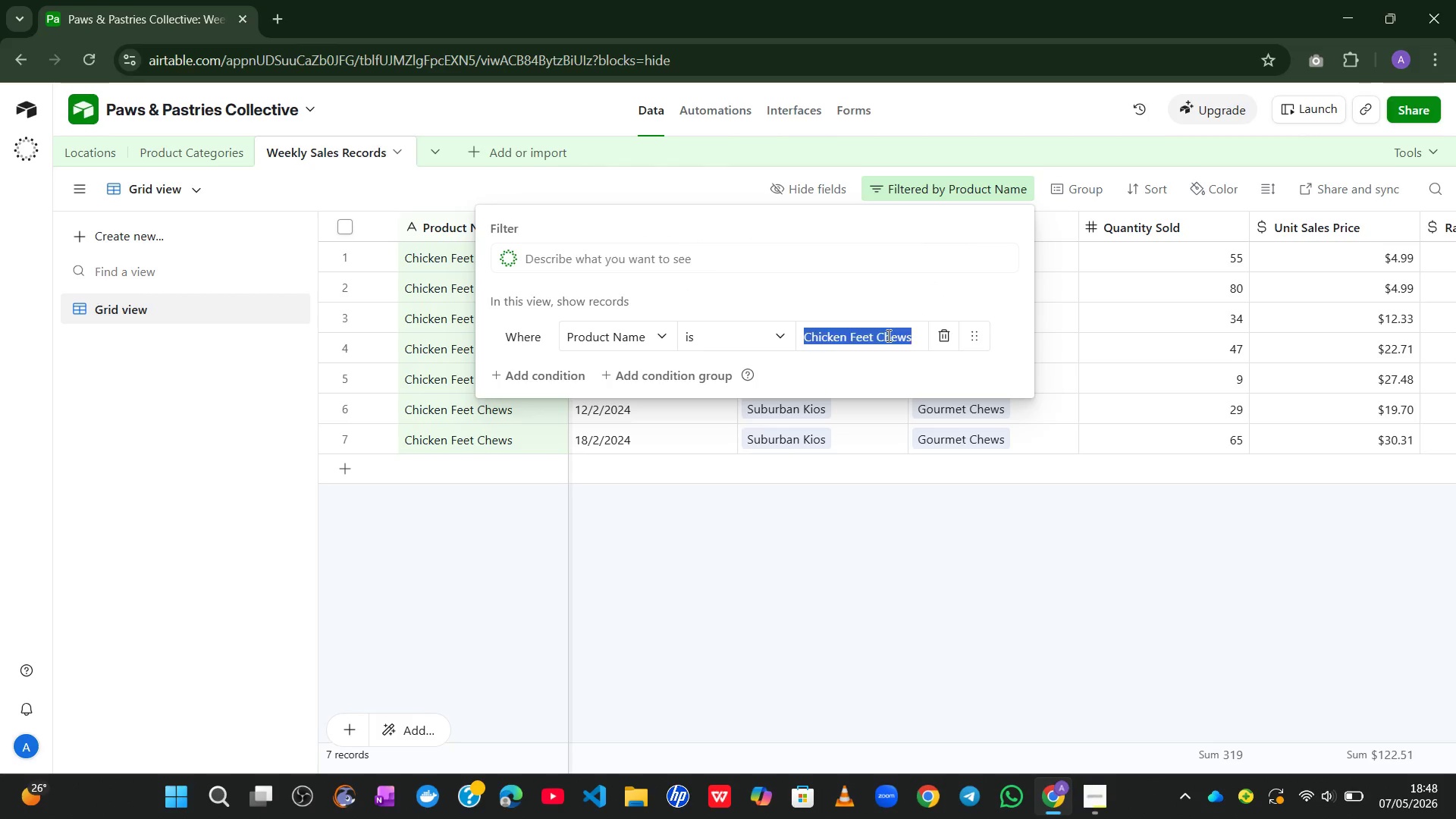 
key(Control+A)
 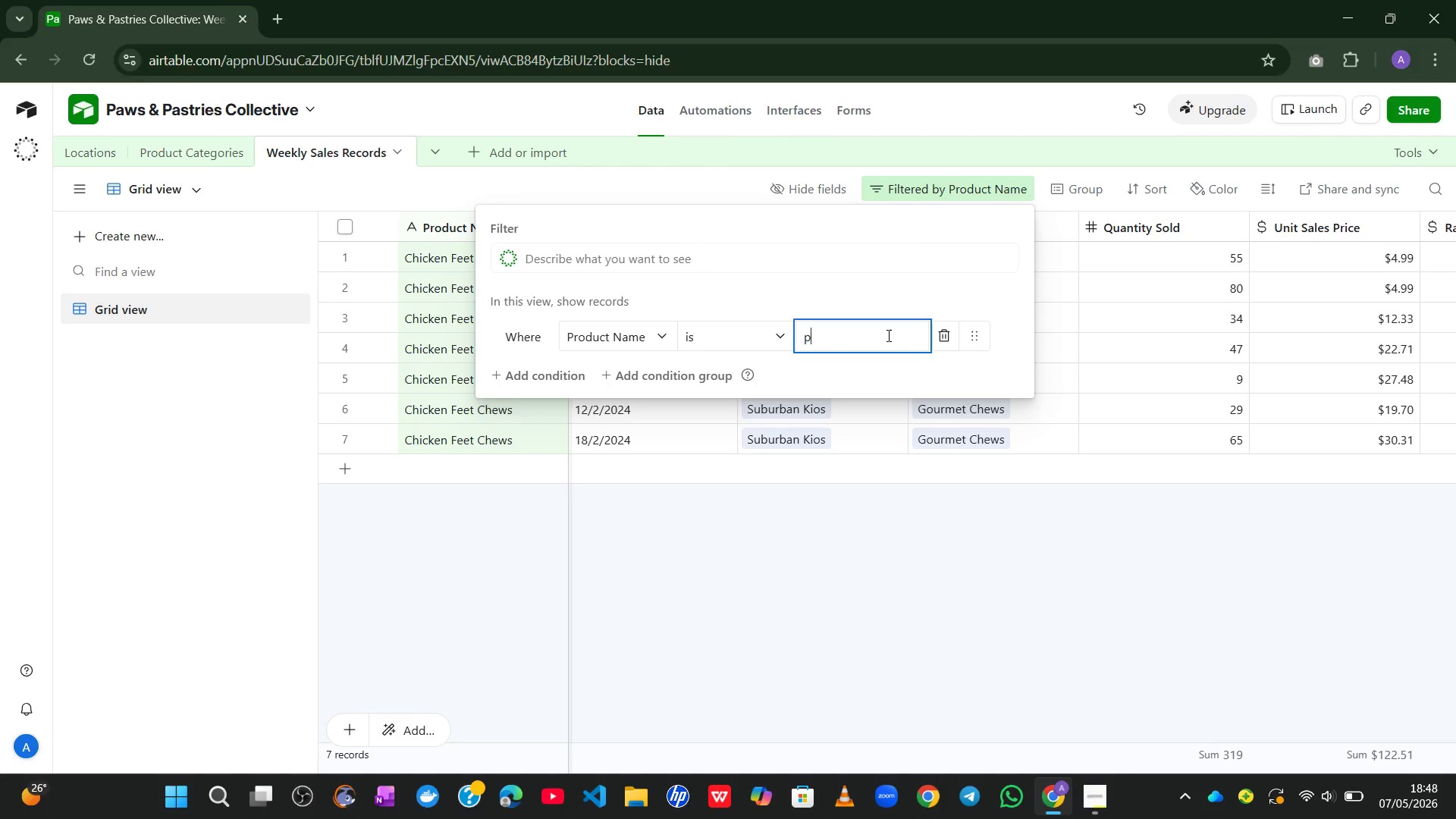 
type(pu)
 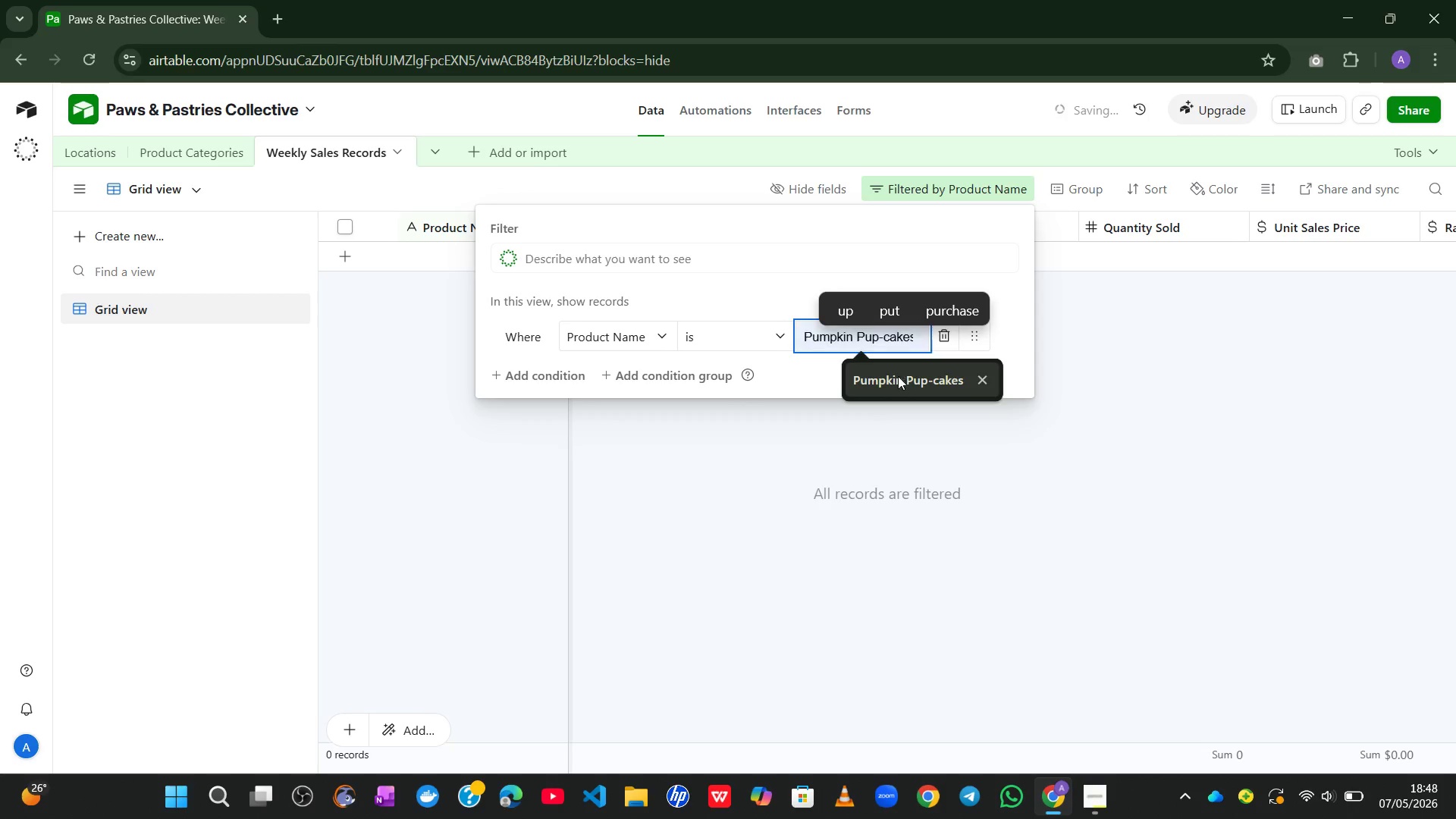 
left_click([899, 380])
 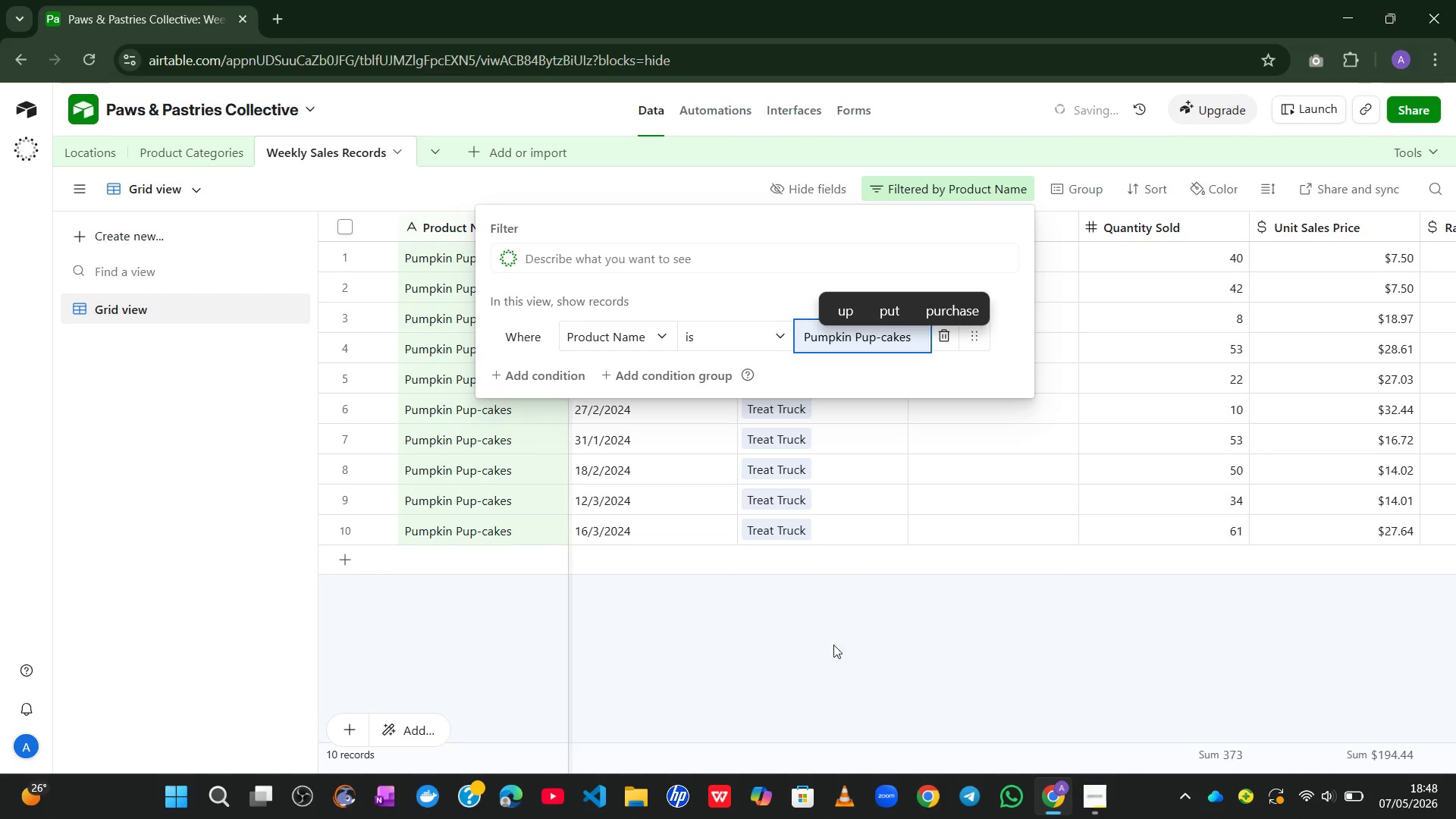 
left_click([829, 667])
 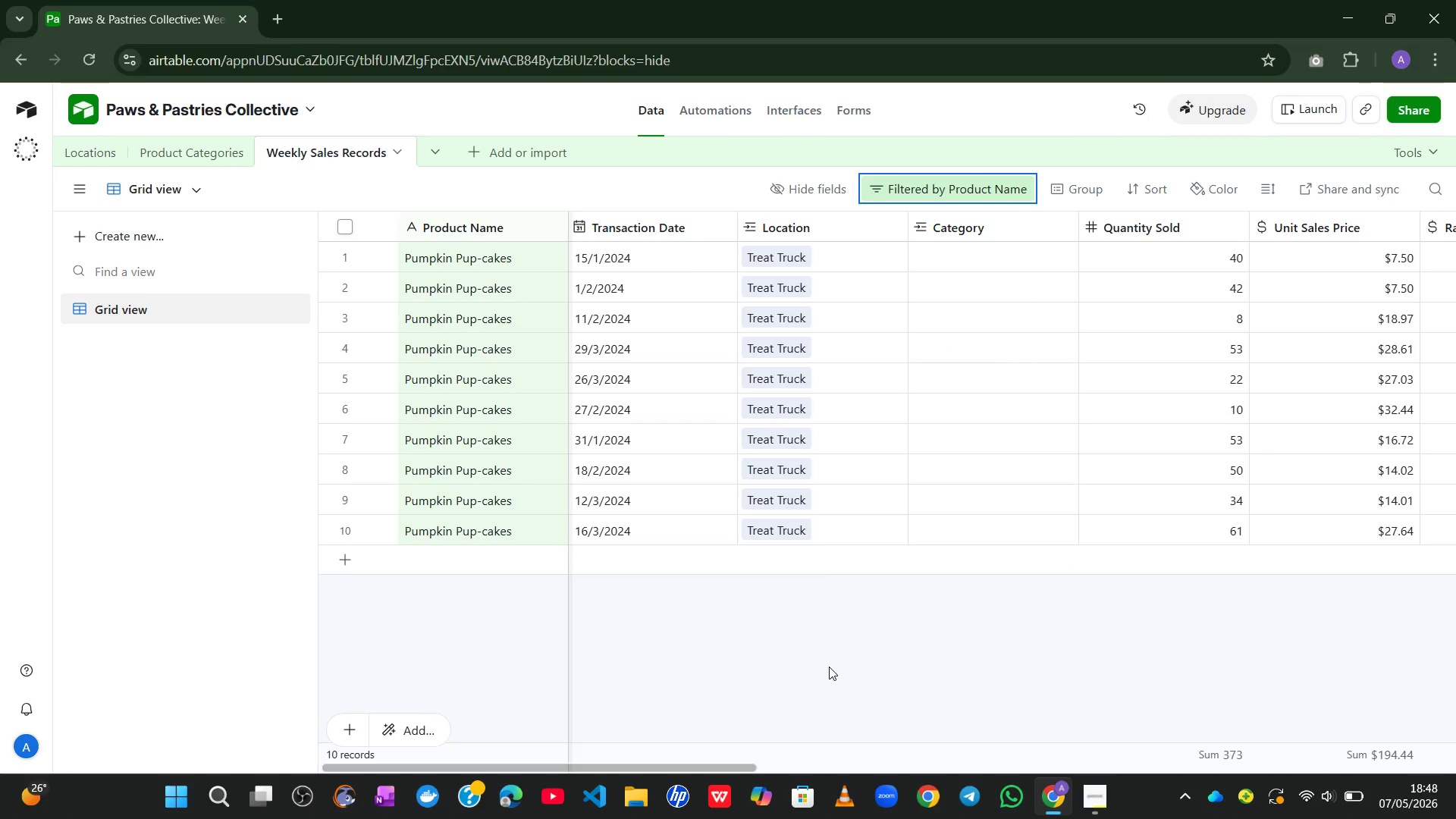 
wait(13.09)
 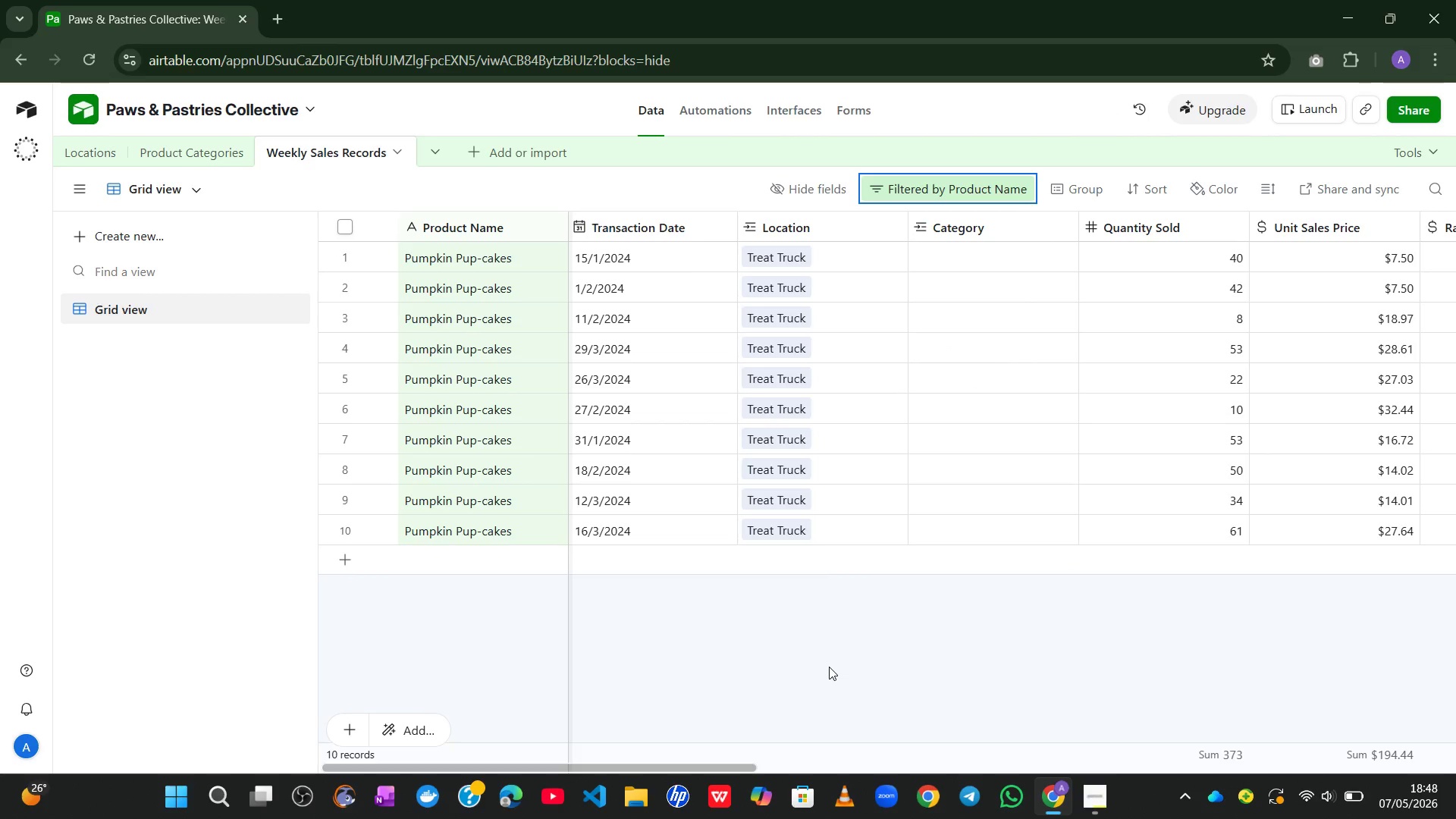 
left_click_drag(start_coordinate=[976, 257], to_coordinate=[935, 257])
 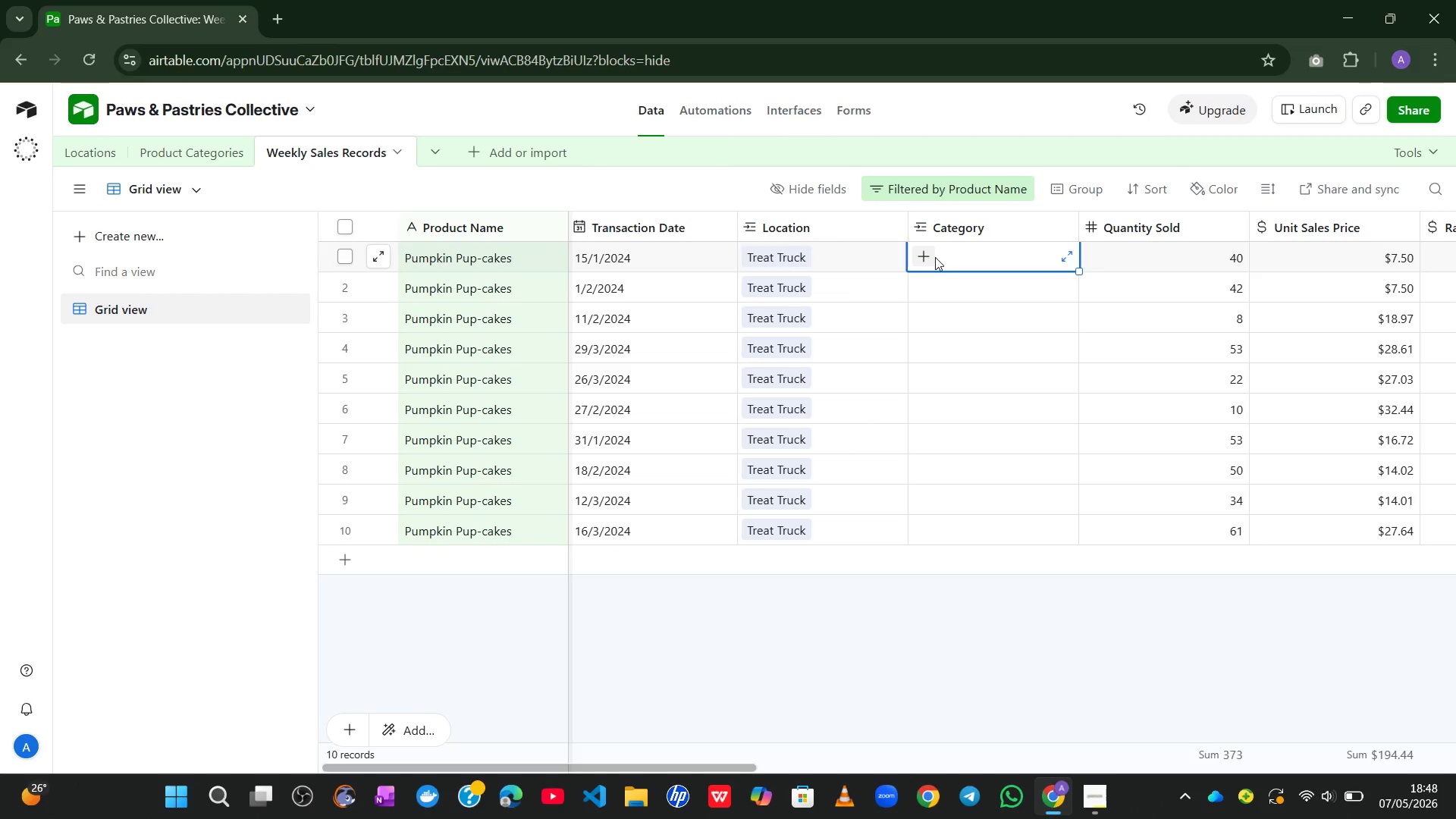 
left_click([935, 257])
 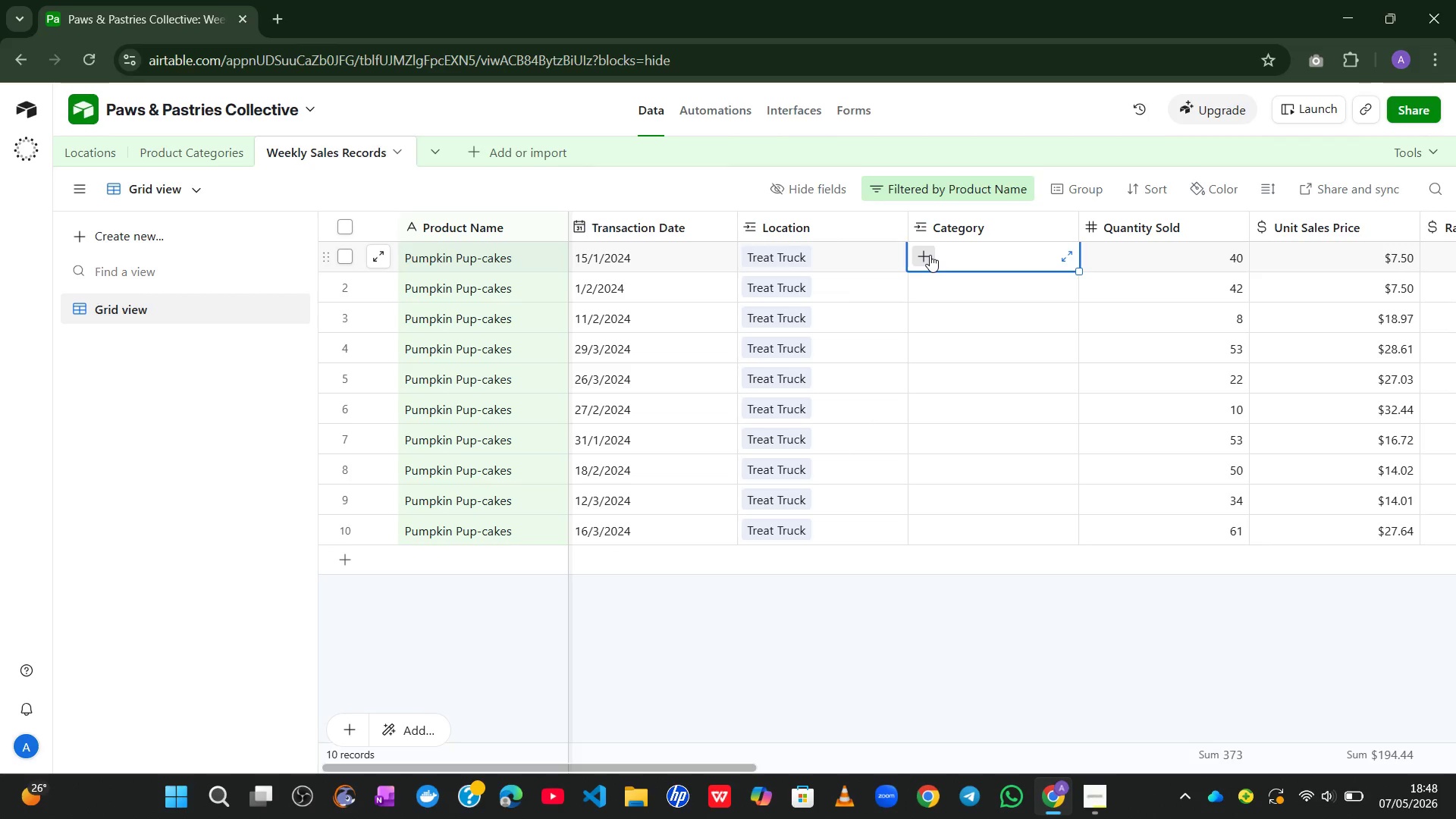 
left_click([930, 255])
 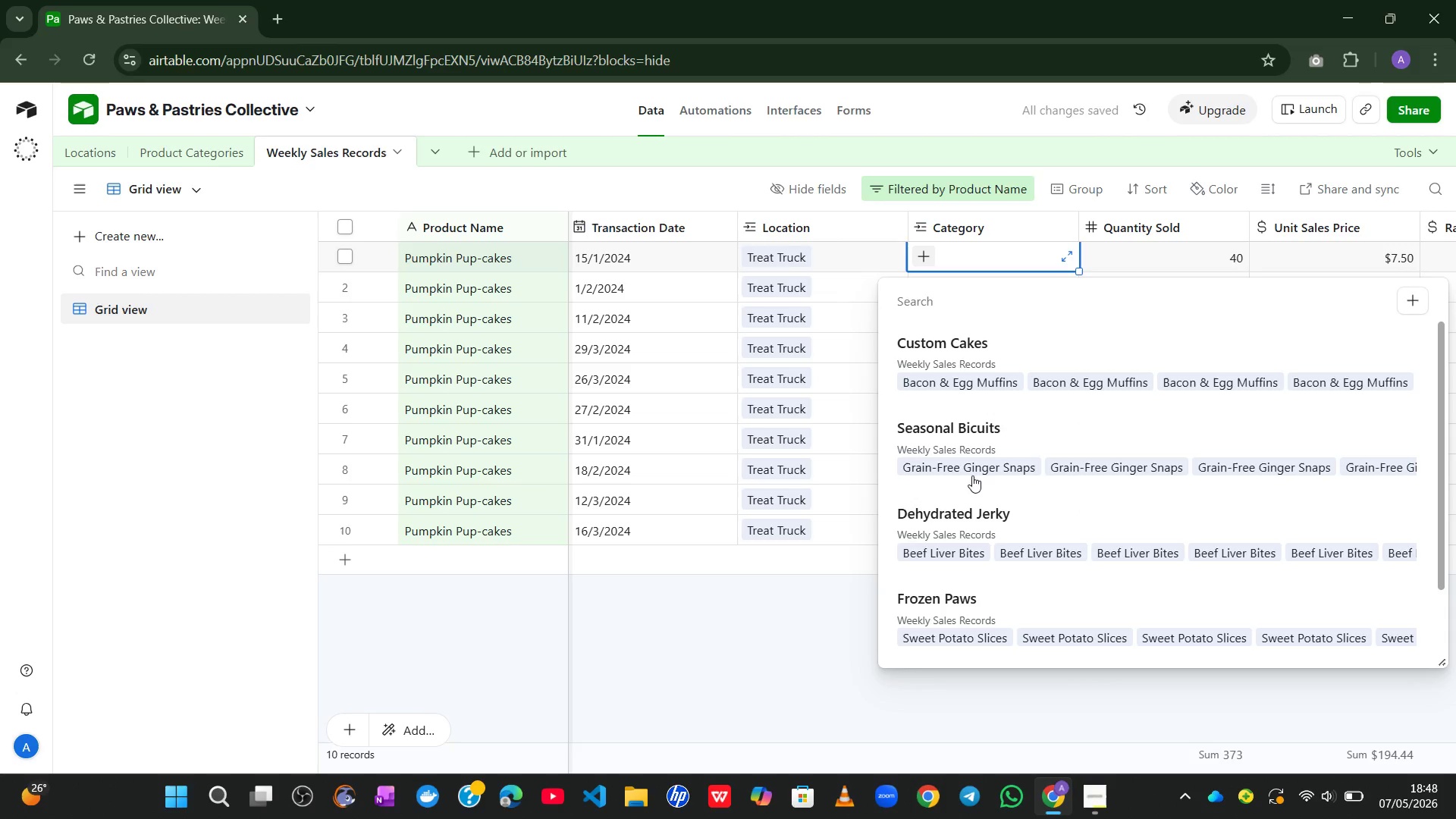 
left_click([988, 426])
 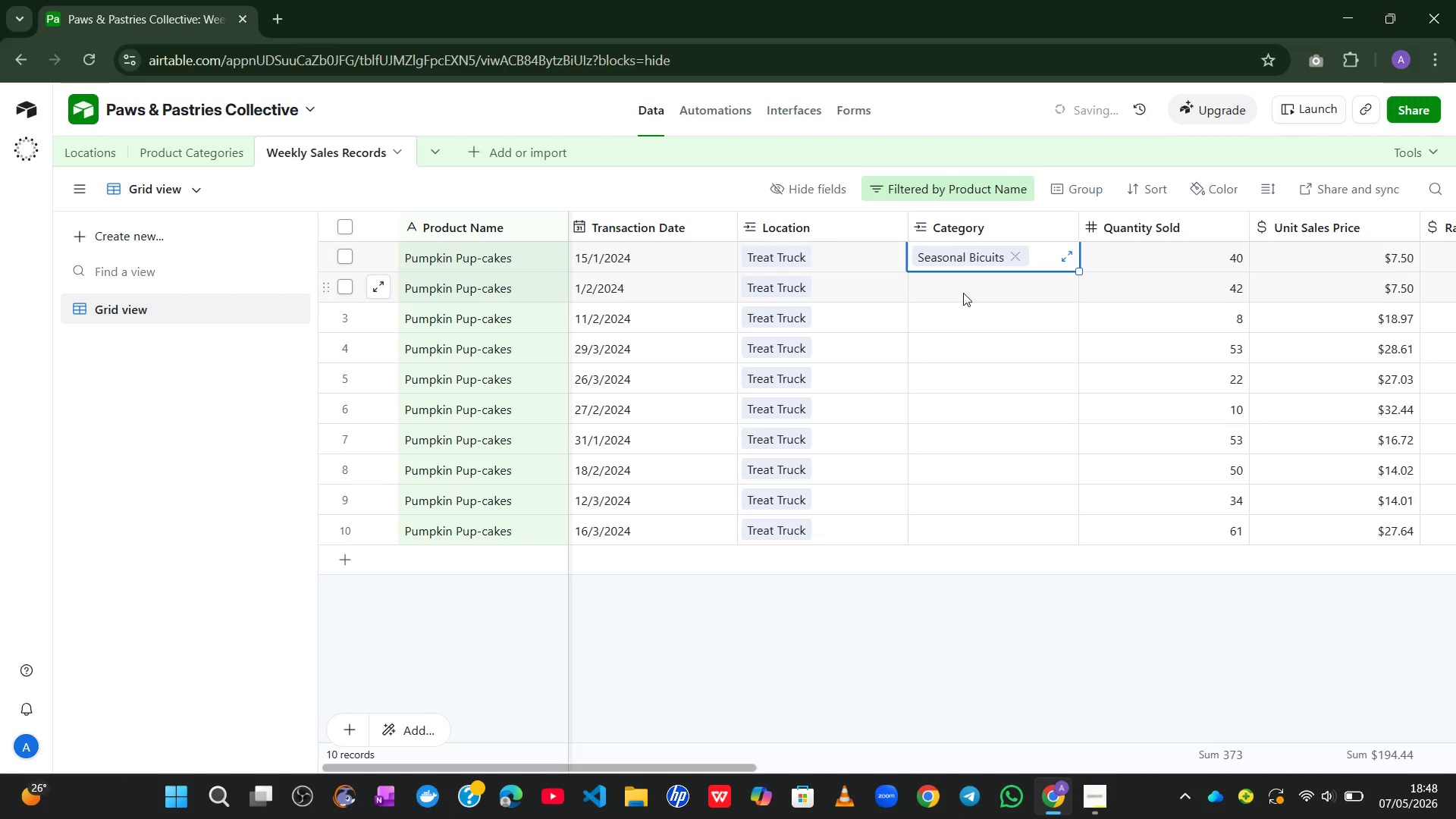 
left_click_drag(start_coordinate=[963, 293], to_coordinate=[930, 290])
 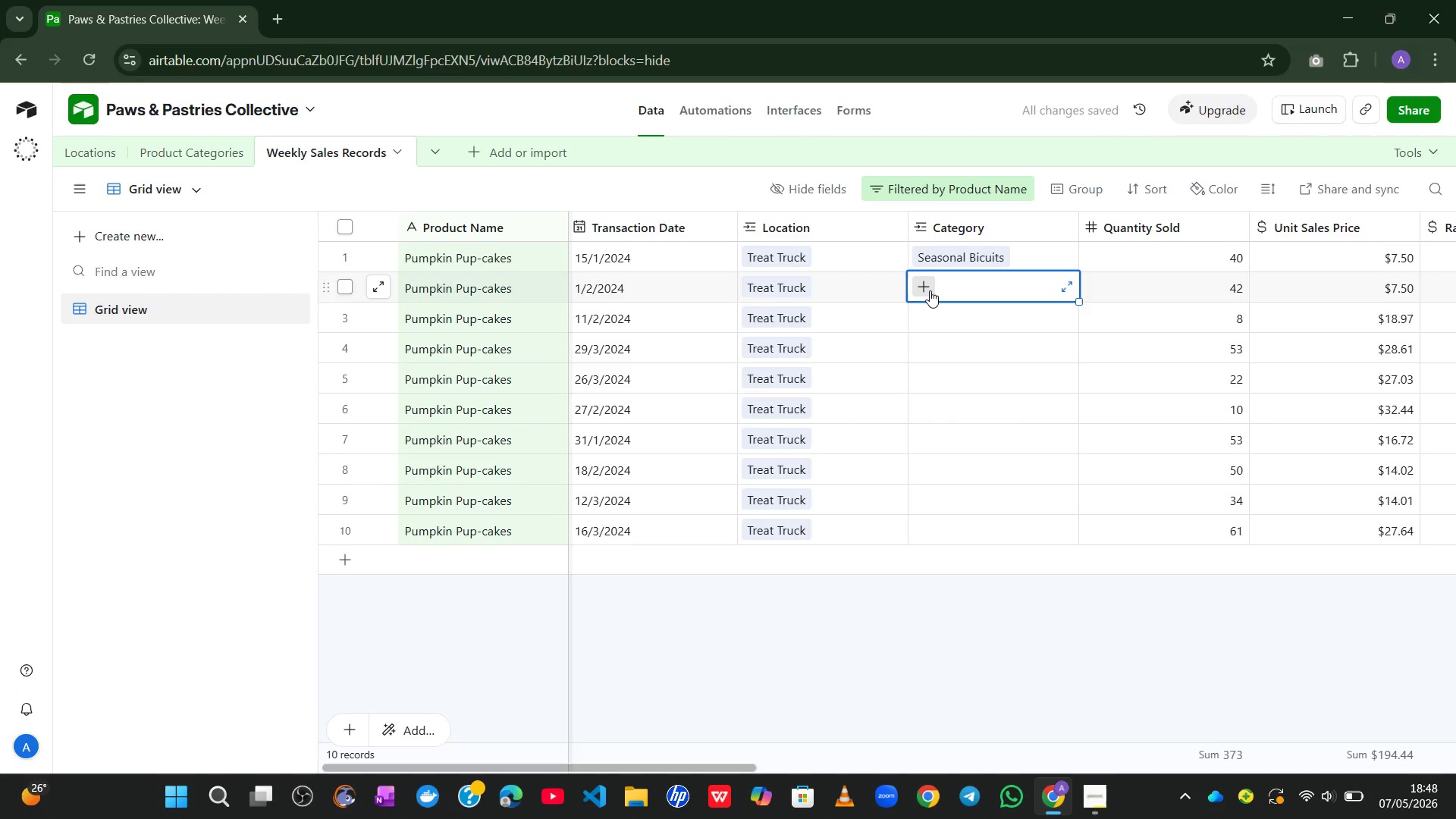 
left_click([930, 290])
 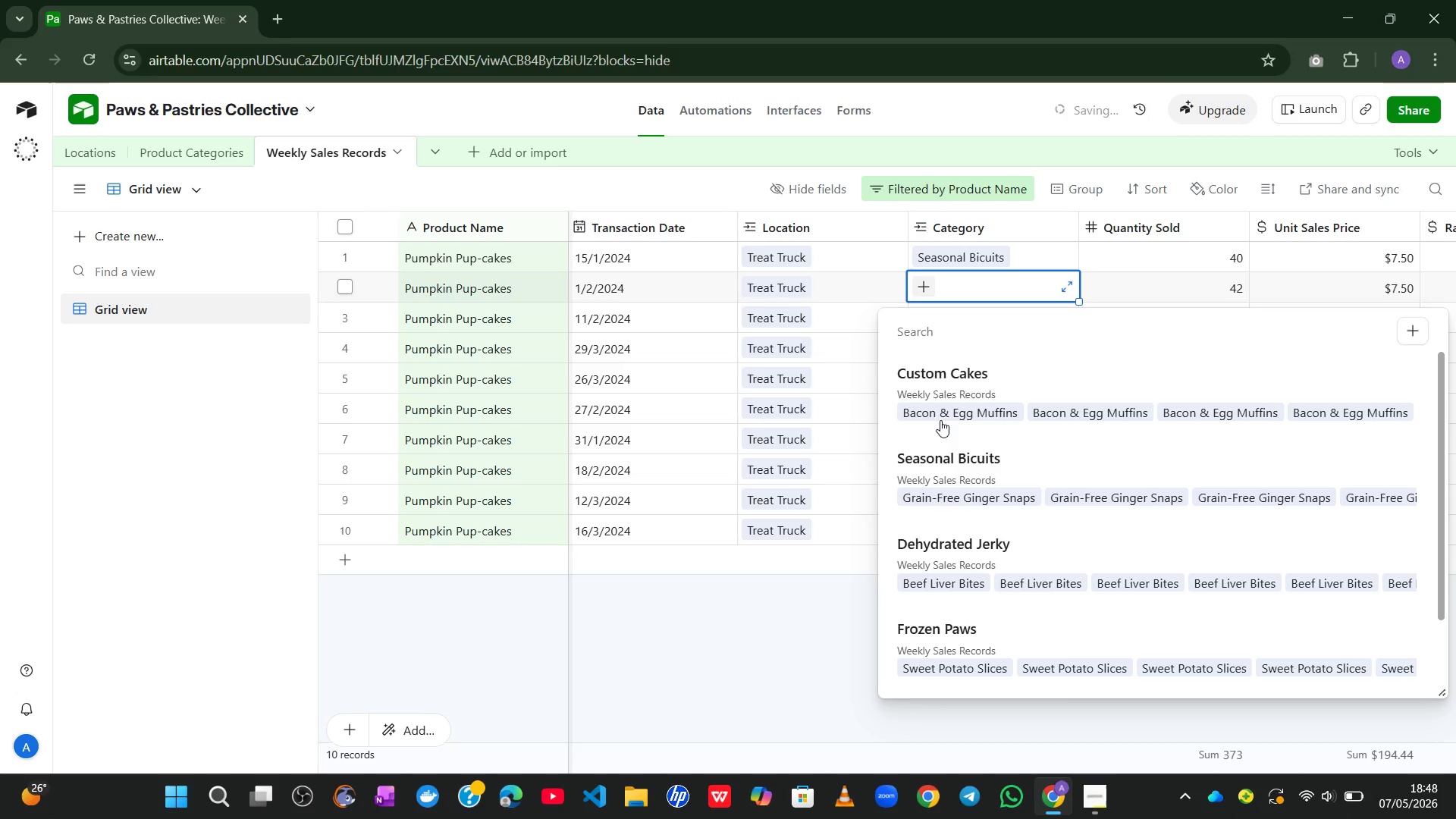 
left_click([940, 488])
 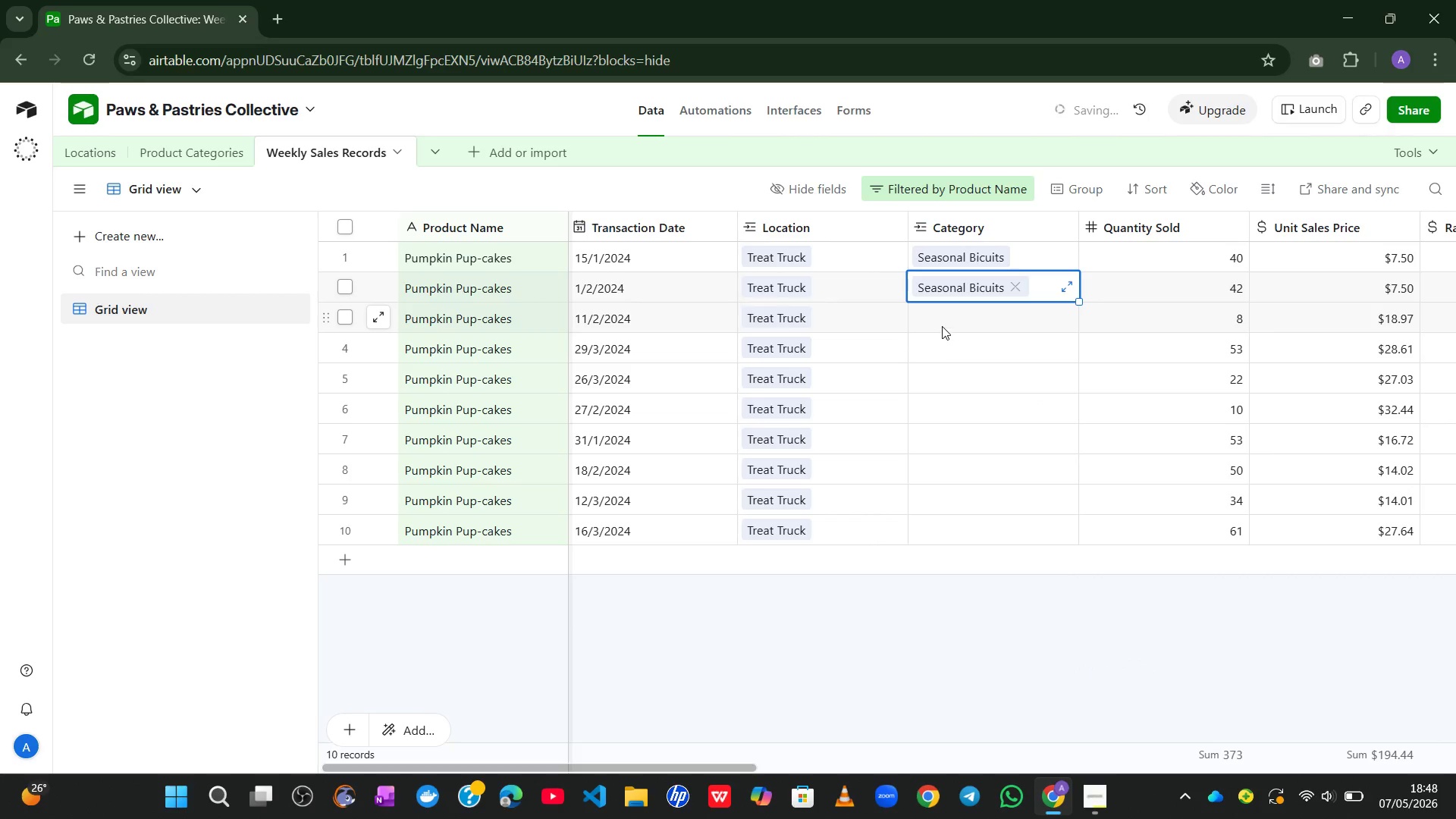 
left_click([941, 325])
 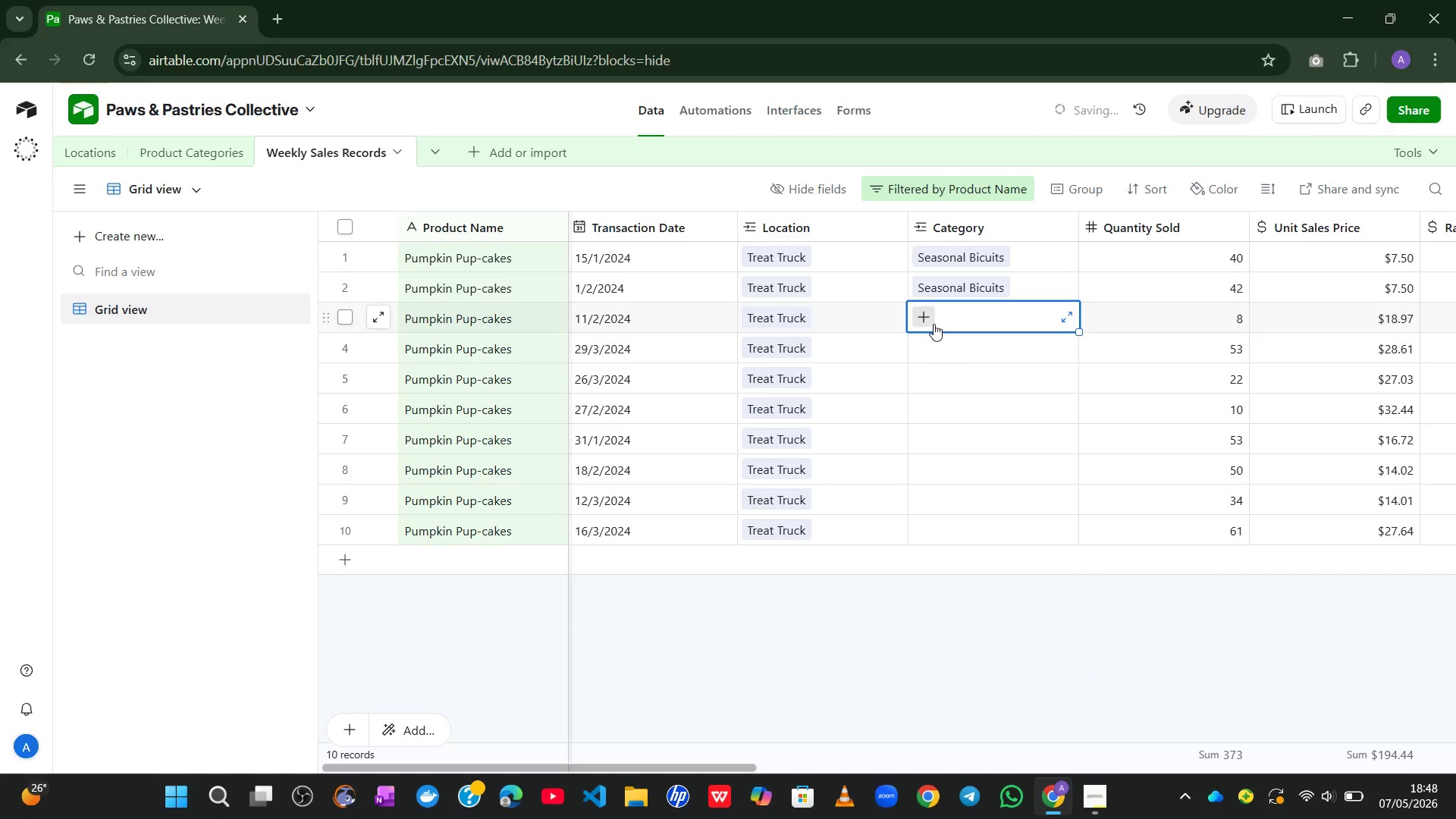 
left_click([934, 324])
 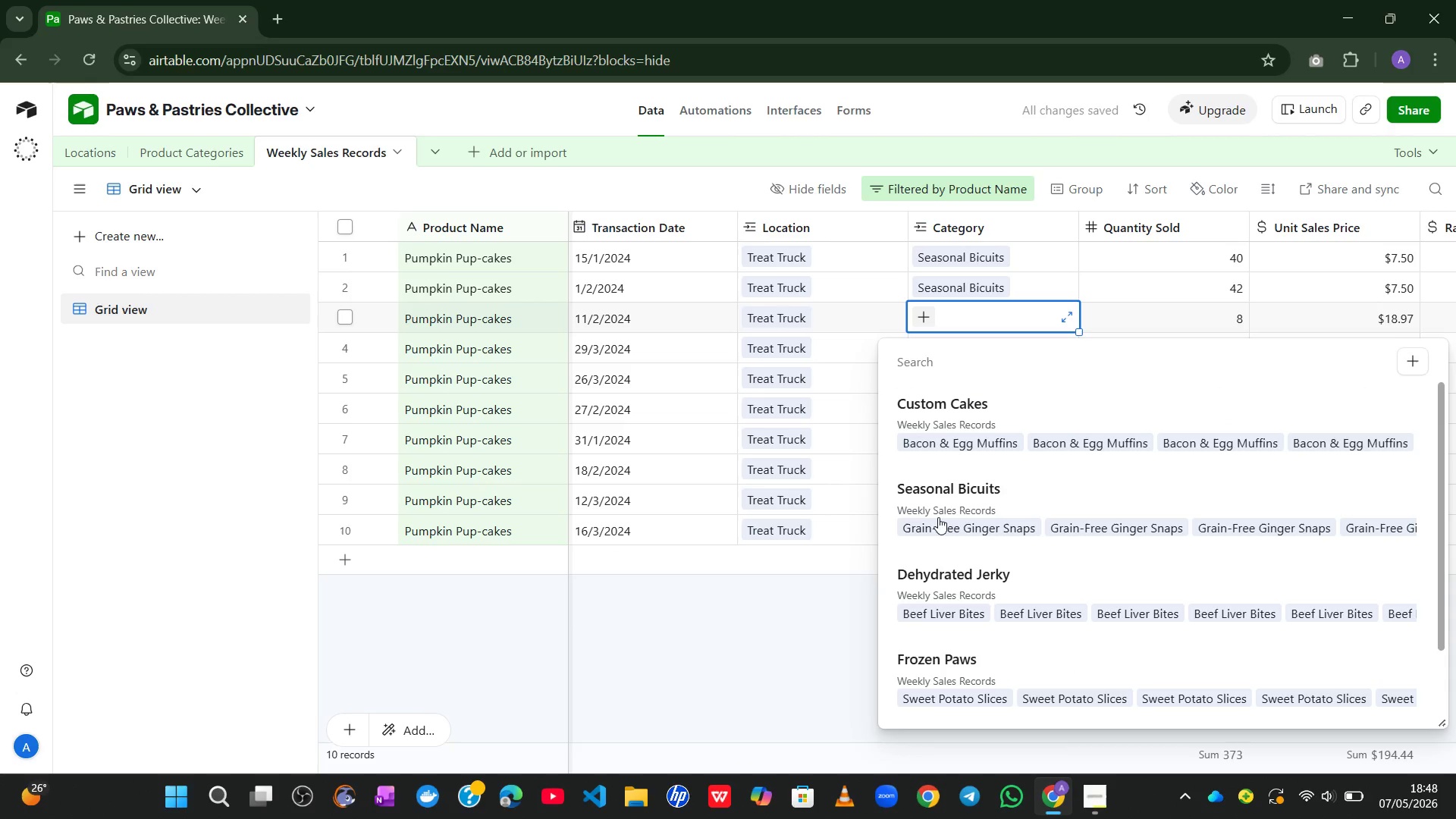 
left_click([938, 533])
 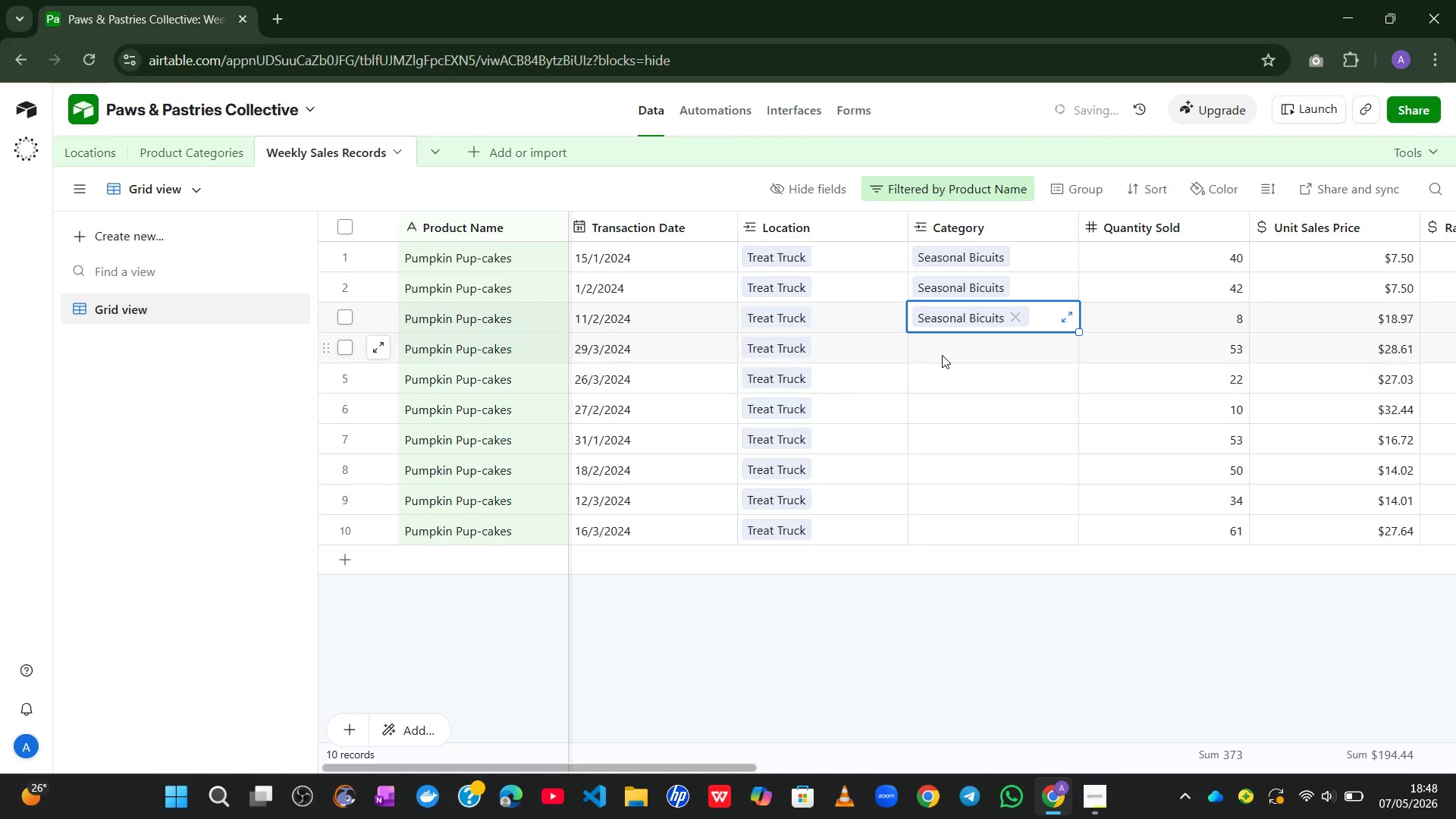 
left_click_drag(start_coordinate=[942, 355], to_coordinate=[931, 350])
 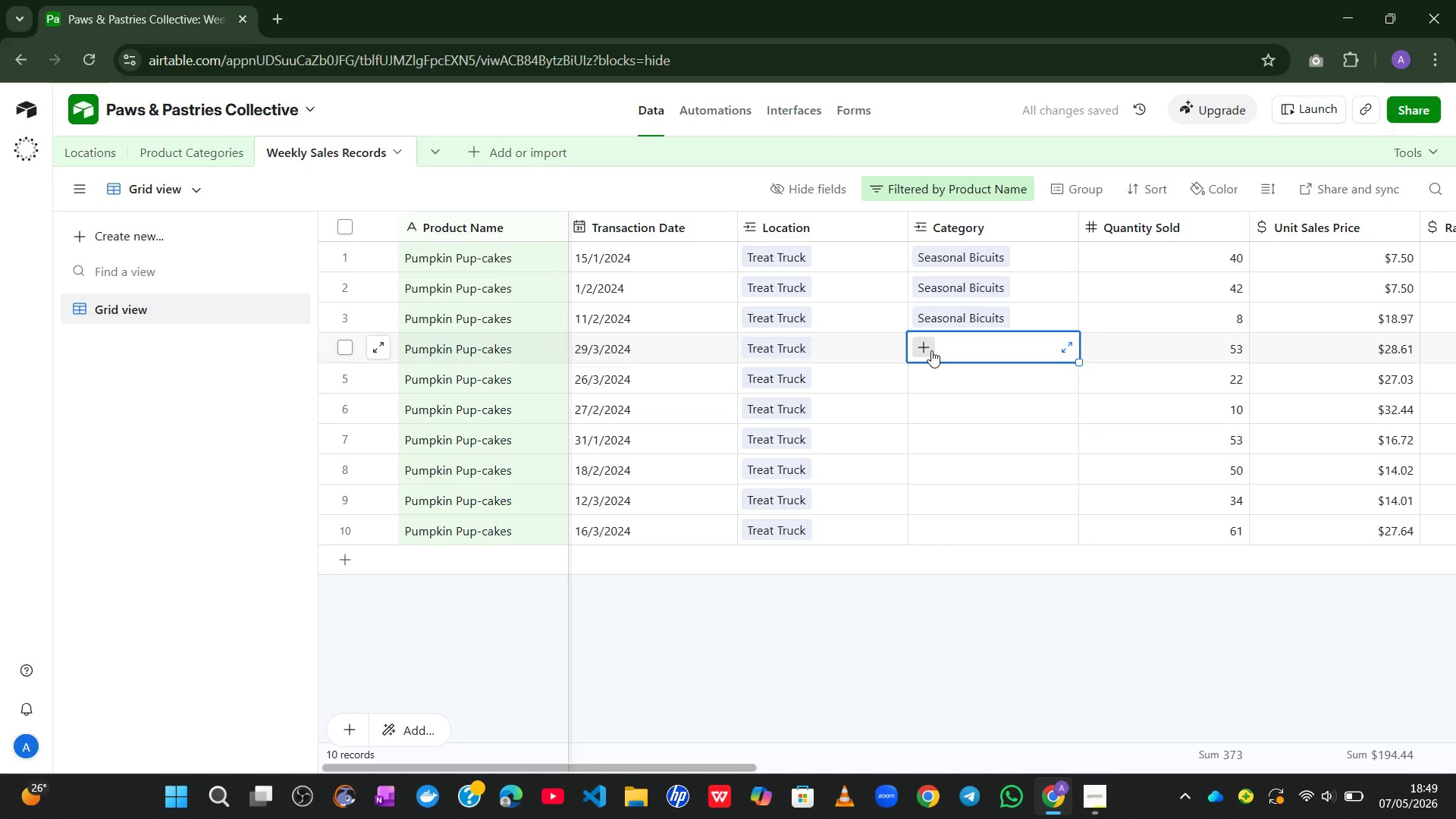 
left_click([931, 350])
 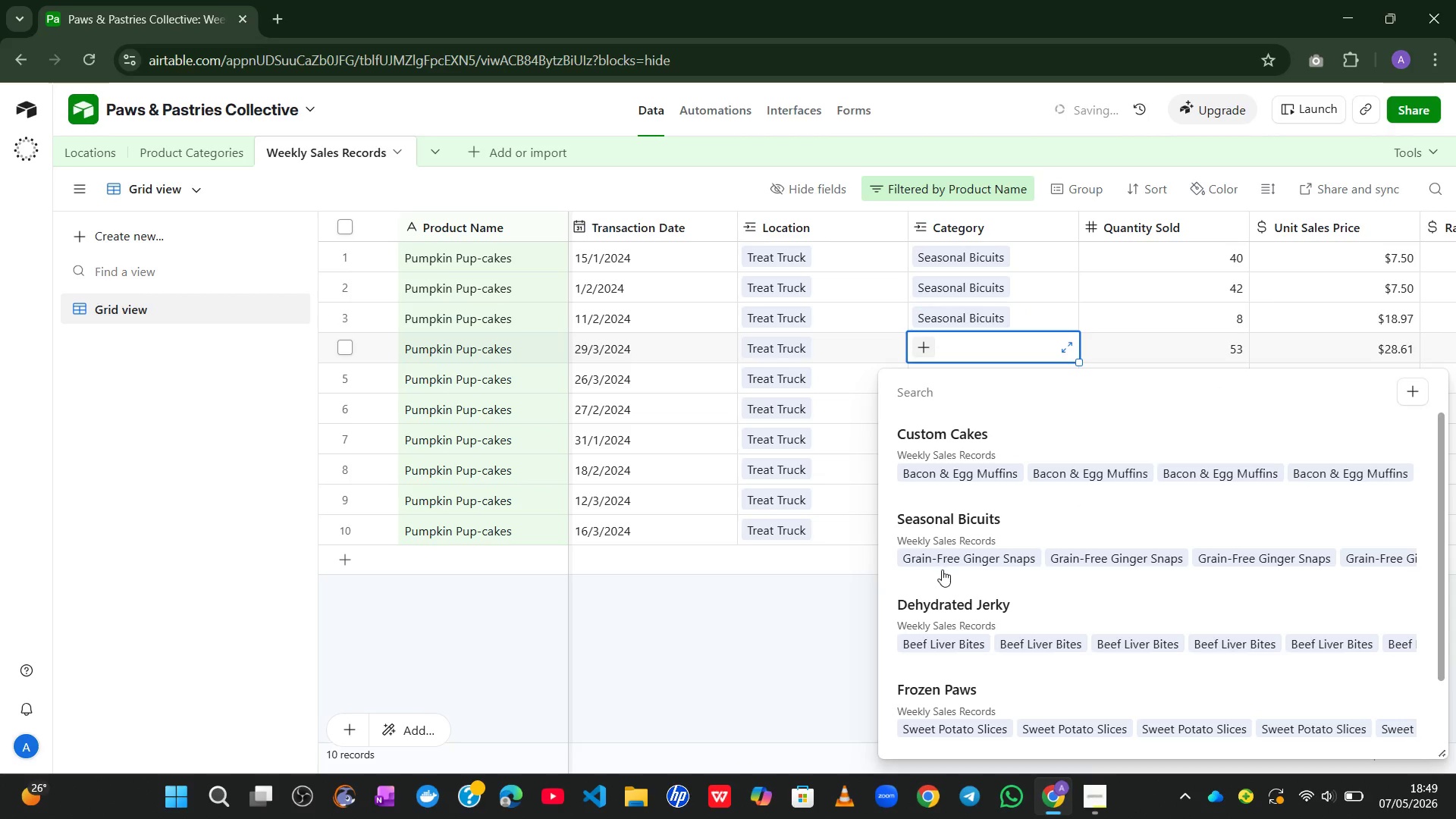 
left_click([950, 560])
 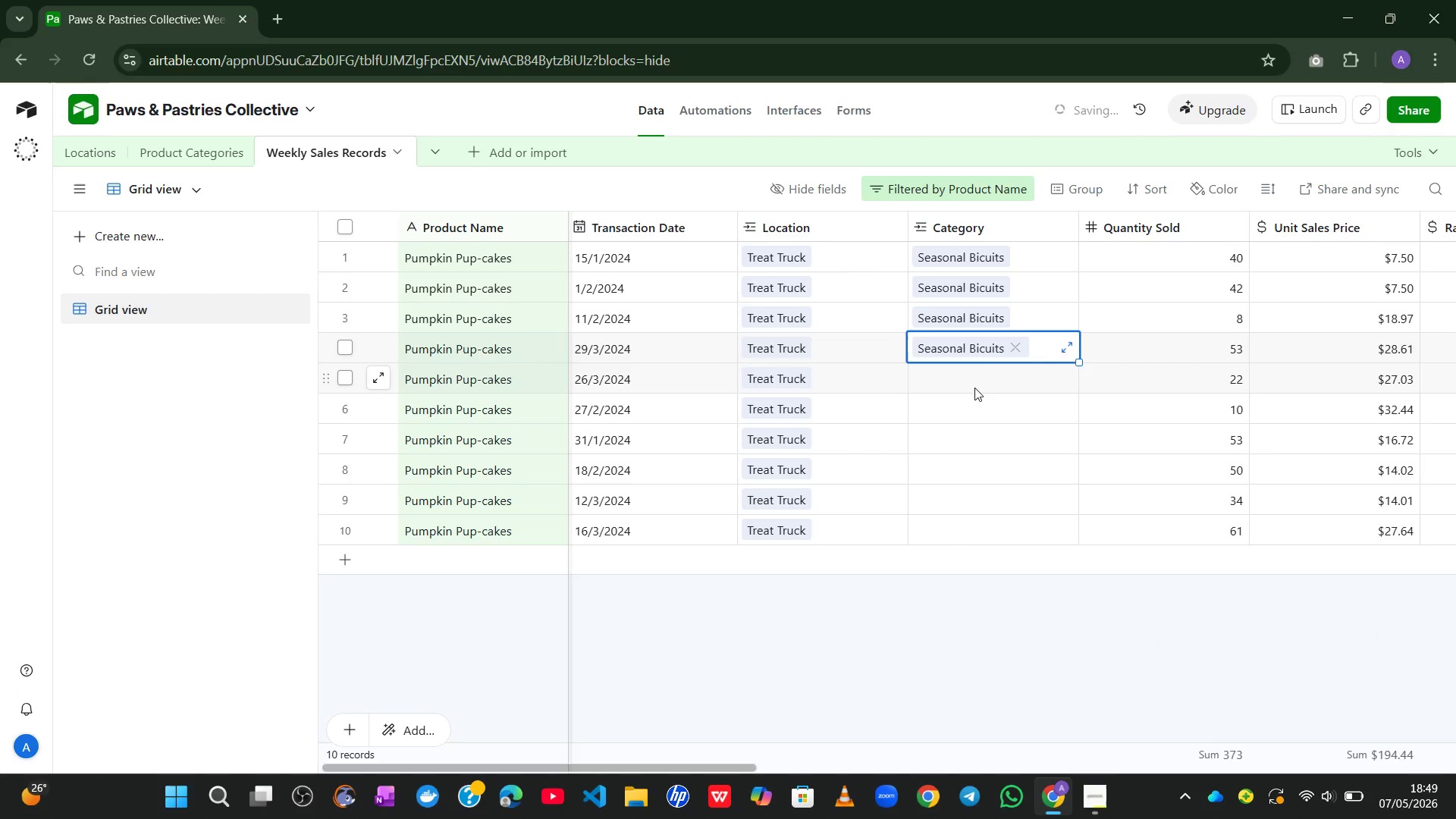 
left_click_drag(start_coordinate=[974, 388], to_coordinate=[943, 381])
 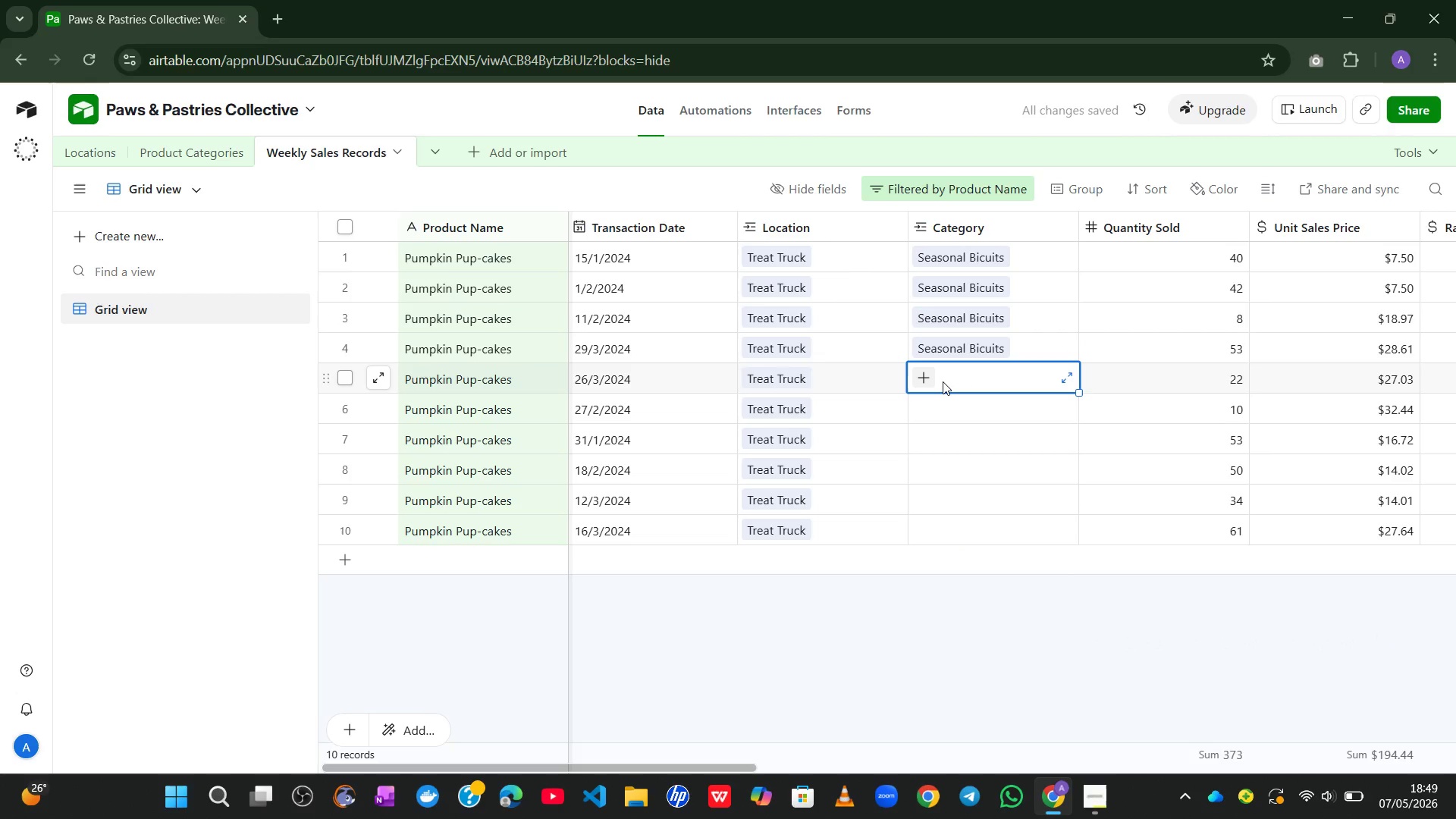 
left_click([943, 381])
 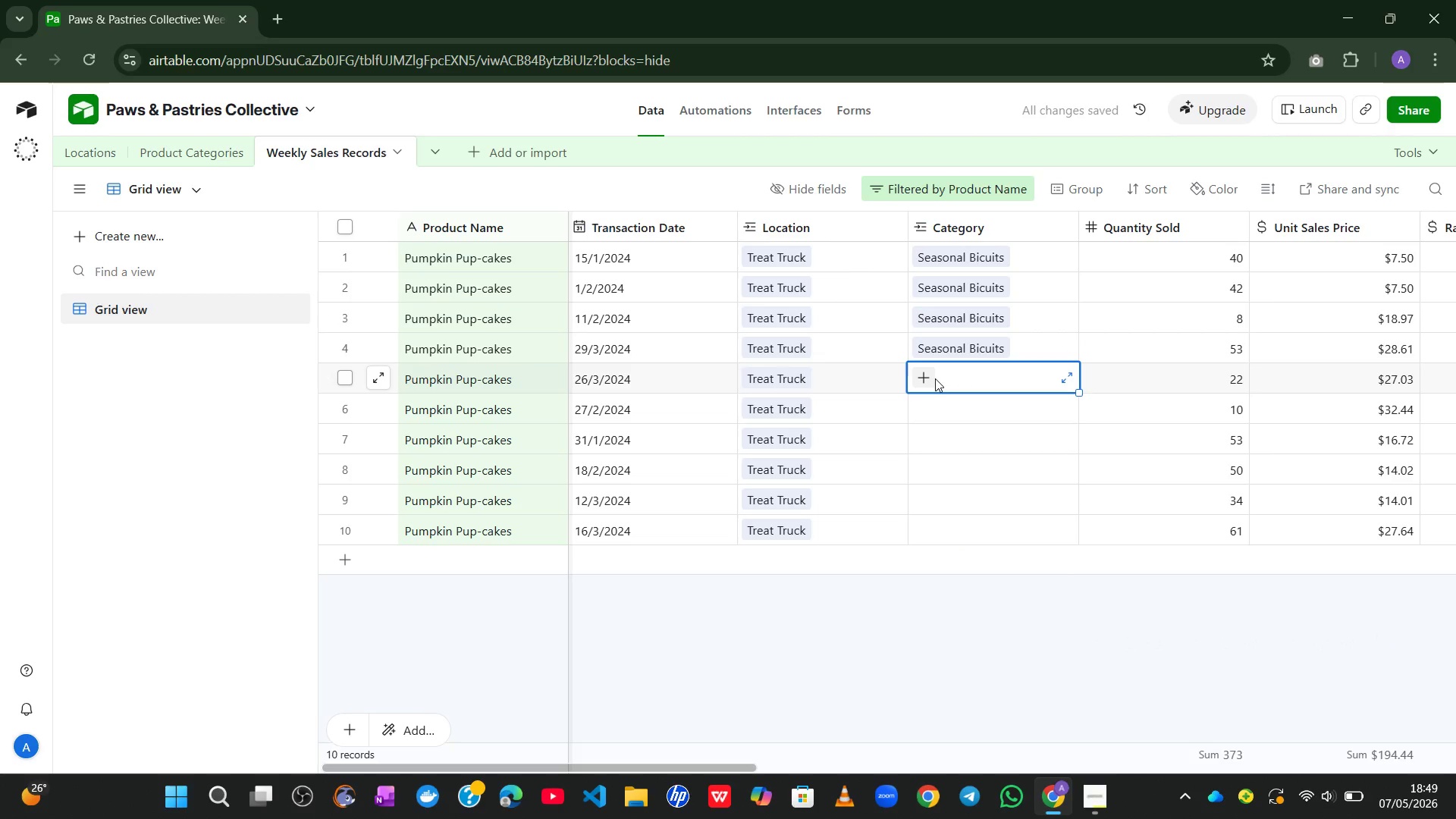 
left_click([935, 378])
 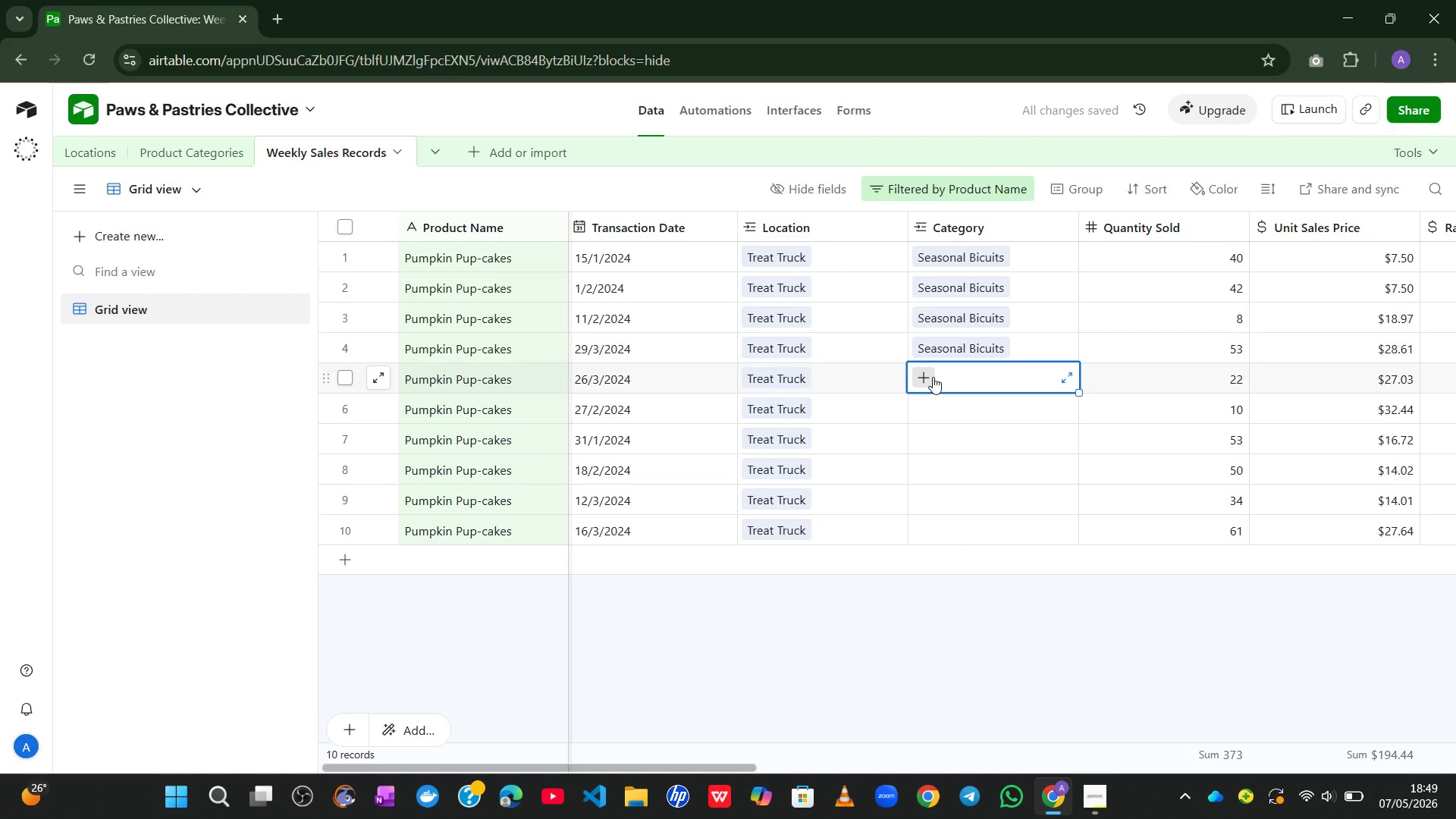 
left_click([933, 377])
 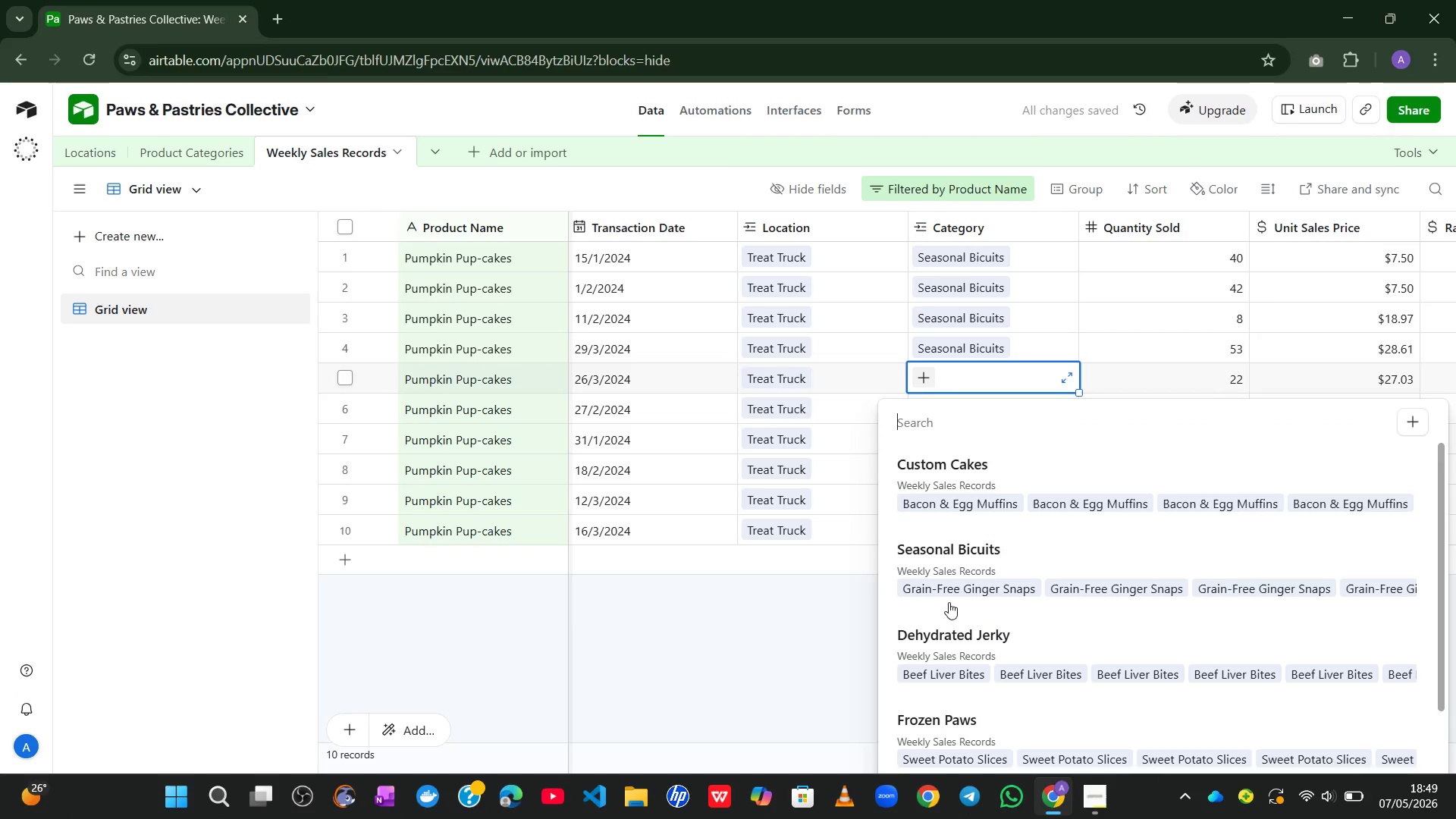 
left_click([953, 583])
 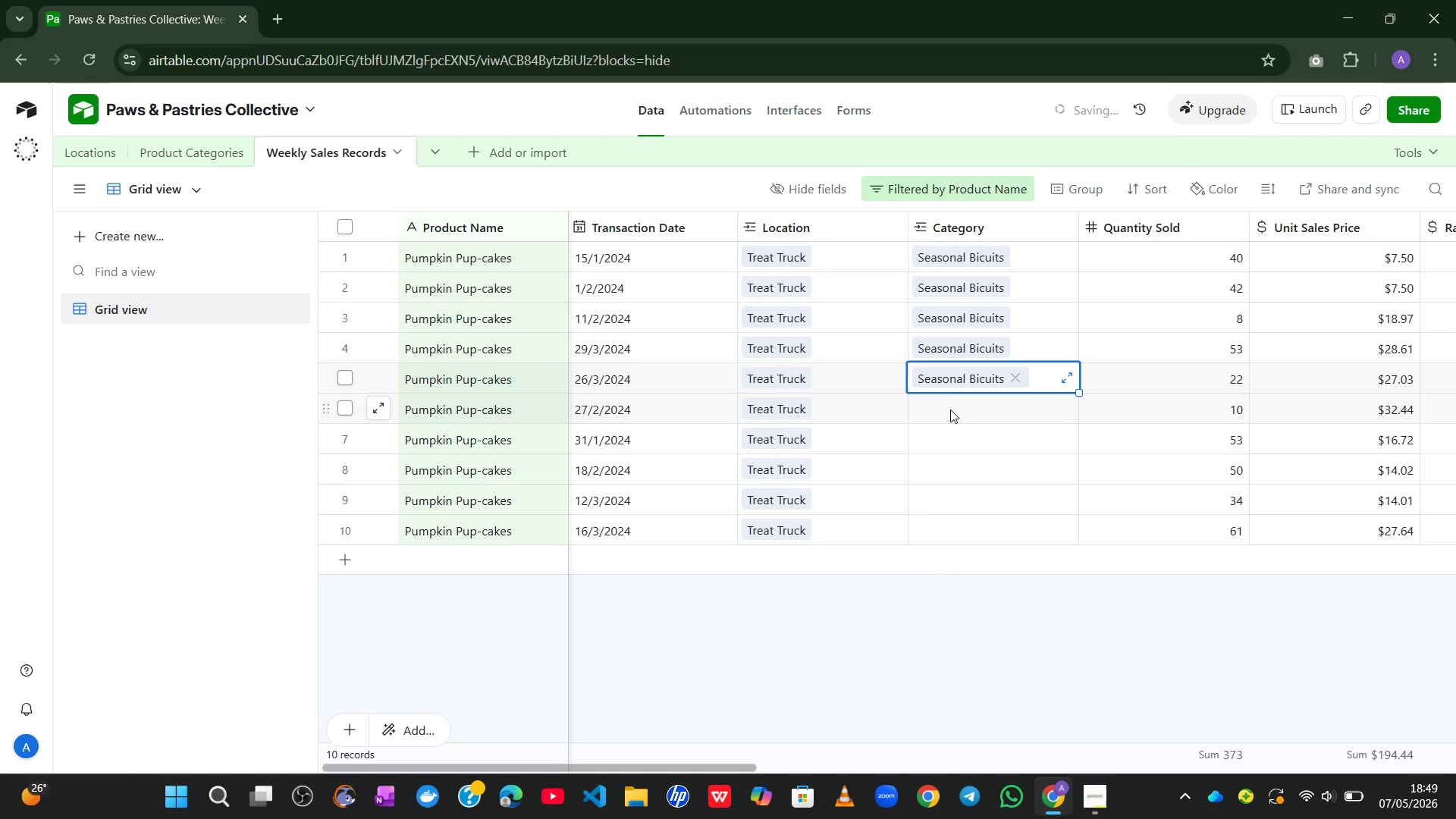 
left_click_drag(start_coordinate=[949, 410], to_coordinate=[927, 401])
 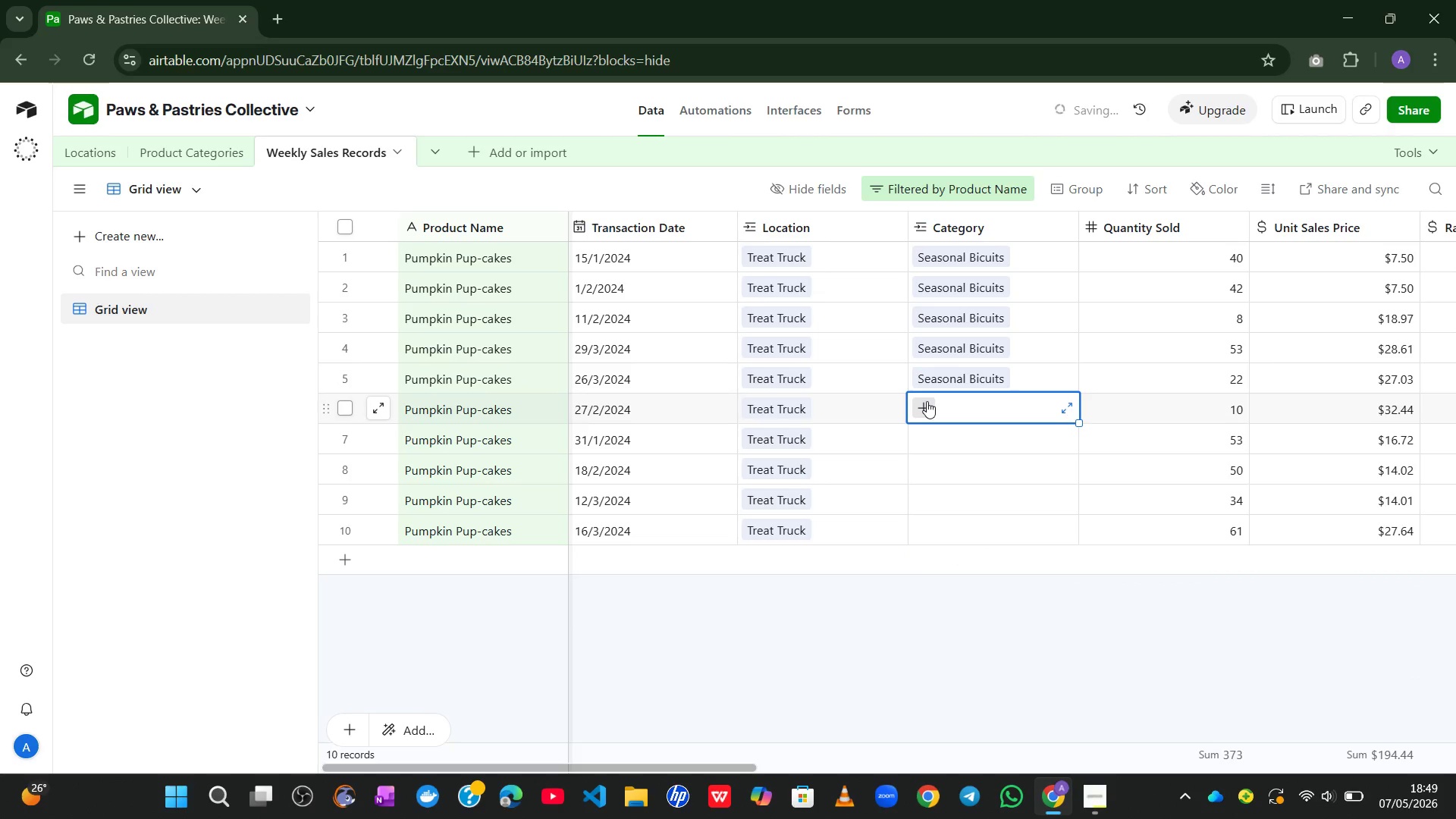 
left_click([927, 401])
 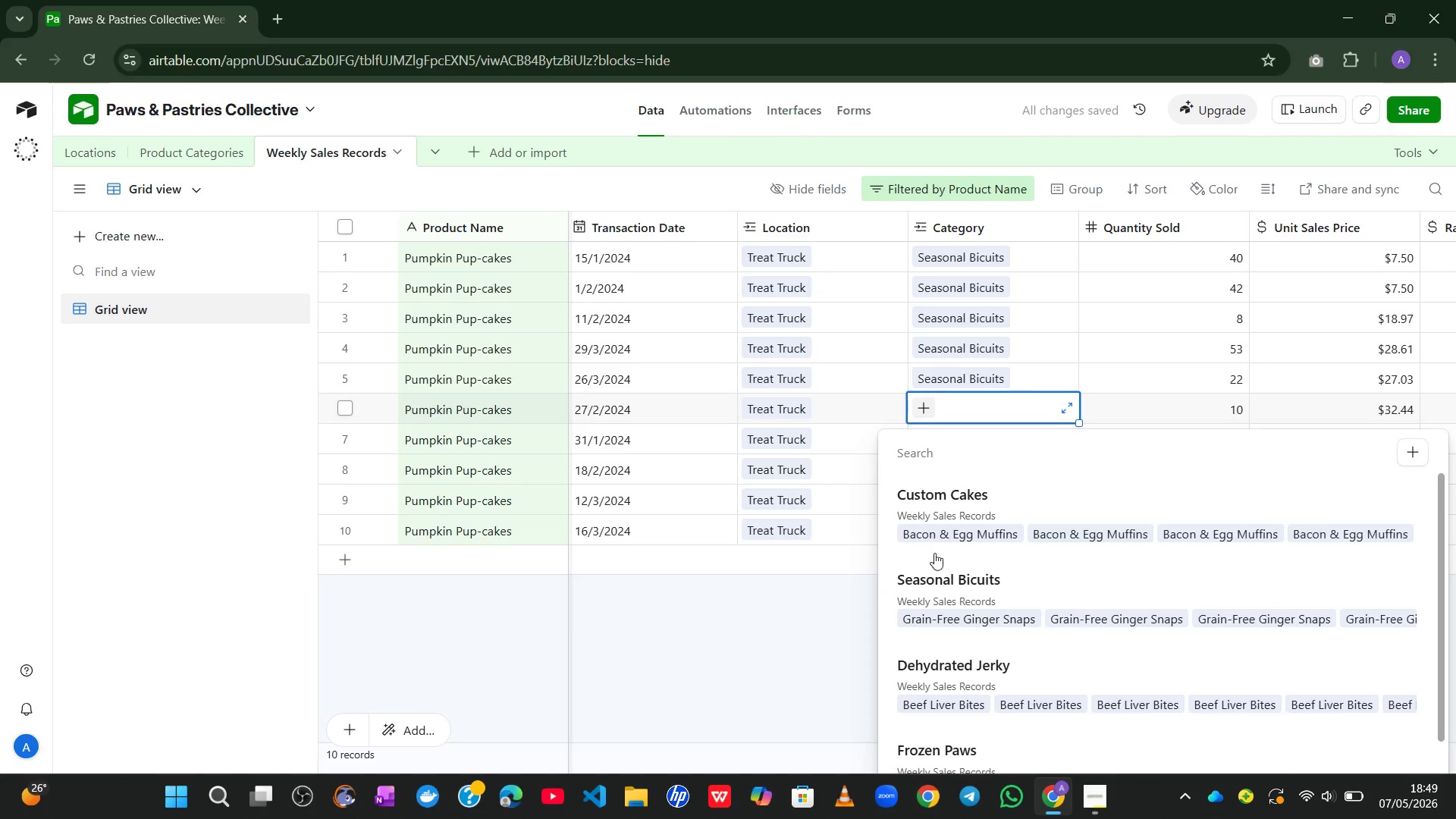 
left_click([926, 608])
 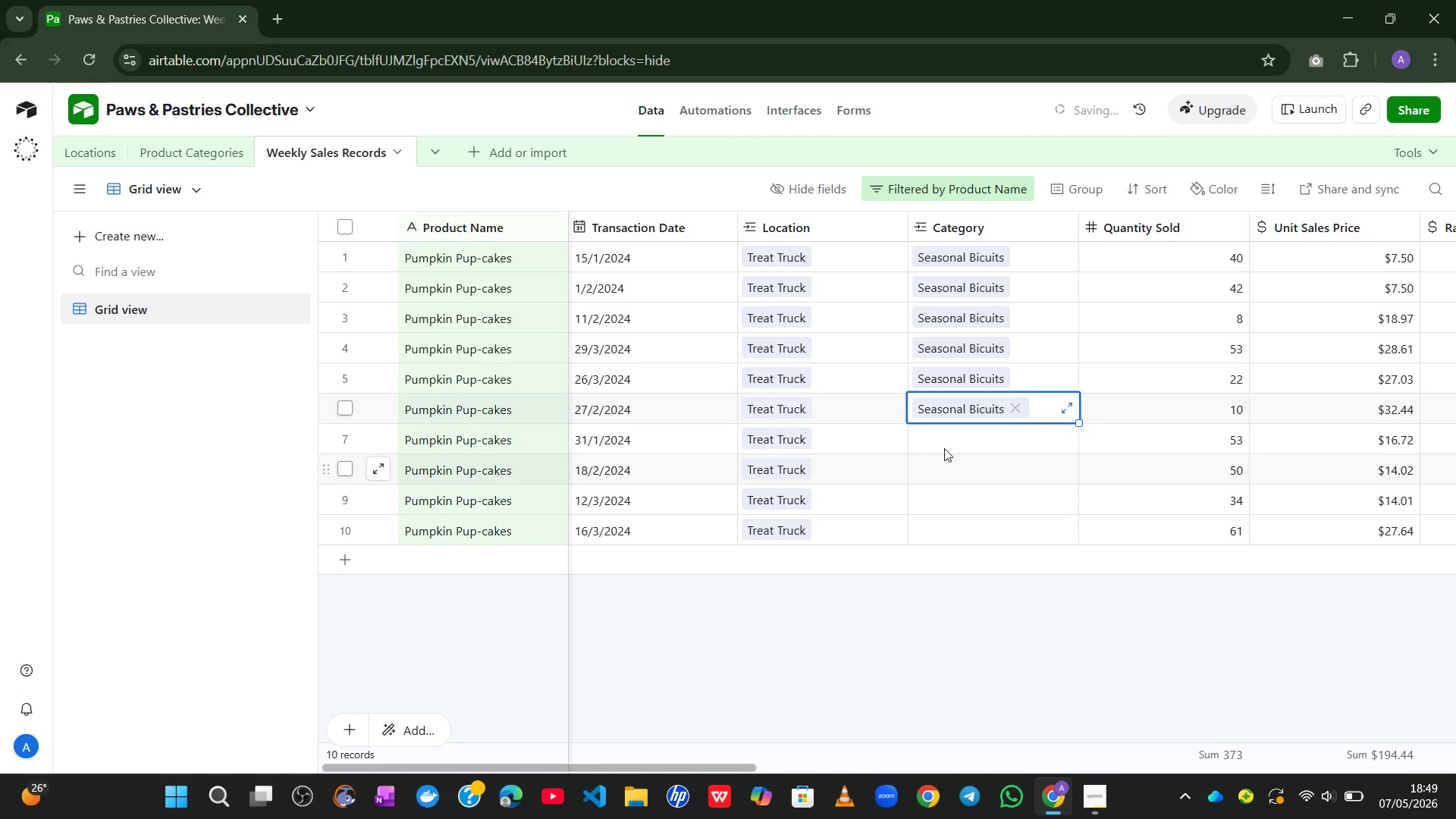 
left_click_drag(start_coordinate=[943, 443], to_coordinate=[917, 433])
 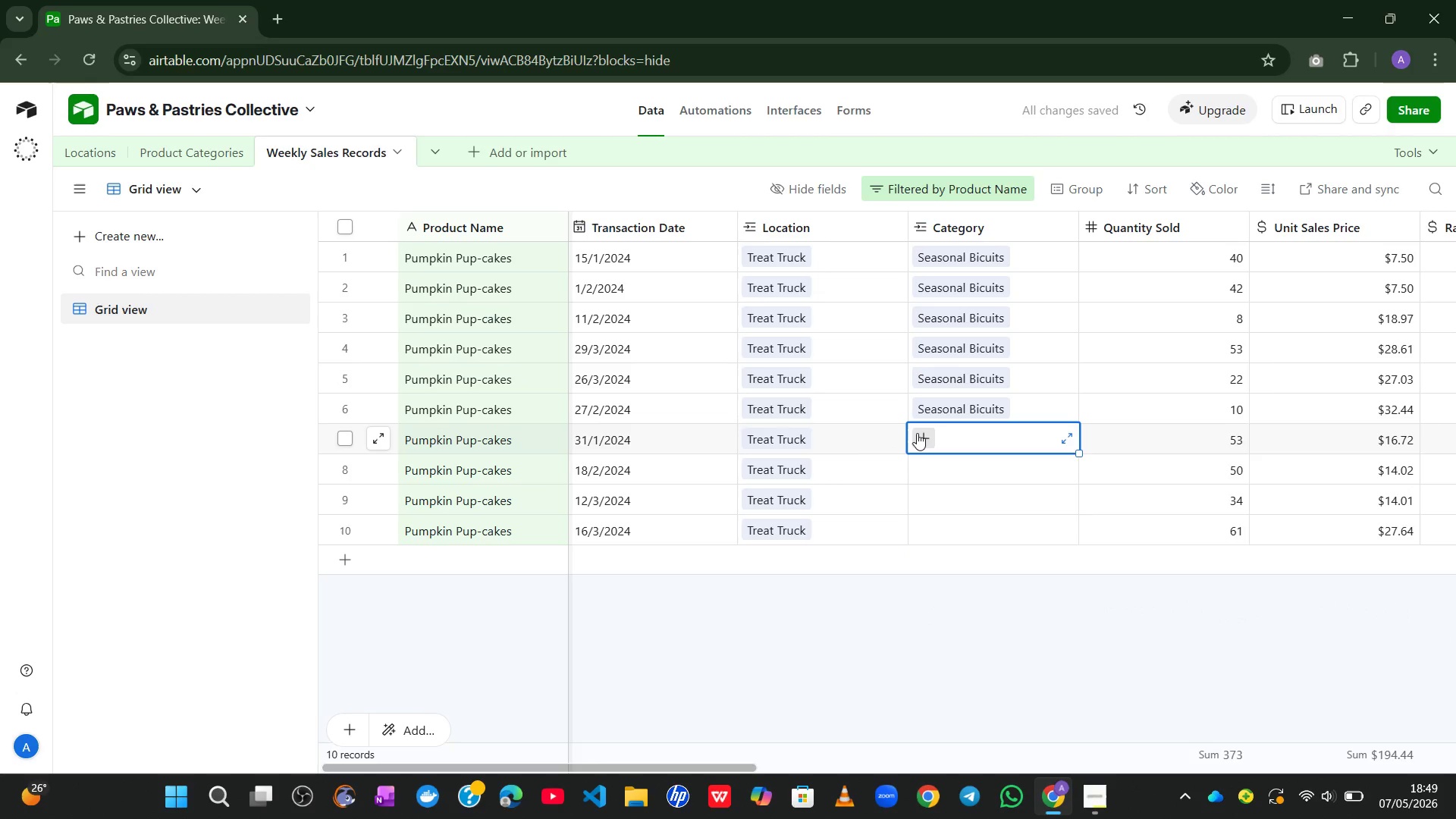 
left_click([917, 433])
 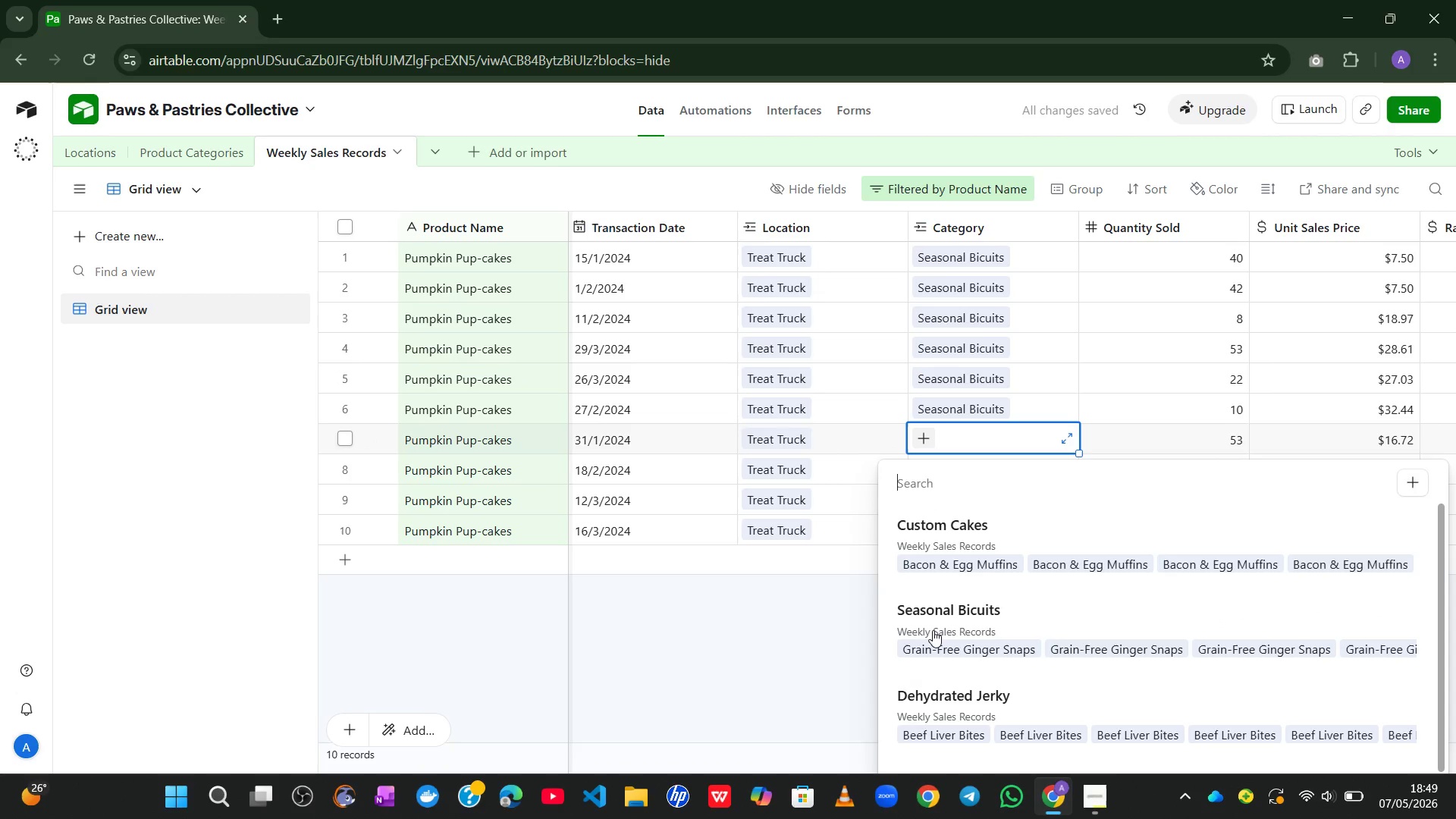 
left_click([933, 631])
 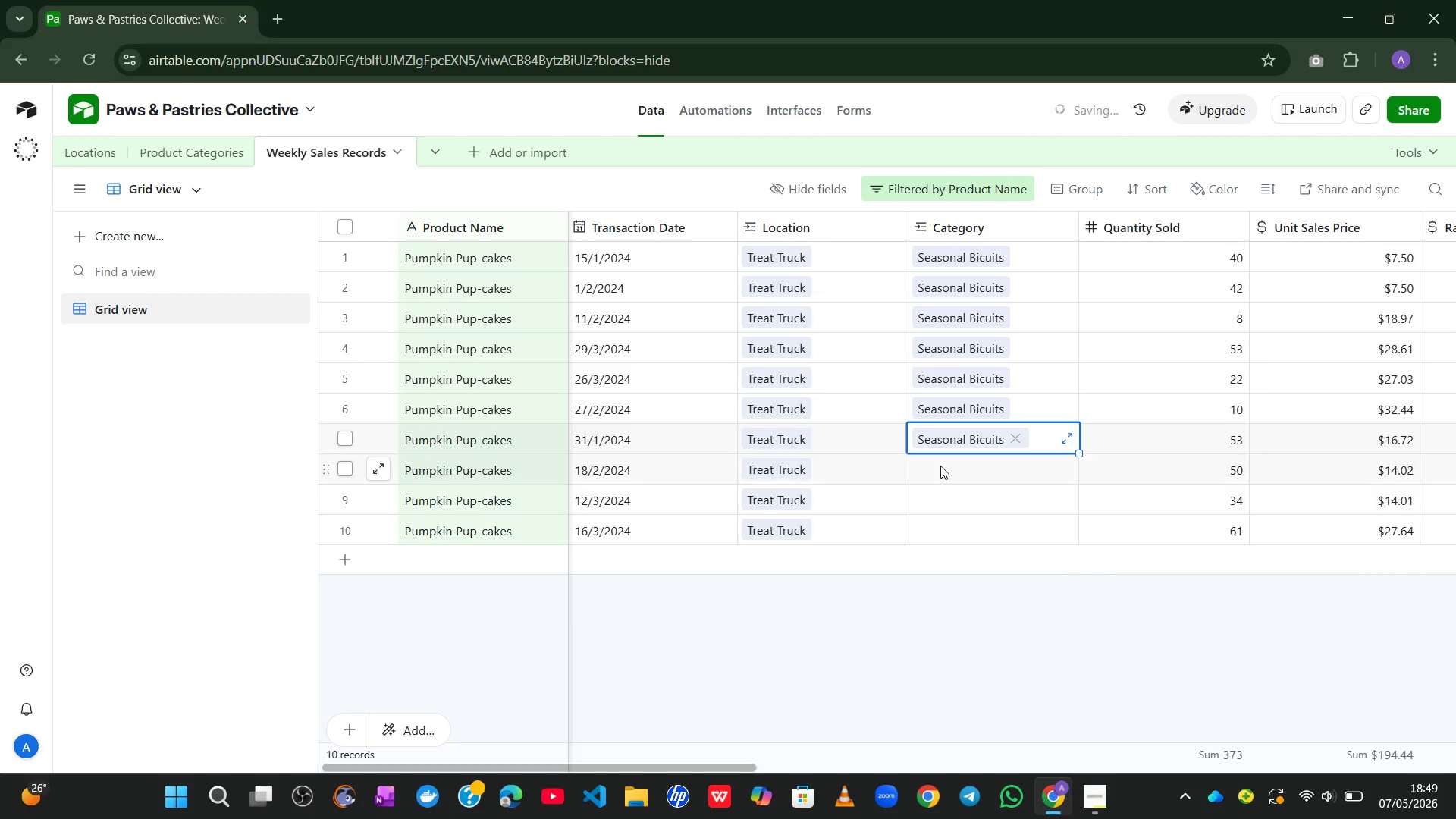 
left_click([937, 459])
 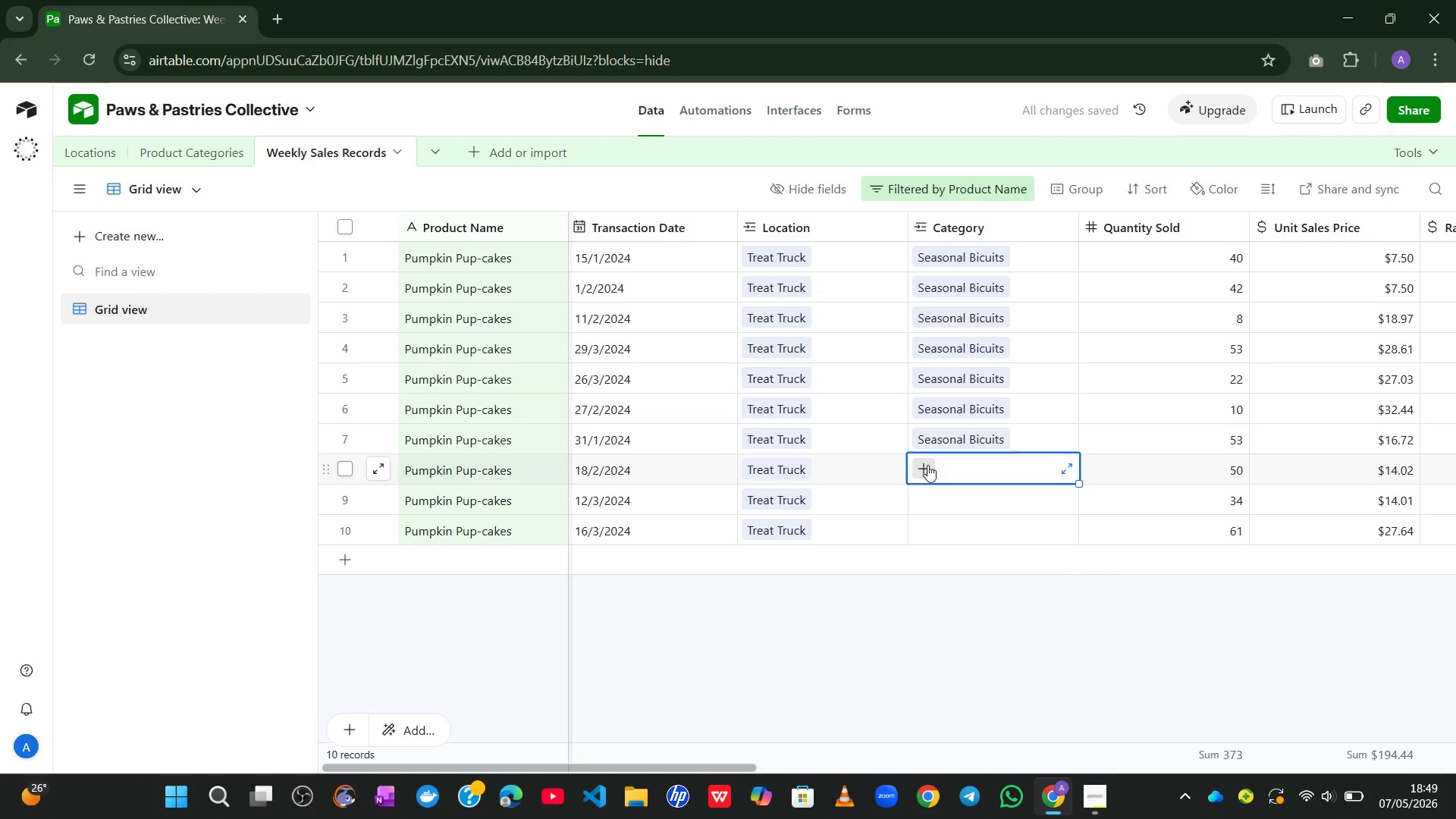 
left_click([927, 465])
 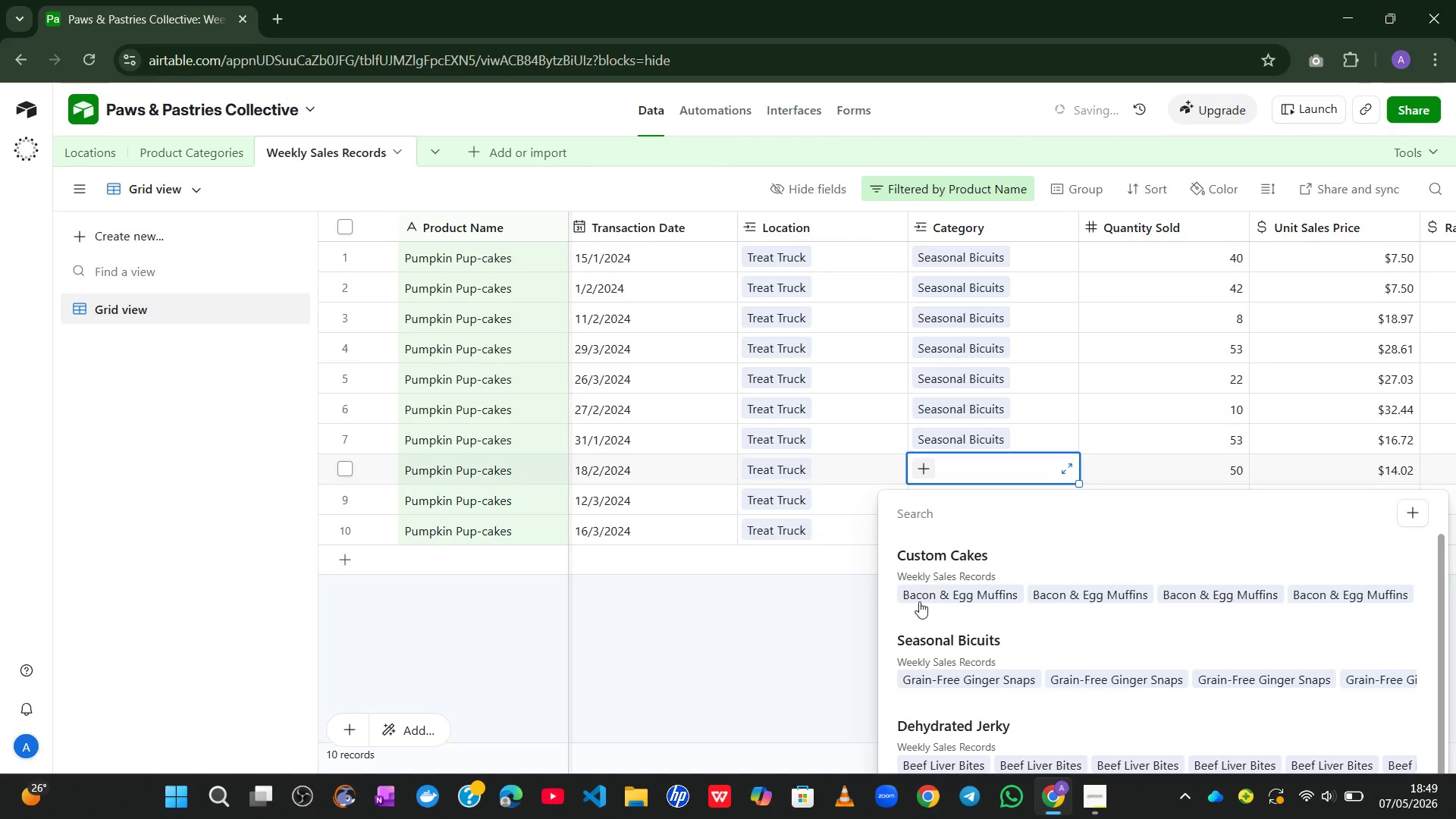 
left_click([919, 630])
 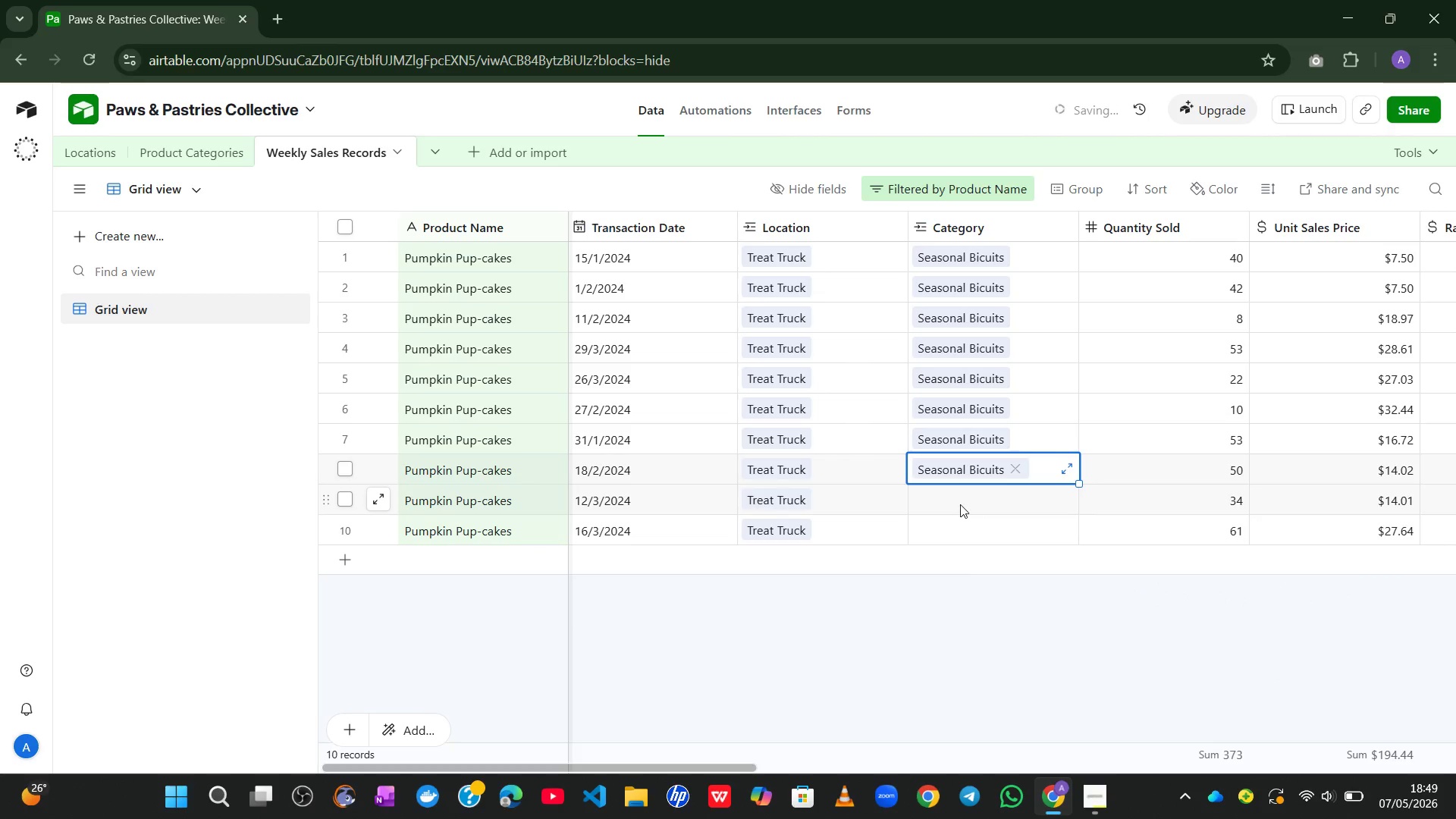 
left_click_drag(start_coordinate=[960, 504], to_coordinate=[928, 489])
 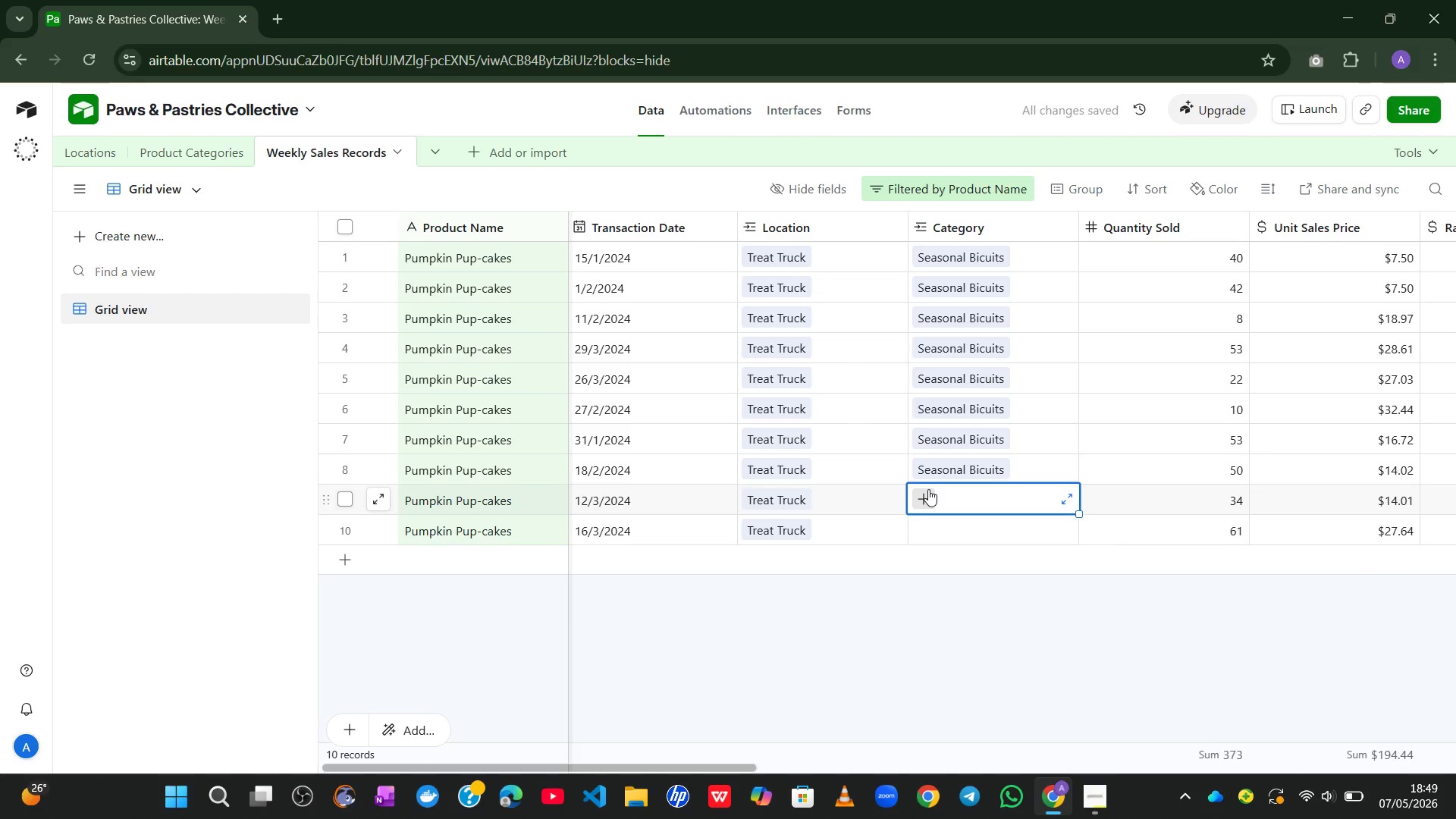 
left_click([928, 489])
 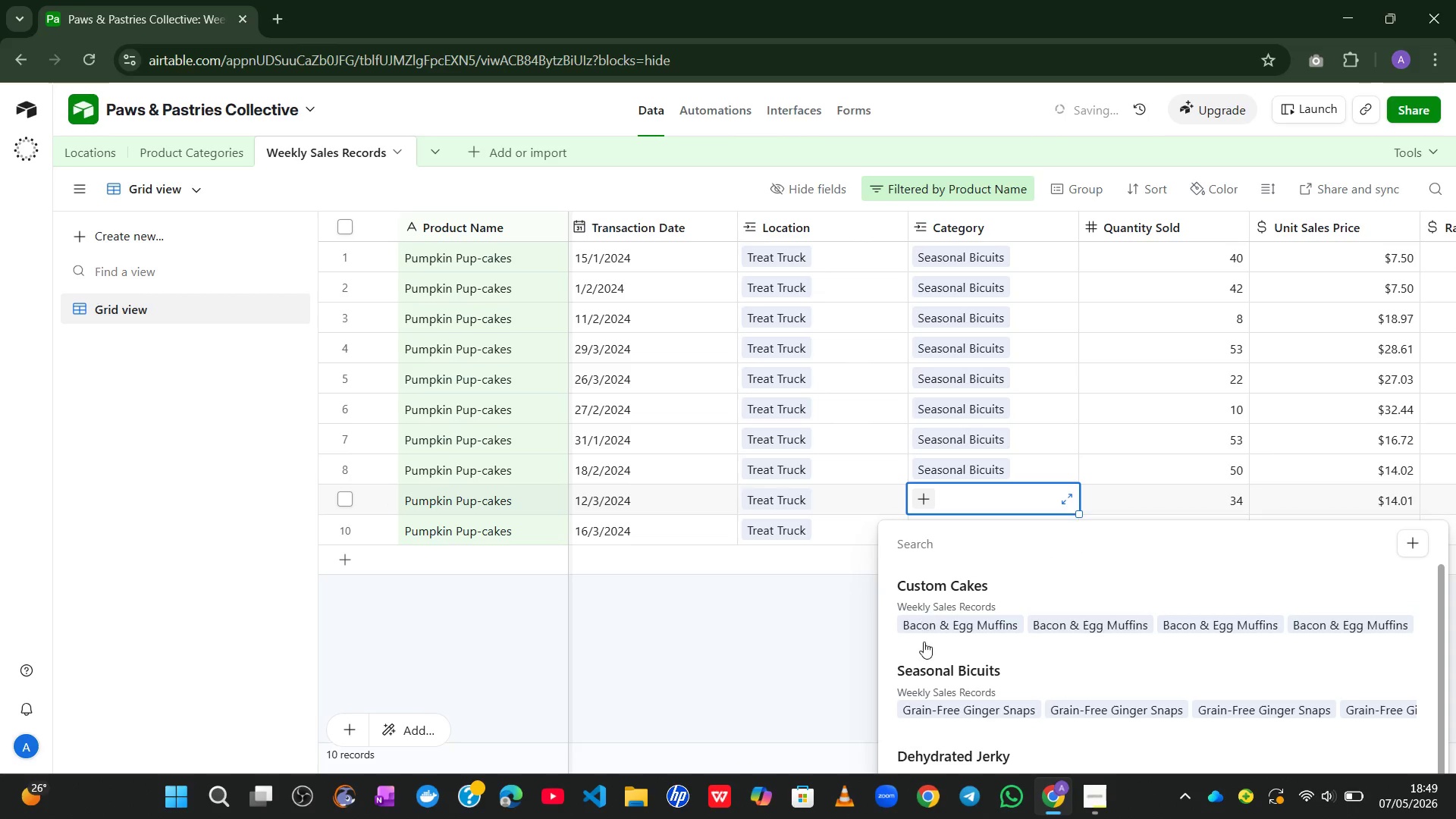 
left_click([922, 679])
 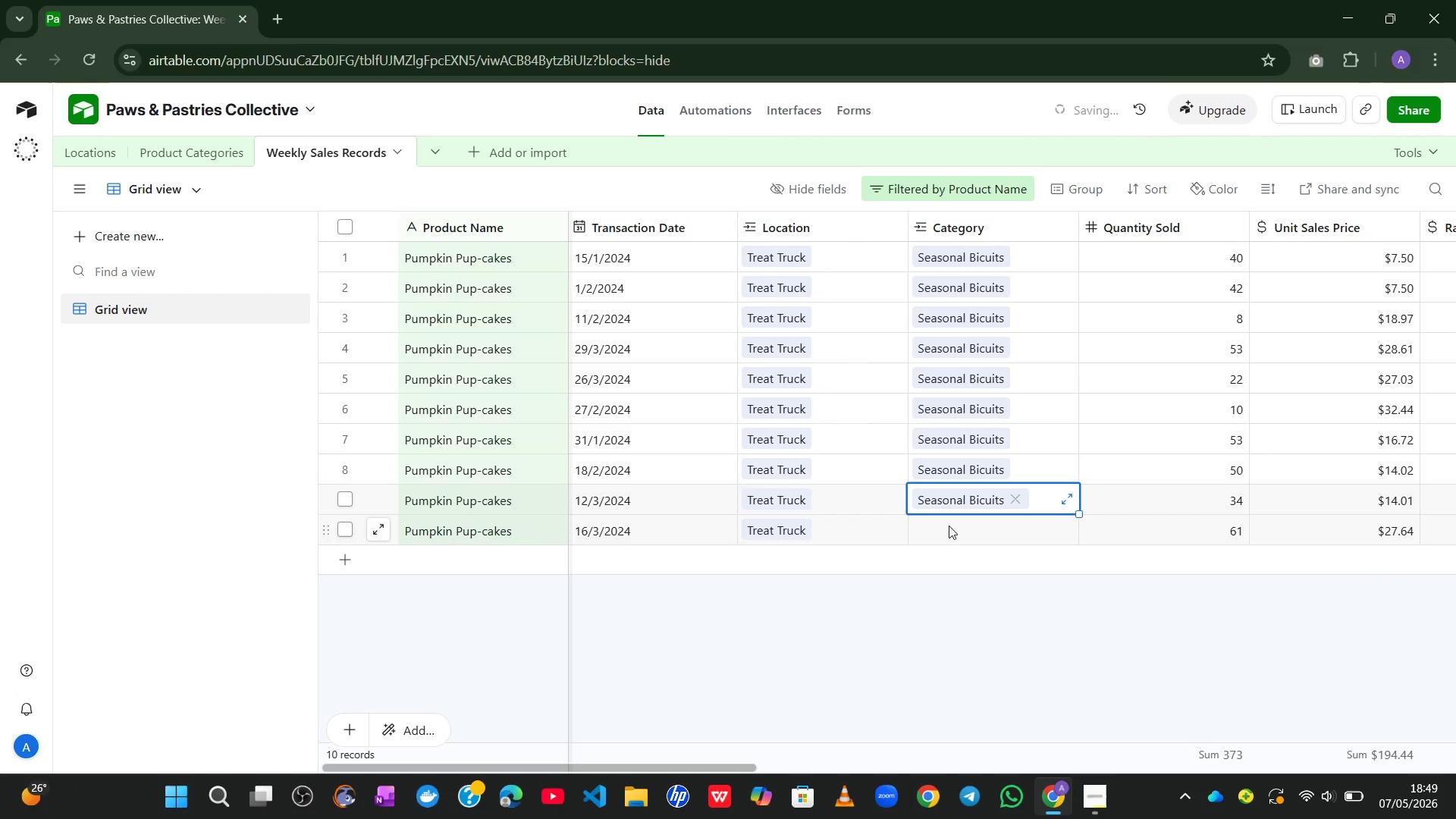 
left_click_drag(start_coordinate=[946, 523], to_coordinate=[927, 526])
 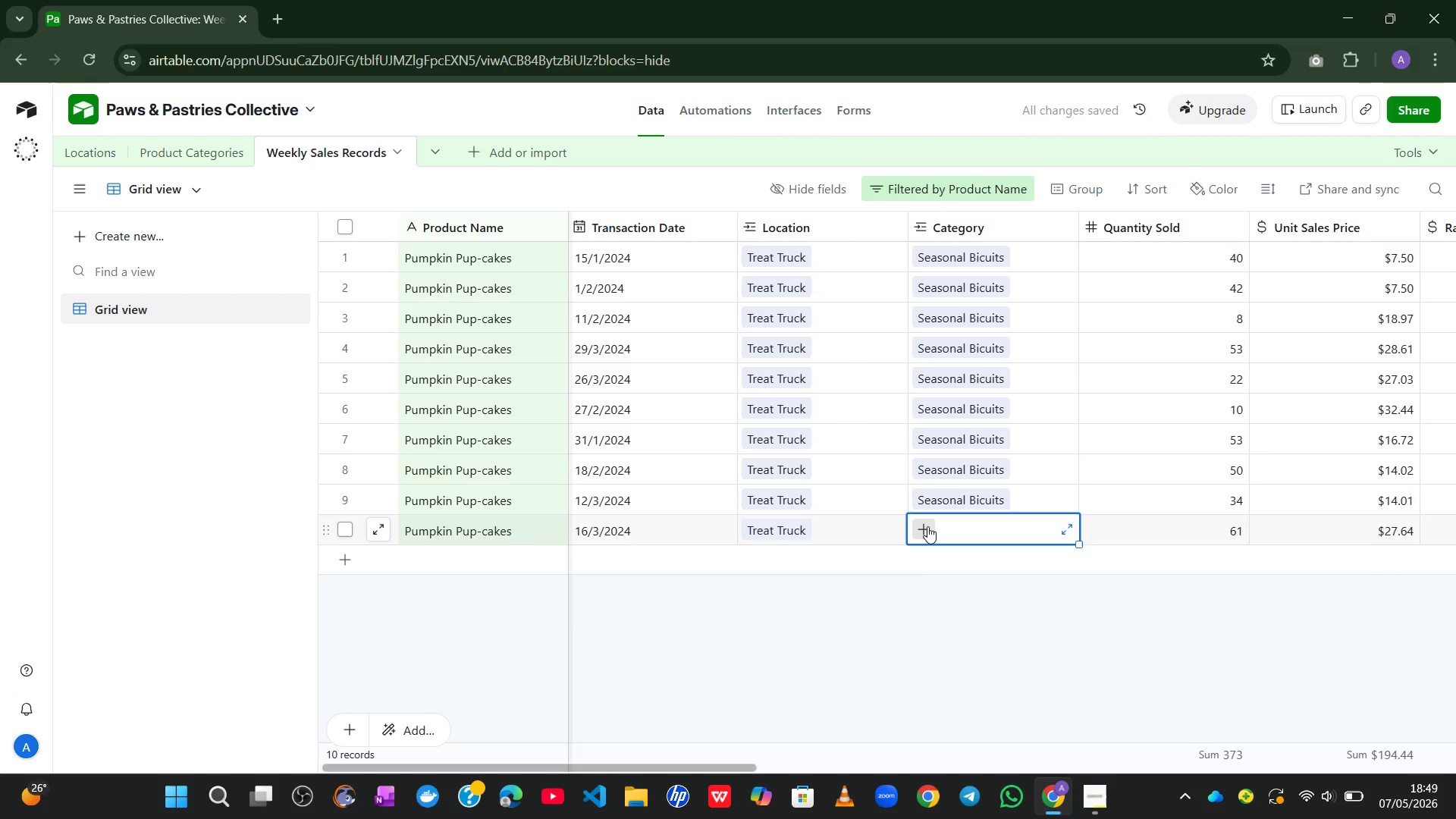 
left_click([927, 526])
 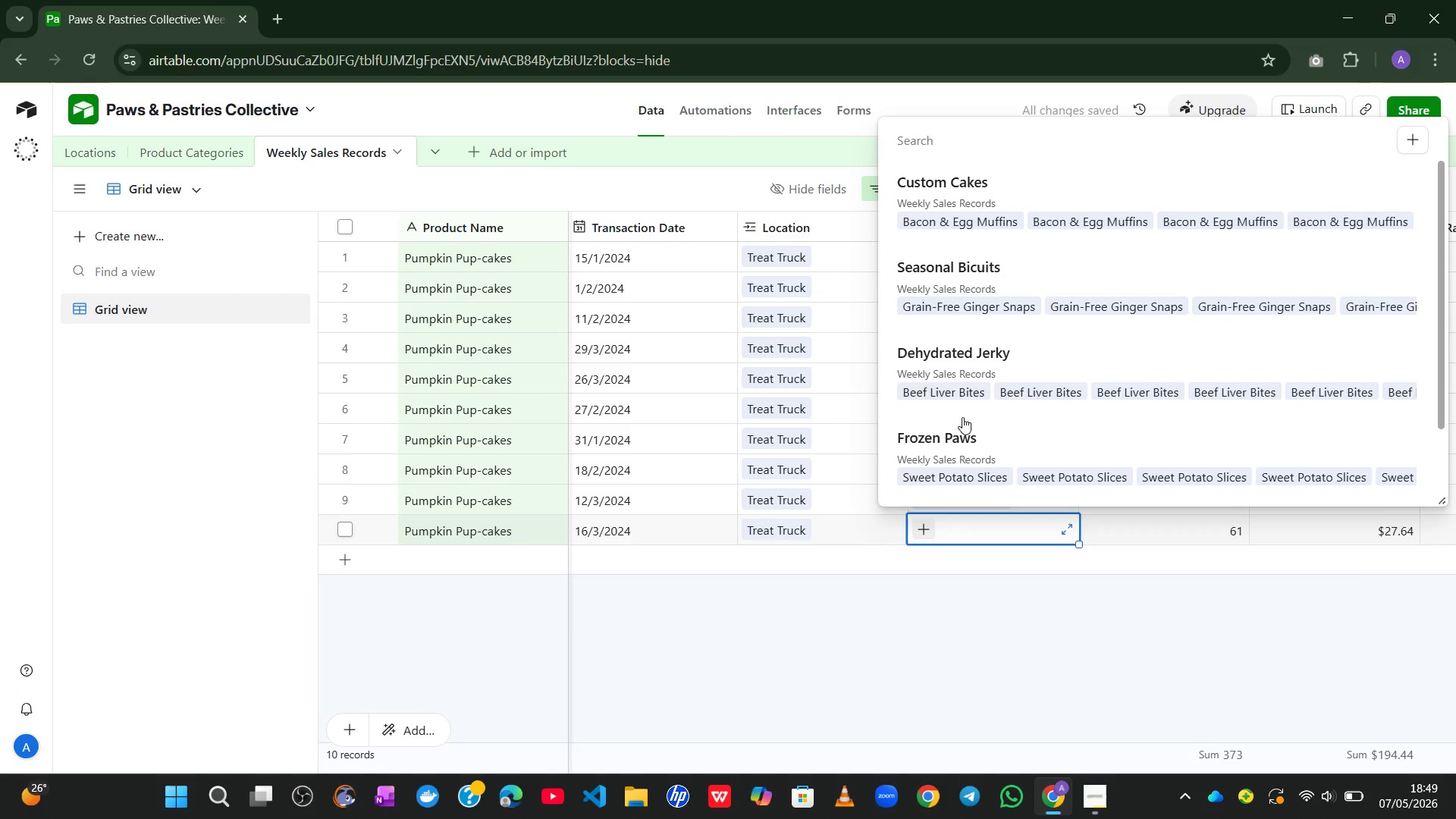 
left_click([969, 291])
 